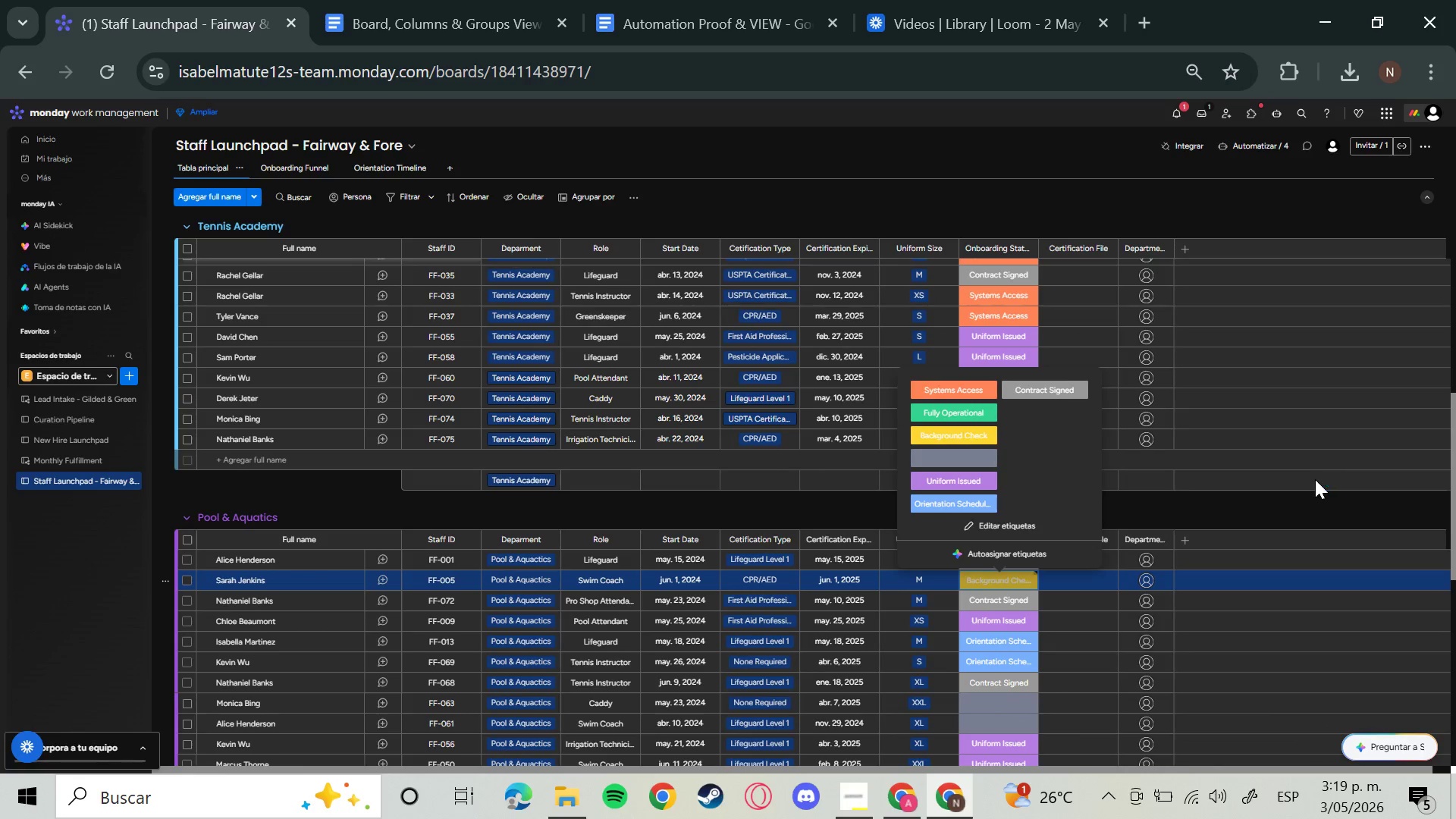 
left_click([1258, 506])
 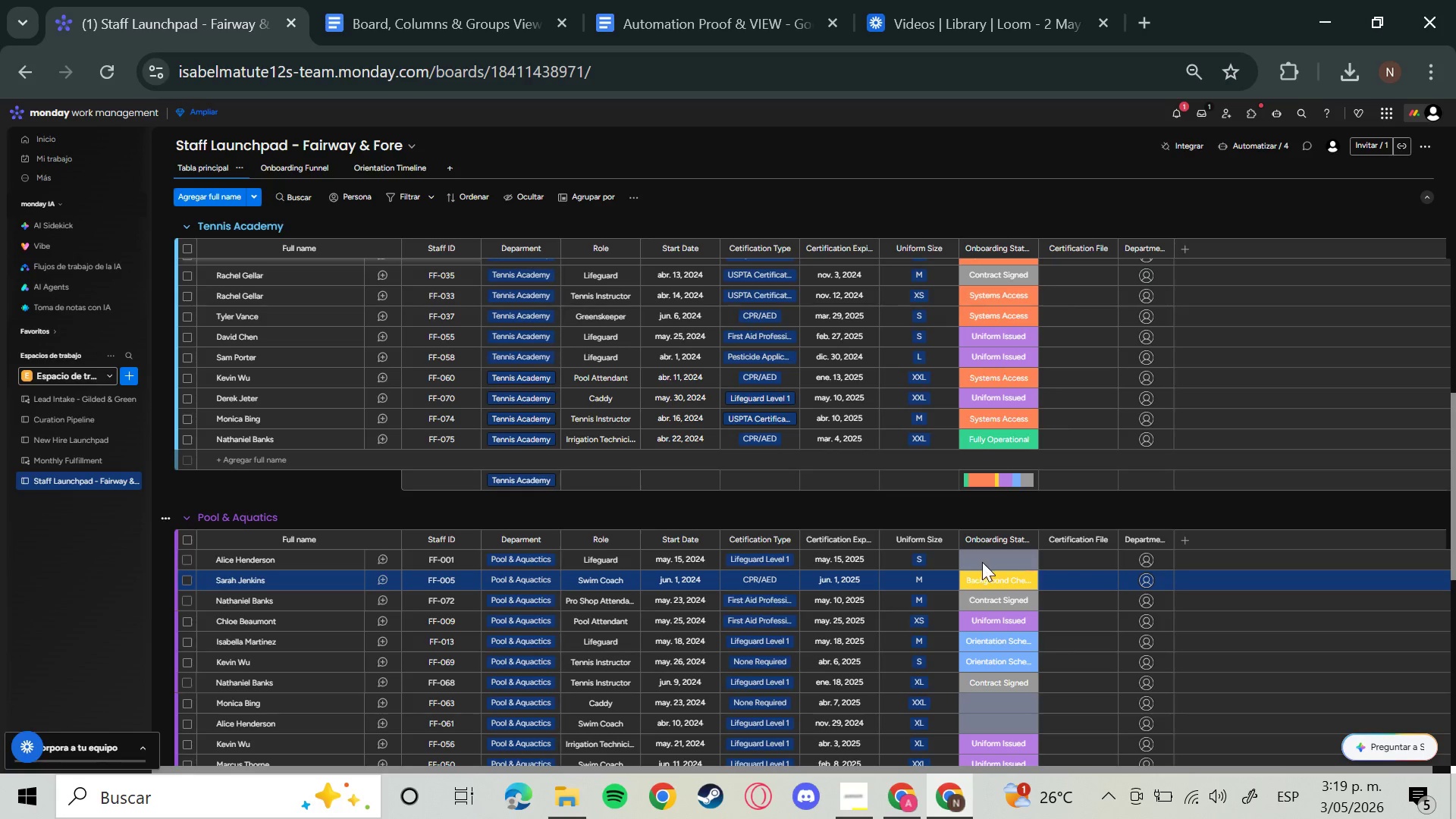 
left_click([989, 553])
 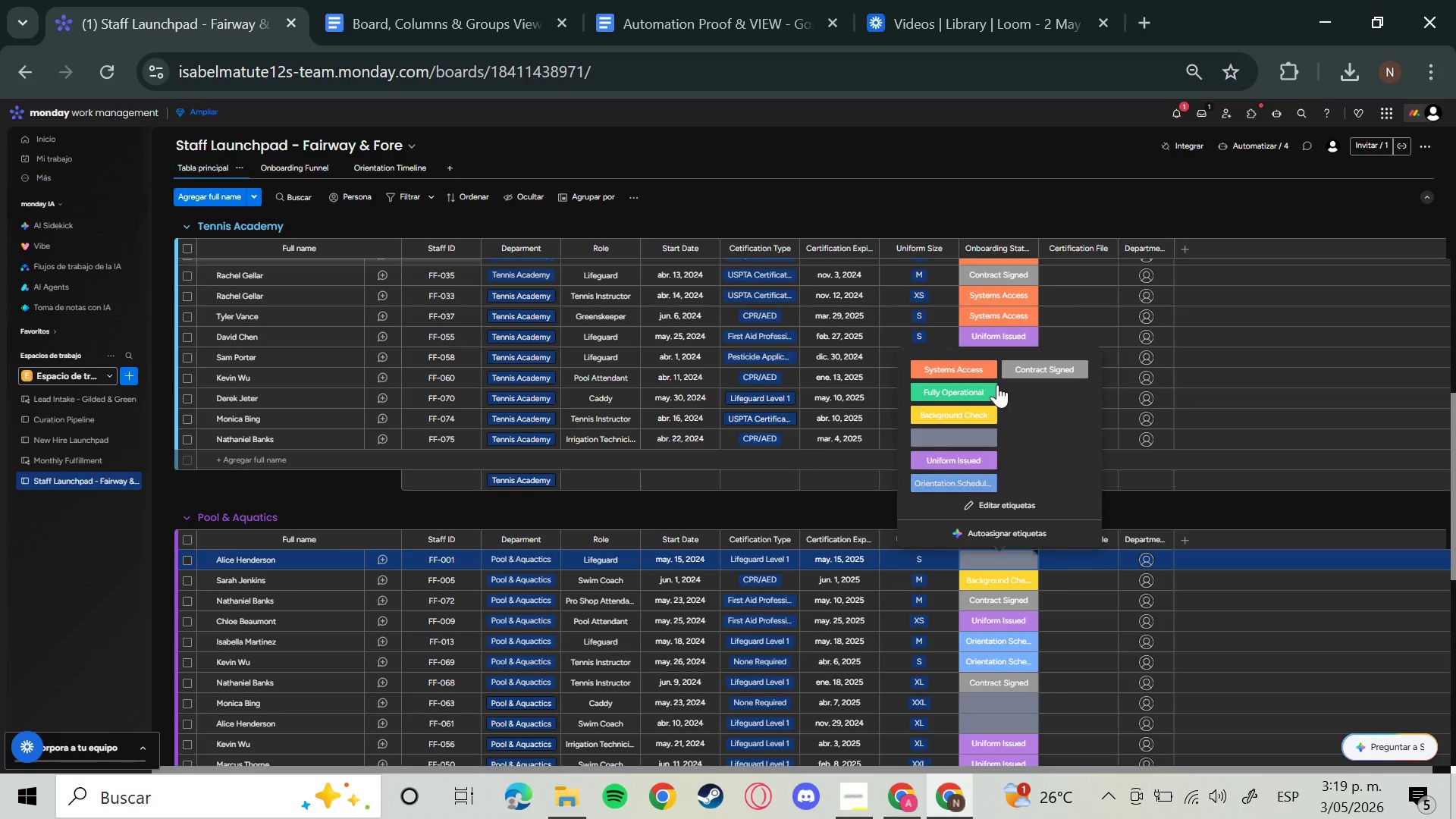 
left_click([951, 391])
 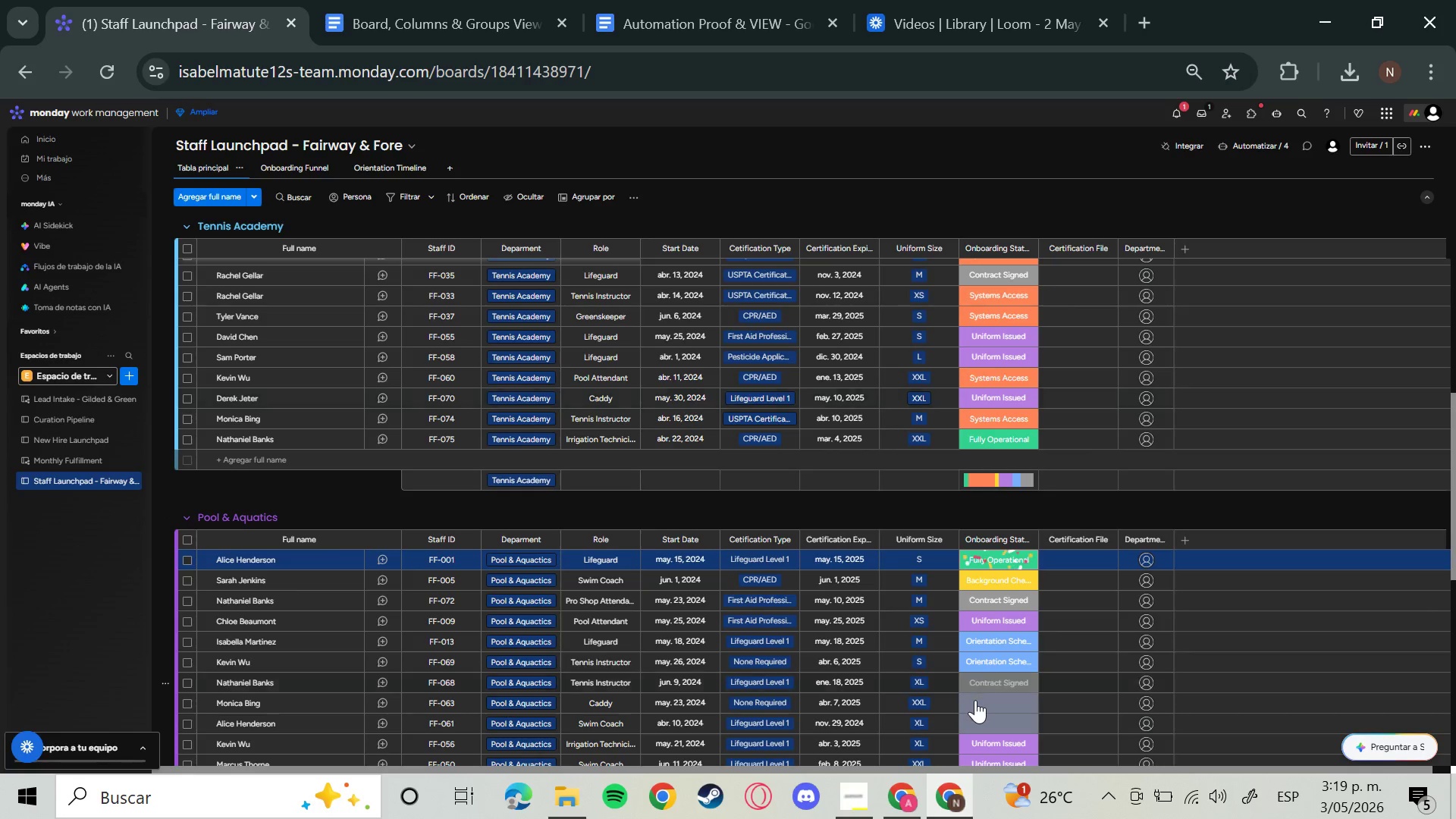 
left_click([975, 700])
 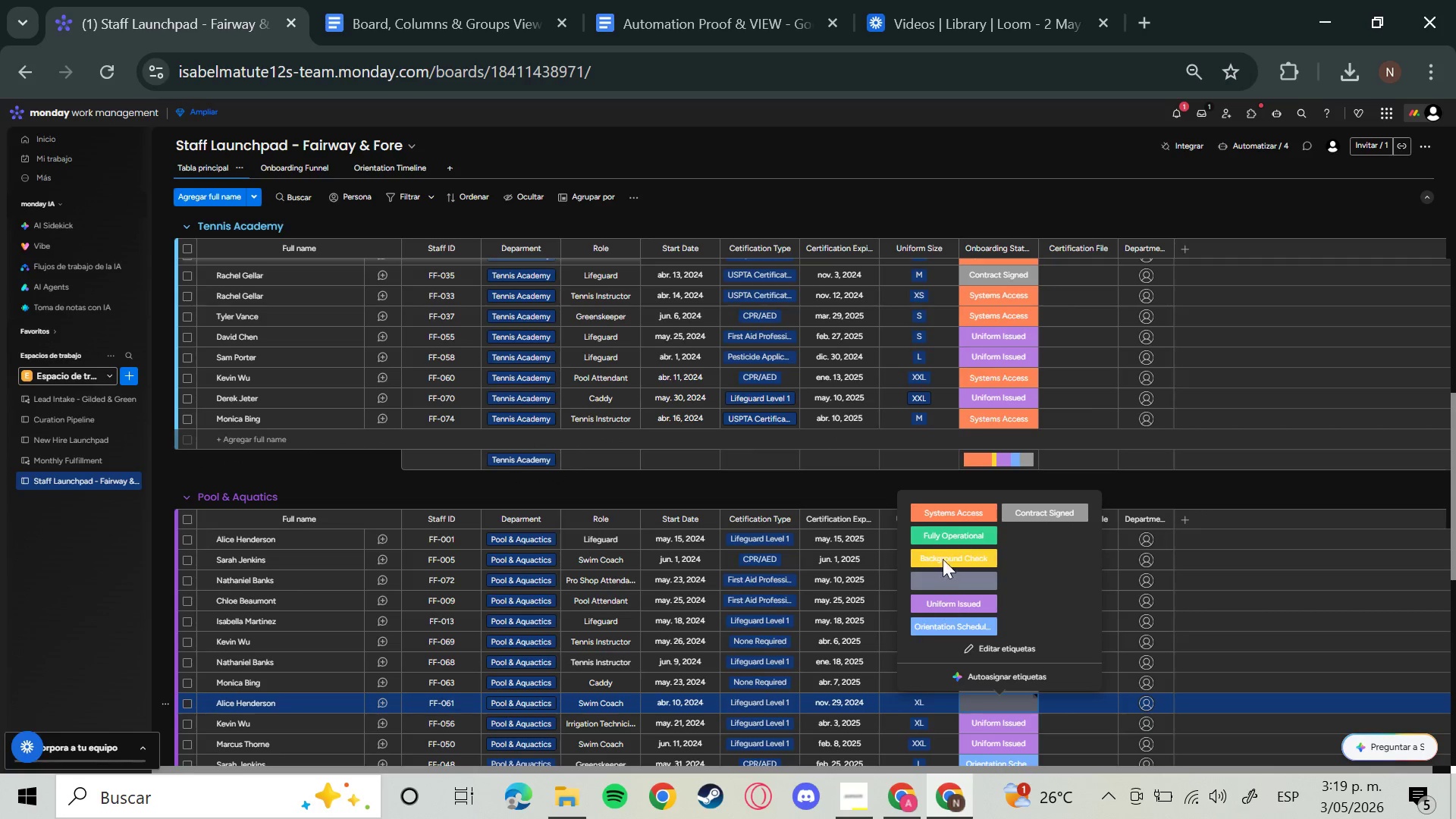 
left_click([944, 535])
 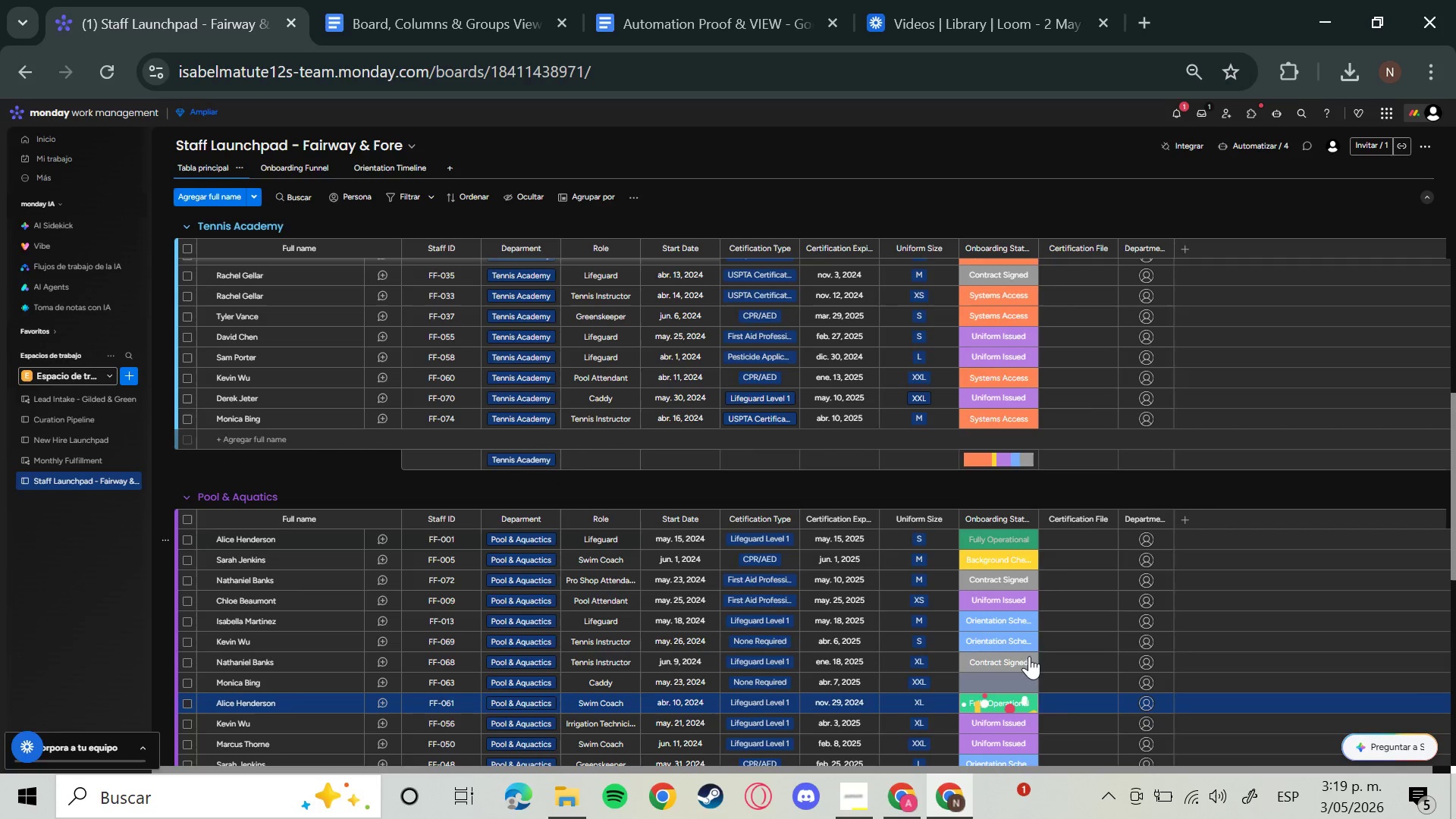 
left_click([991, 686])
 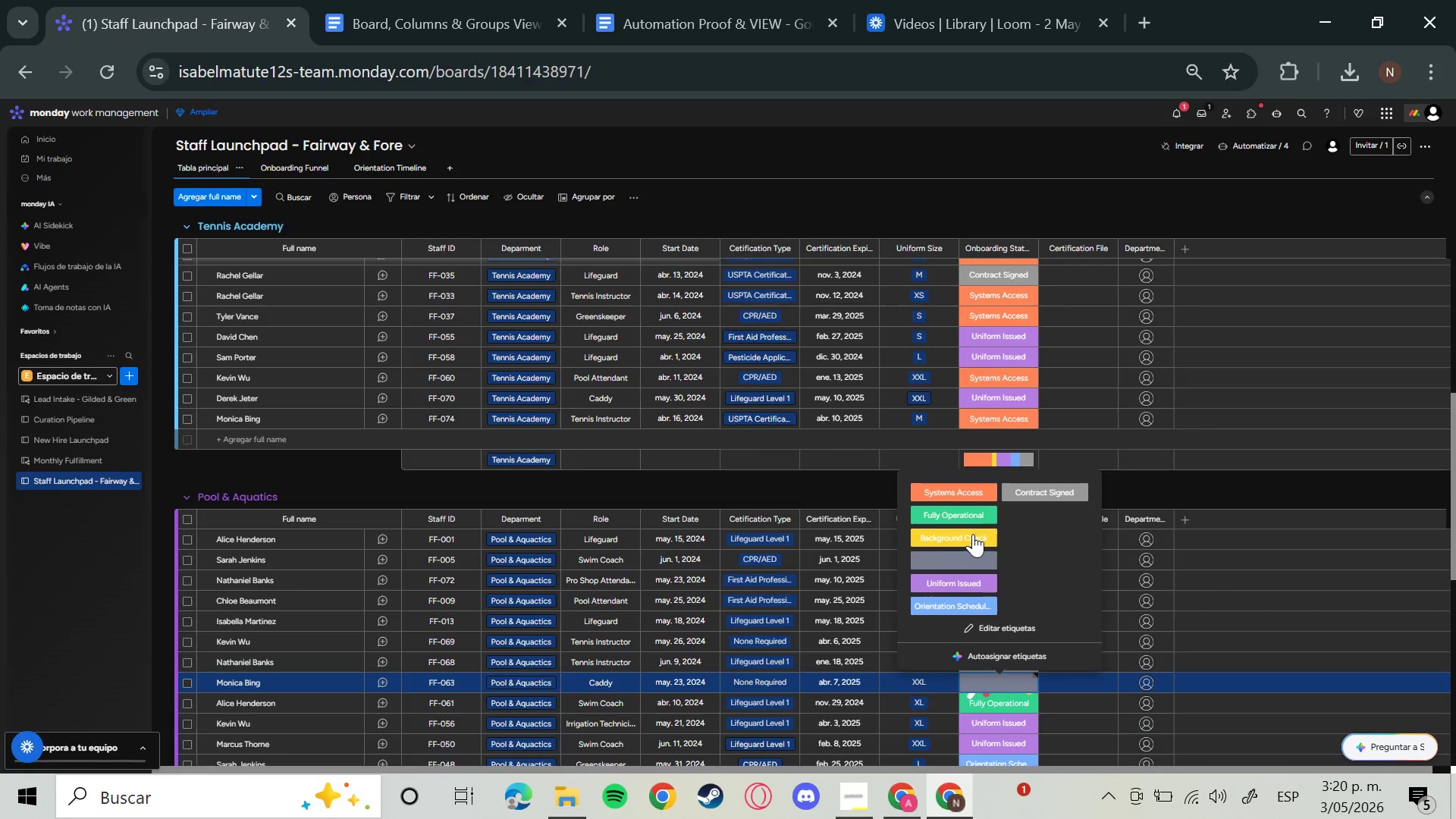 
left_click([975, 508])
 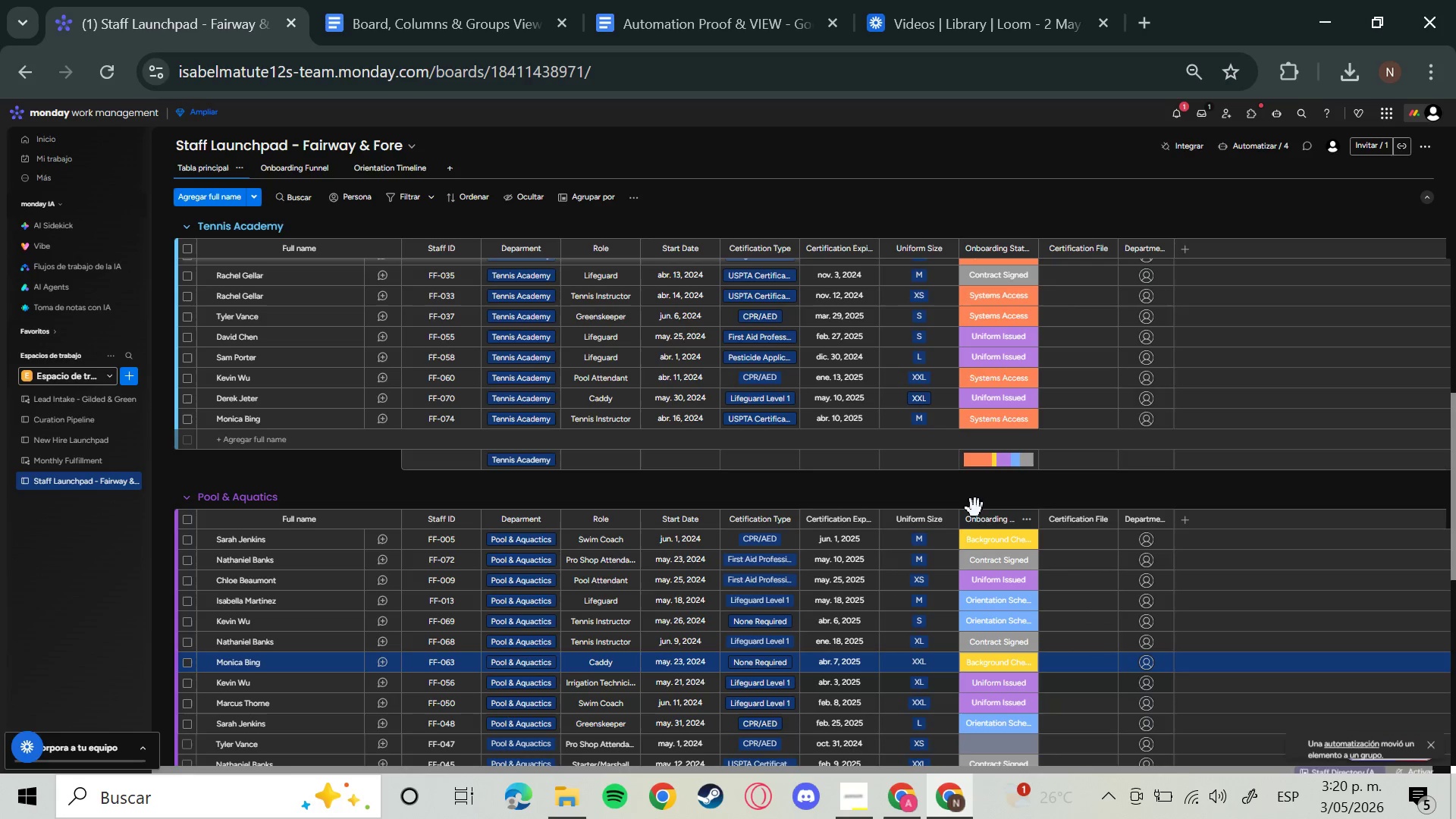 
scroll: coordinate [1035, 595], scroll_direction: down, amount: 2.0
 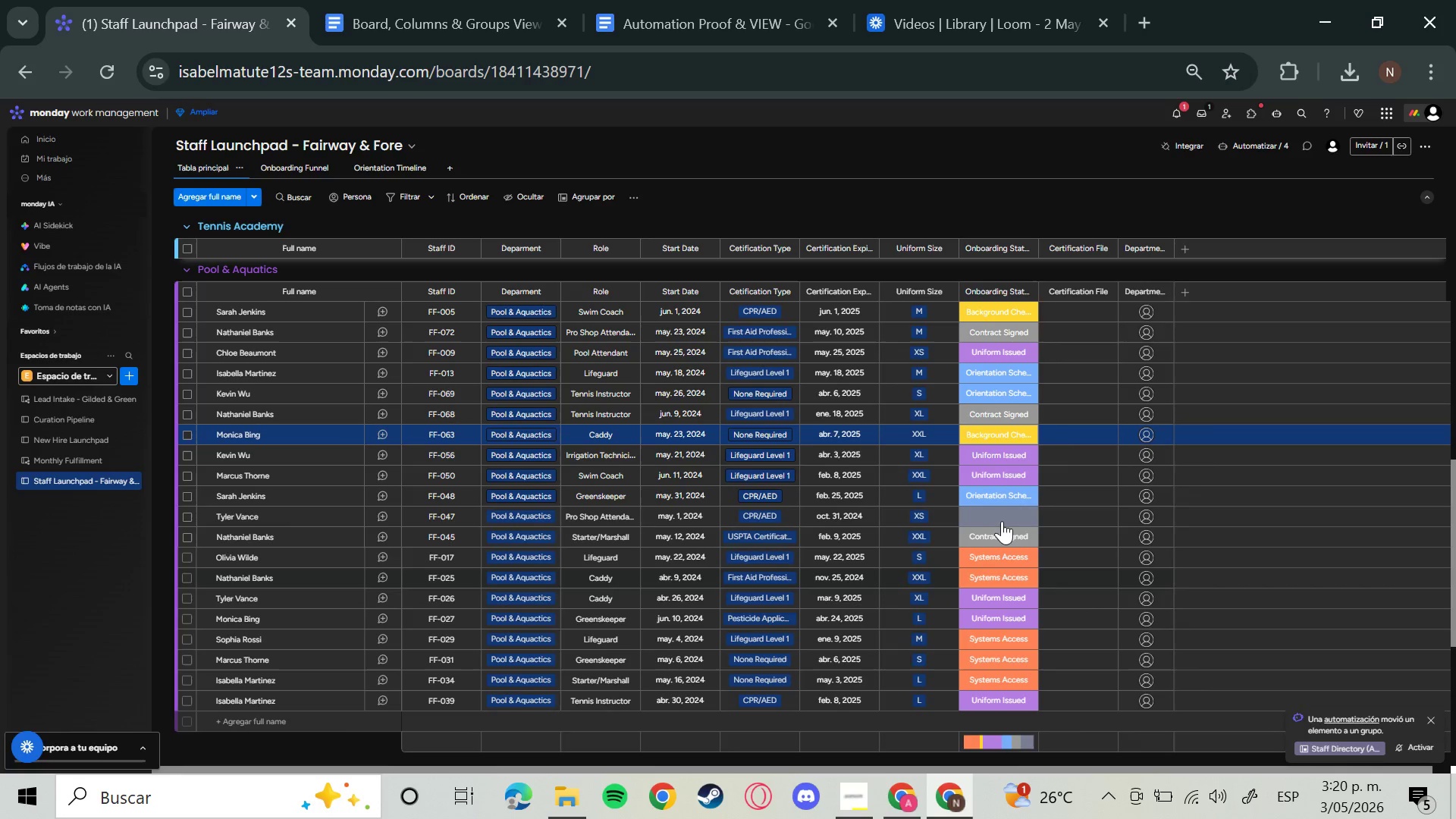 
left_click([1002, 513])
 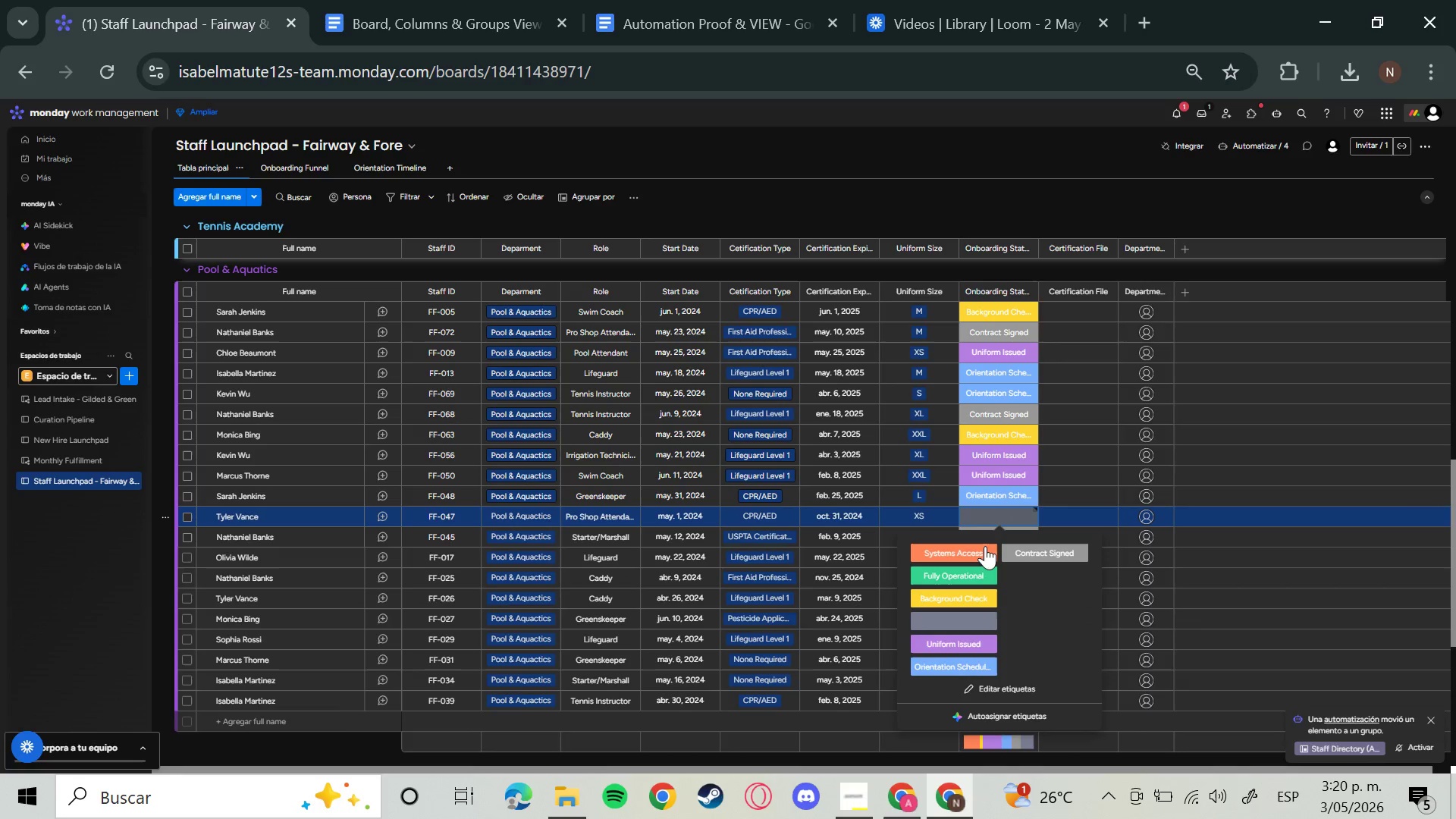 
left_click([971, 573])
 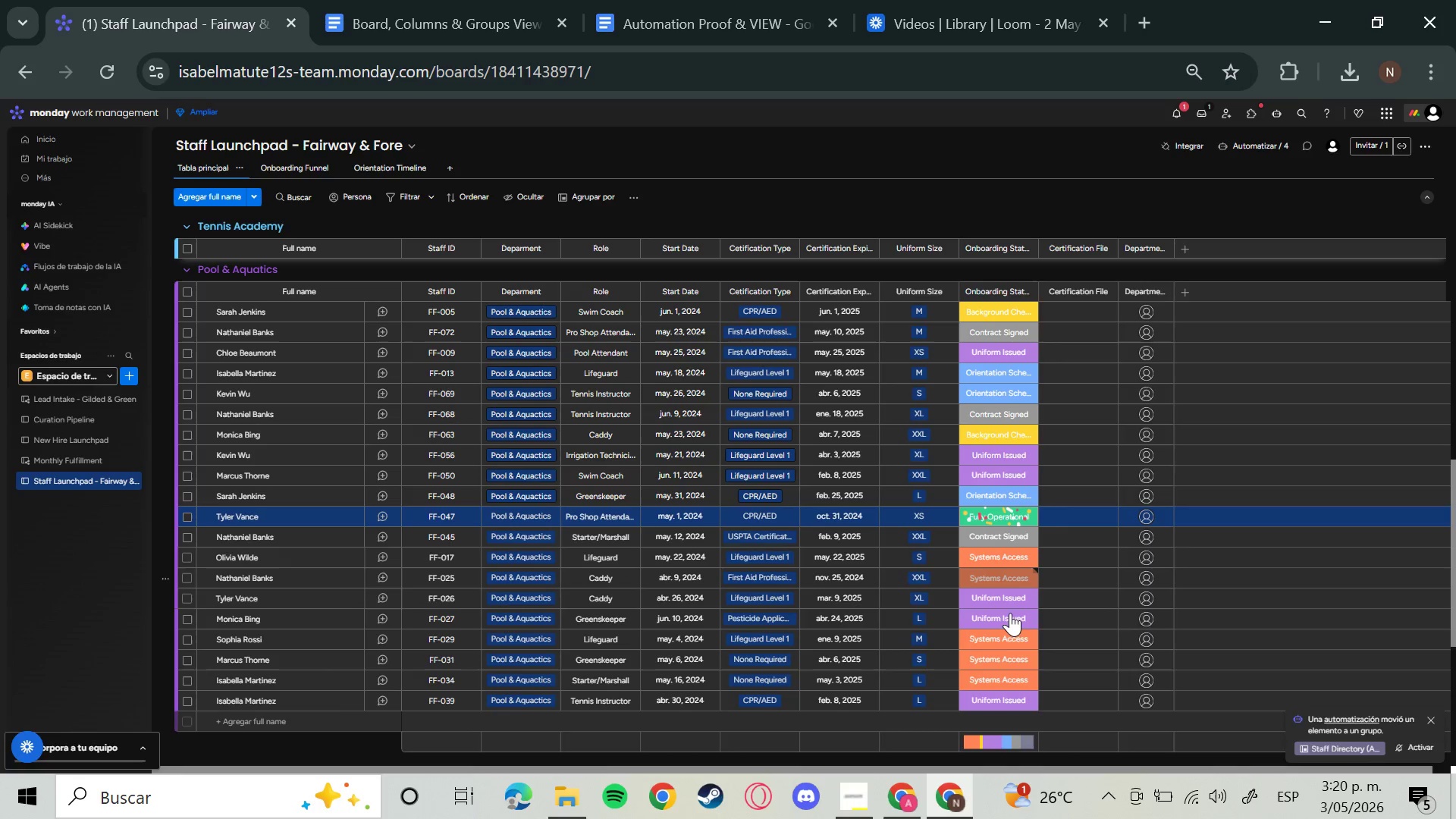 
scroll: coordinate [1015, 633], scroll_direction: down, amount: 6.0
 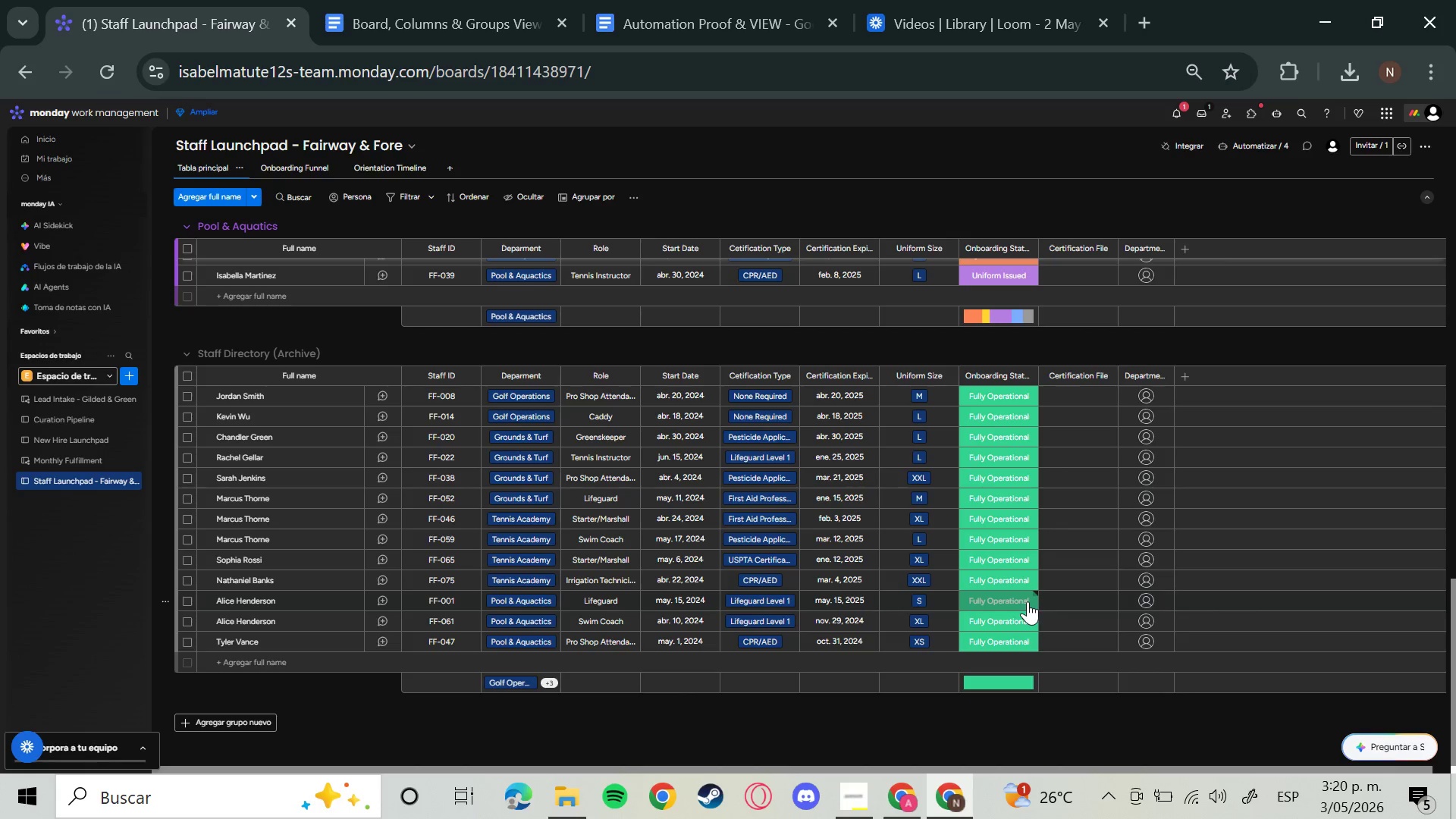 
wait(18.42)
 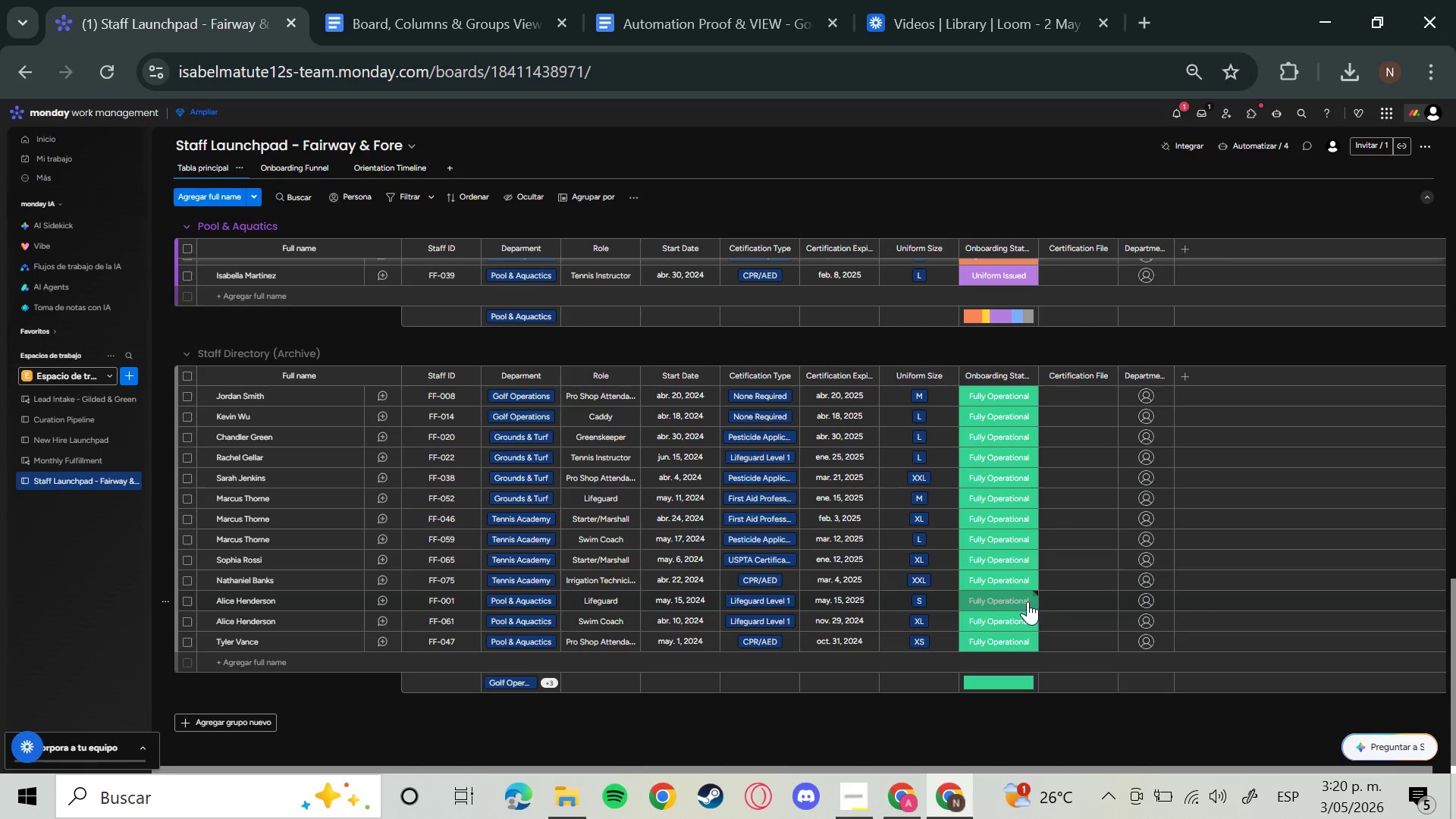 
left_click([1301, 116])
 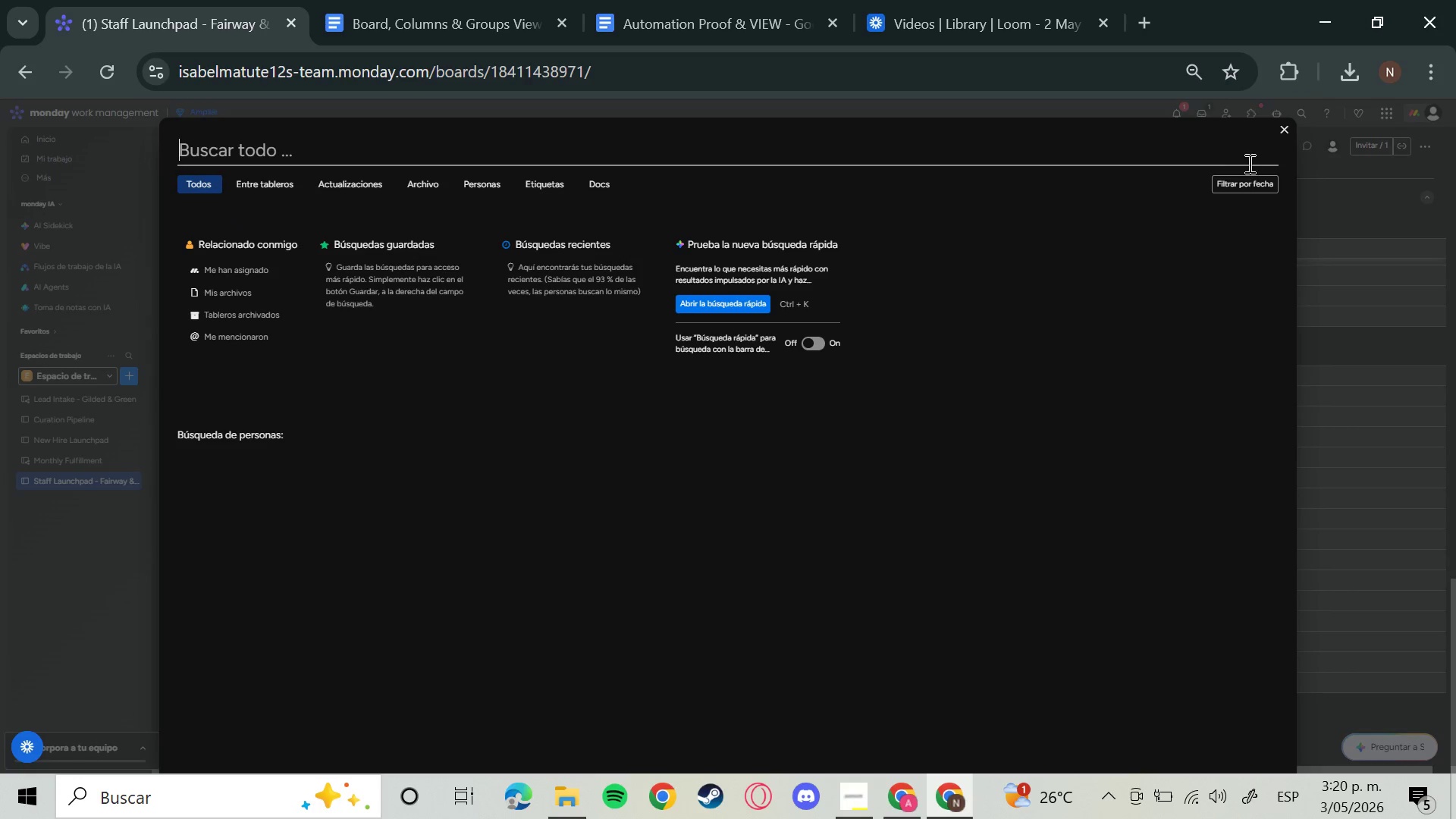 
left_click([1285, 132])
 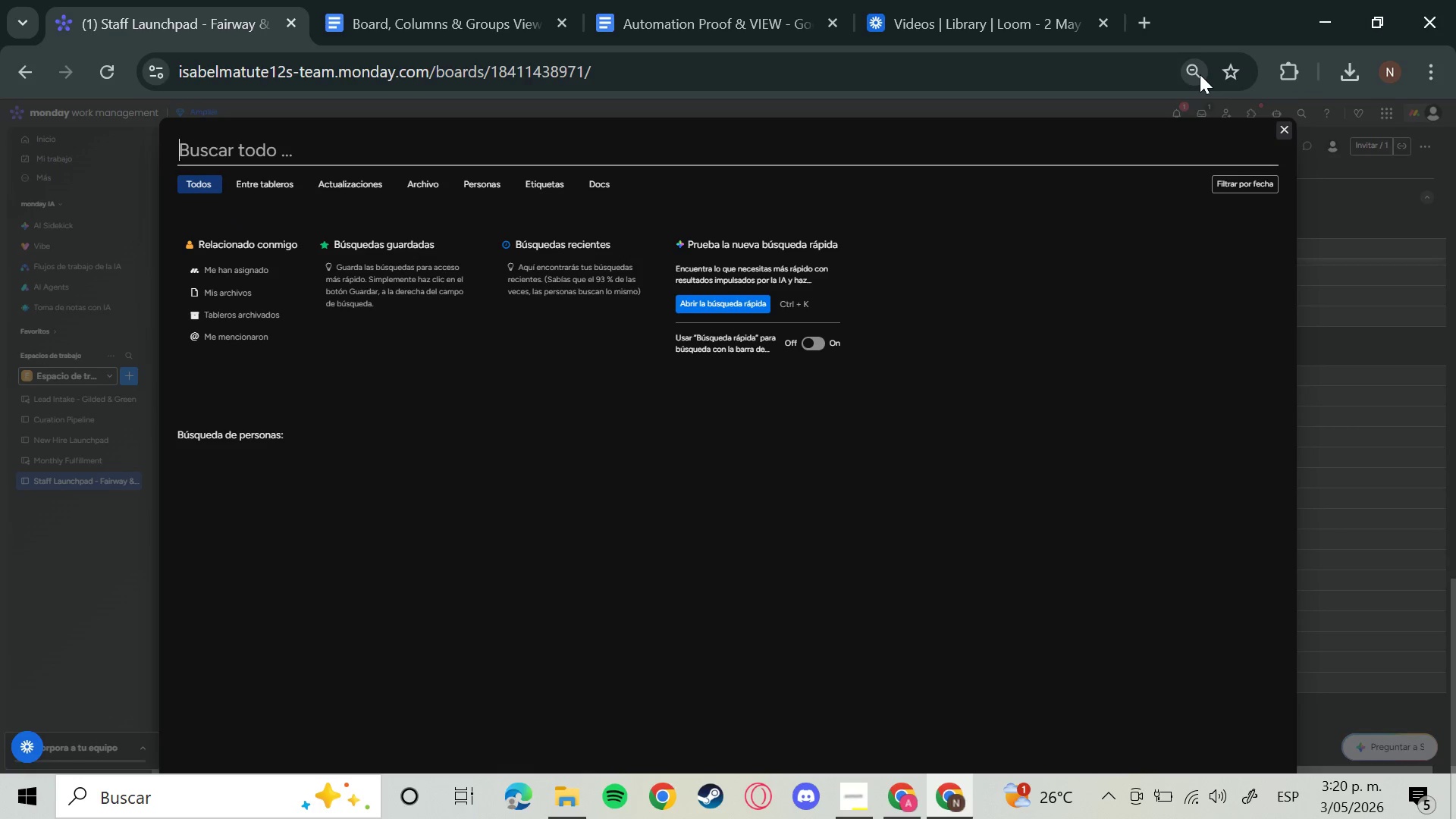 
left_click([1200, 74])
 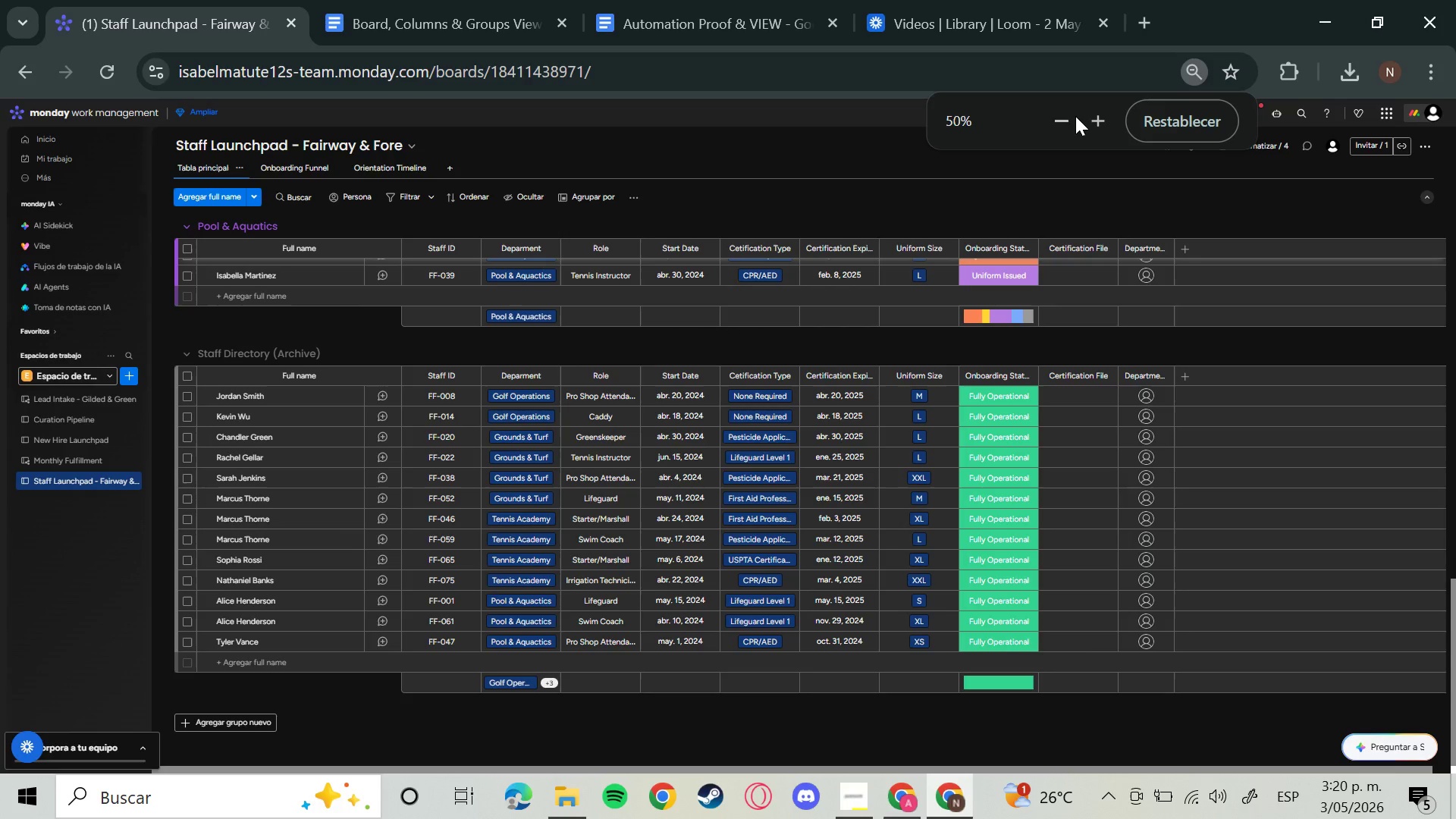 
left_click([1060, 120])
 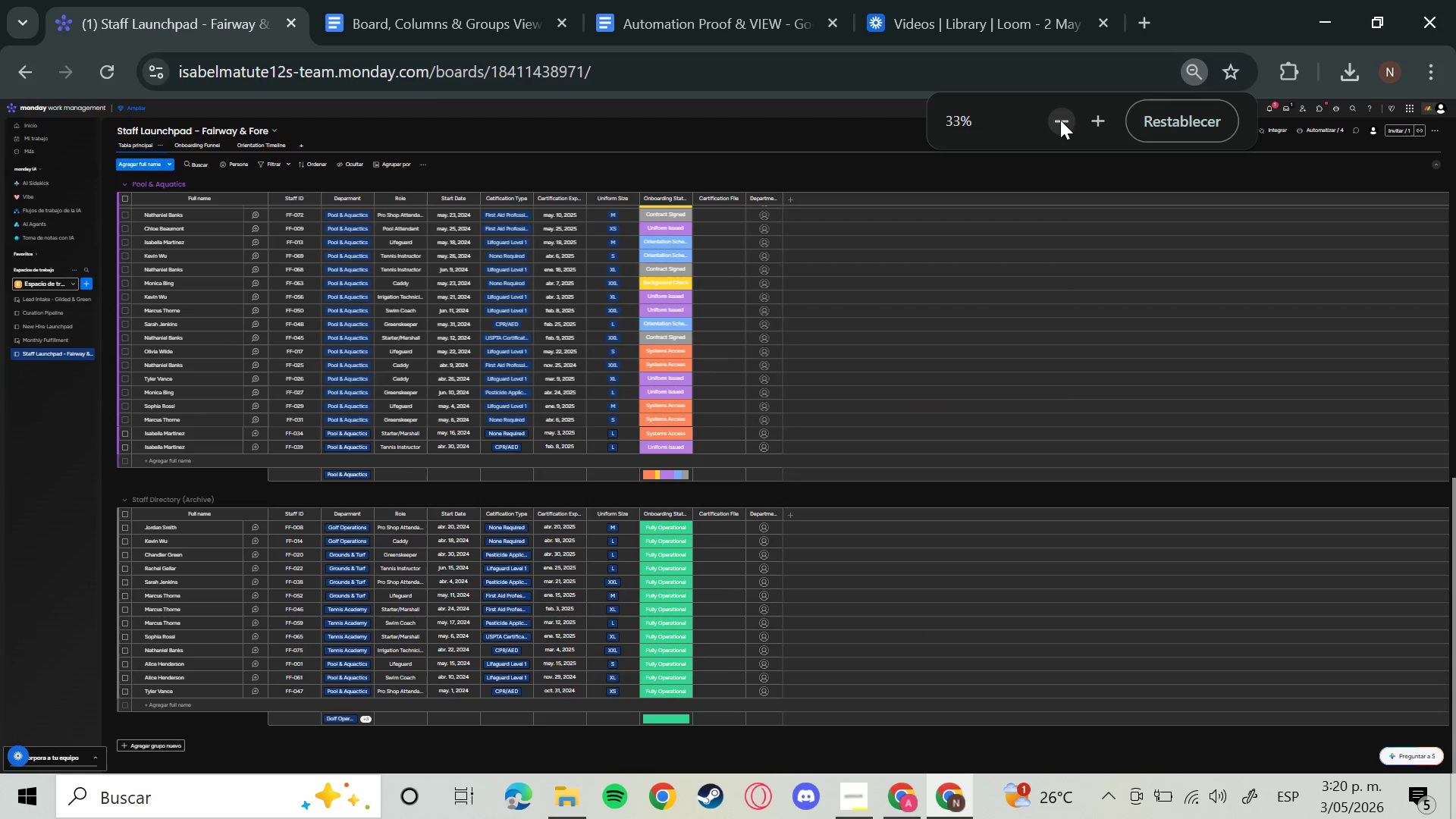 
left_click([1060, 120])
 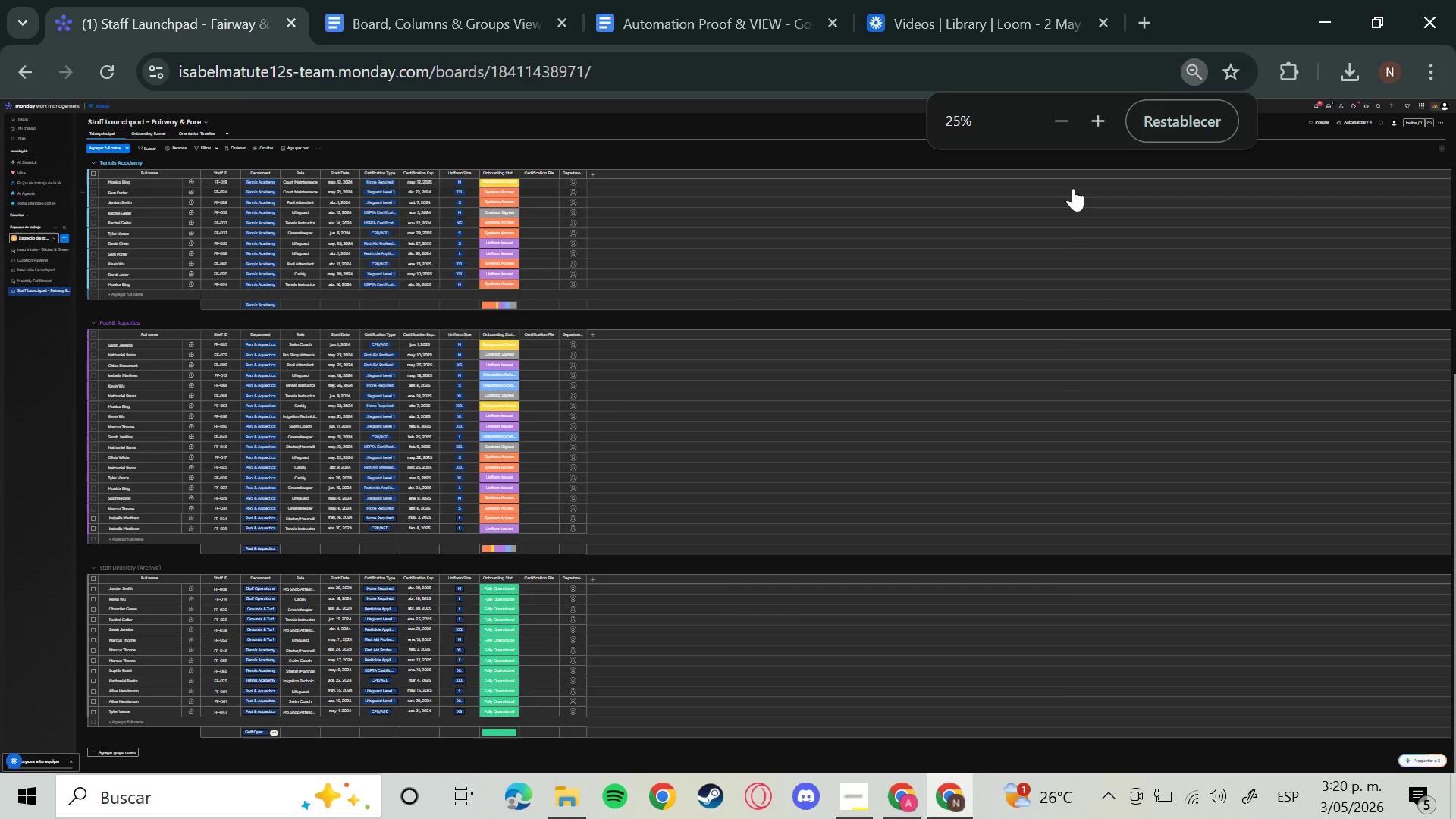 
scroll: coordinate [1040, 626], scroll_direction: up, amount: 16.0
 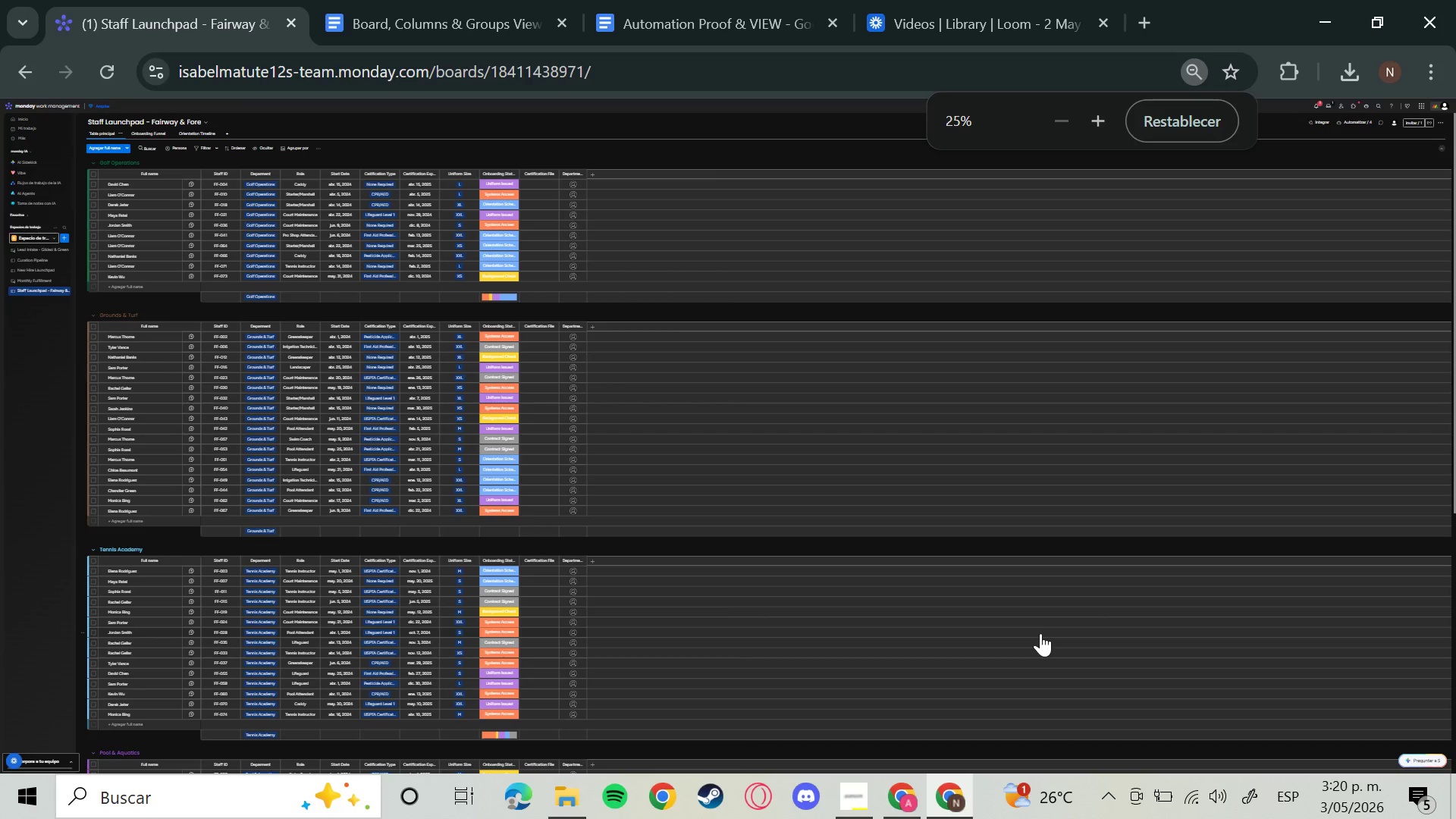 
key(Meta+Shift+S)
 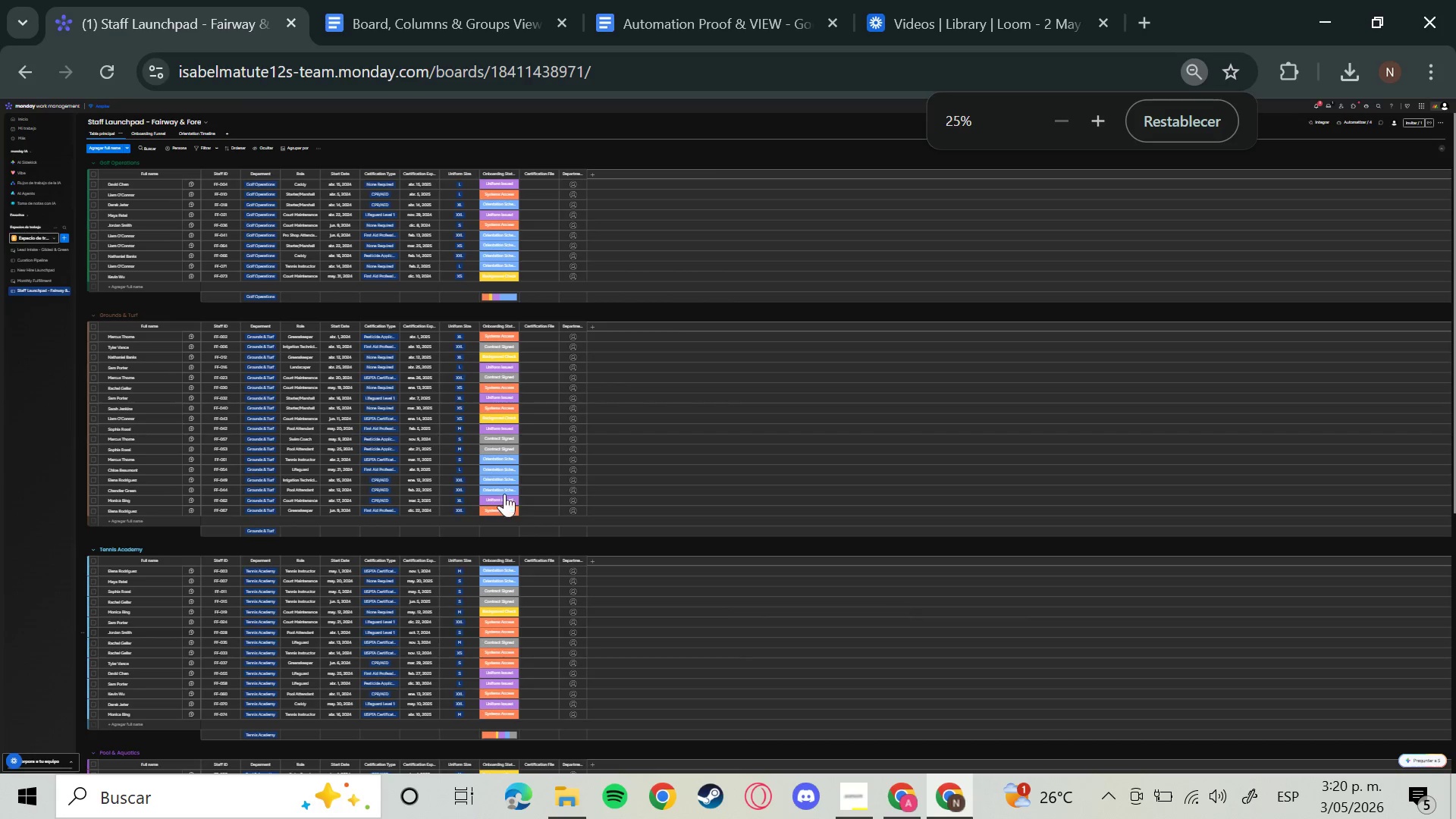 
scroll: coordinate [730, 576], scroll_direction: up, amount: 1.0
 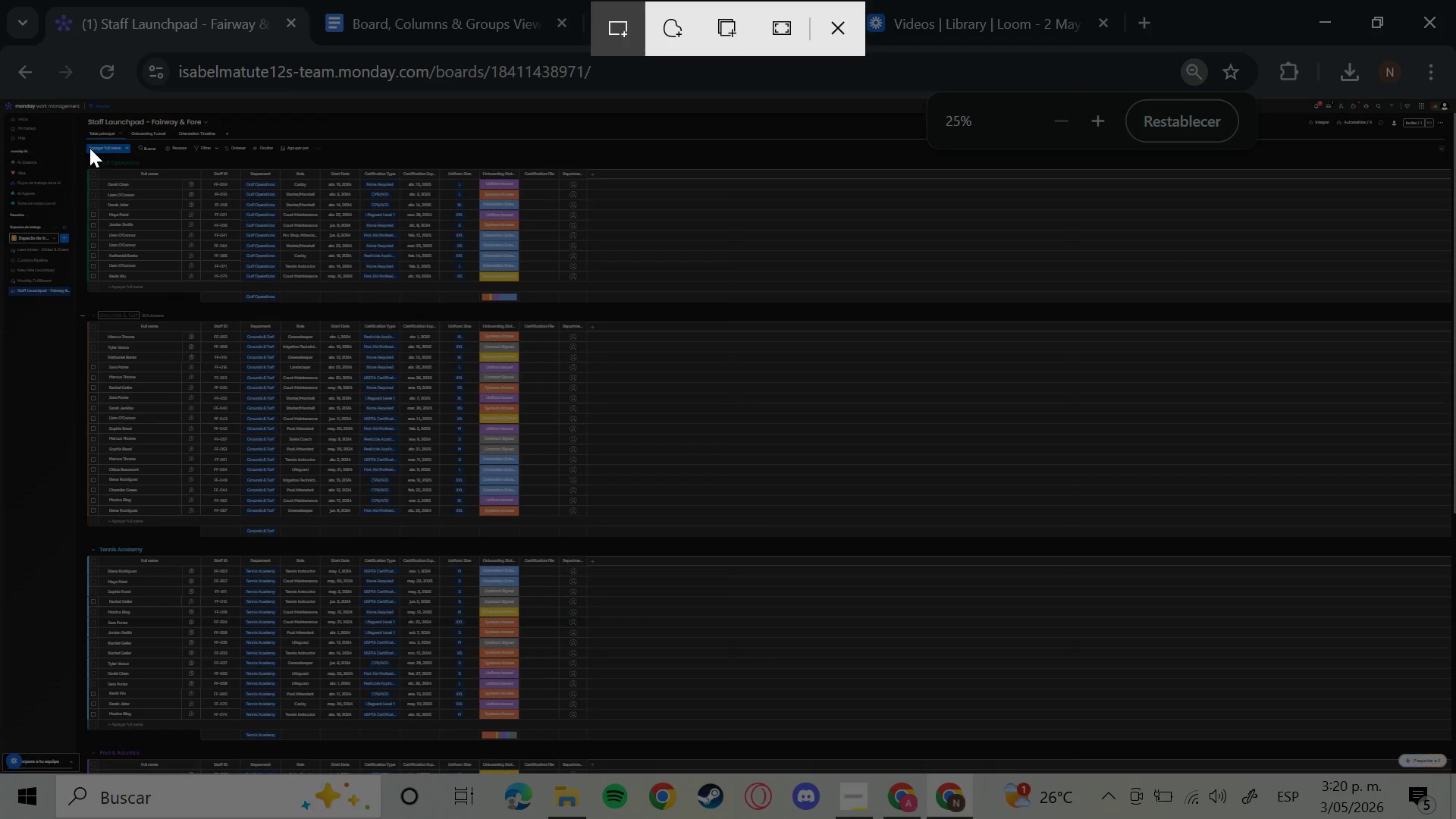 
left_click_drag(start_coordinate=[83, 154], to_coordinate=[592, 739])
 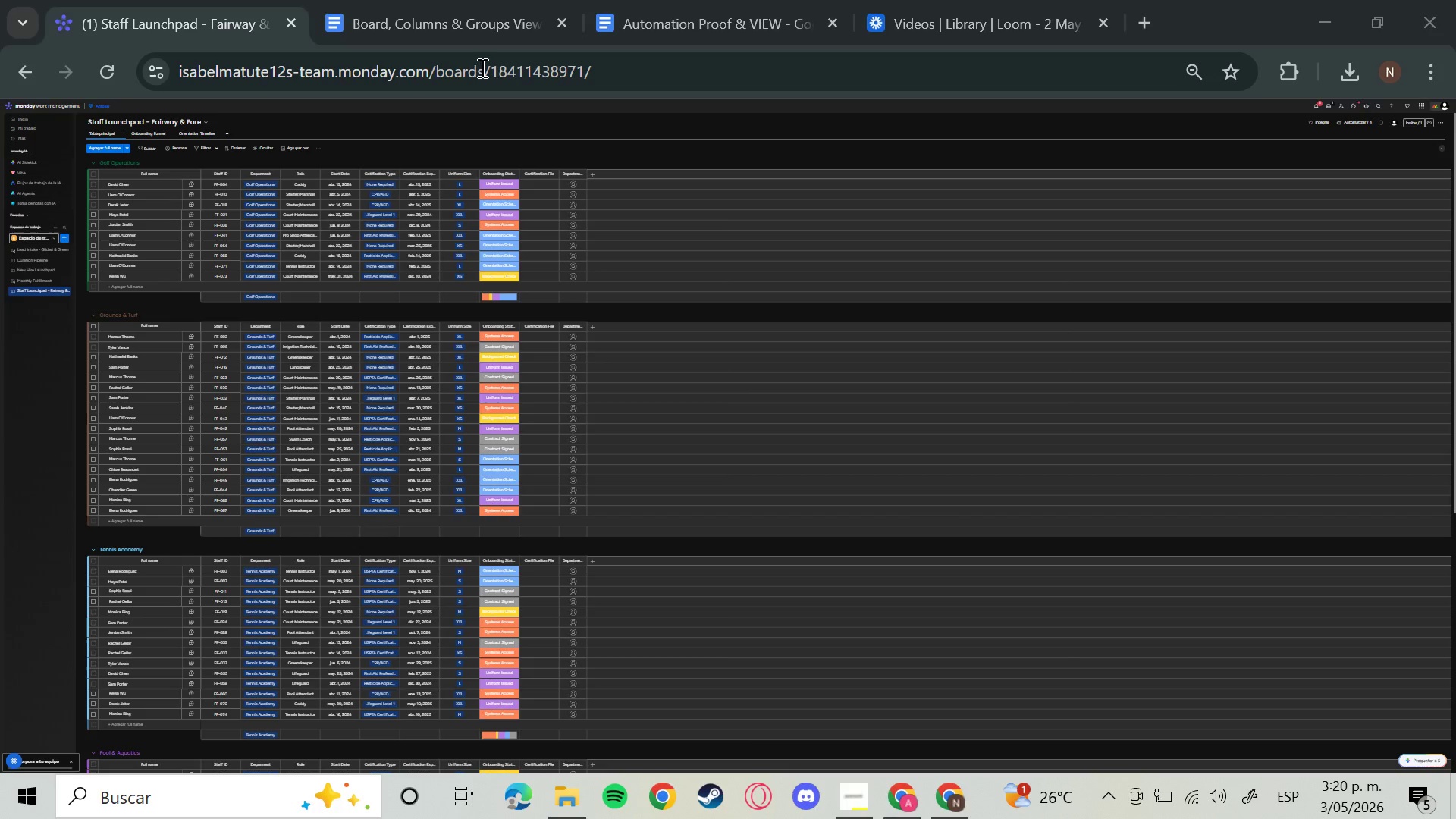 
left_click([470, 13])
 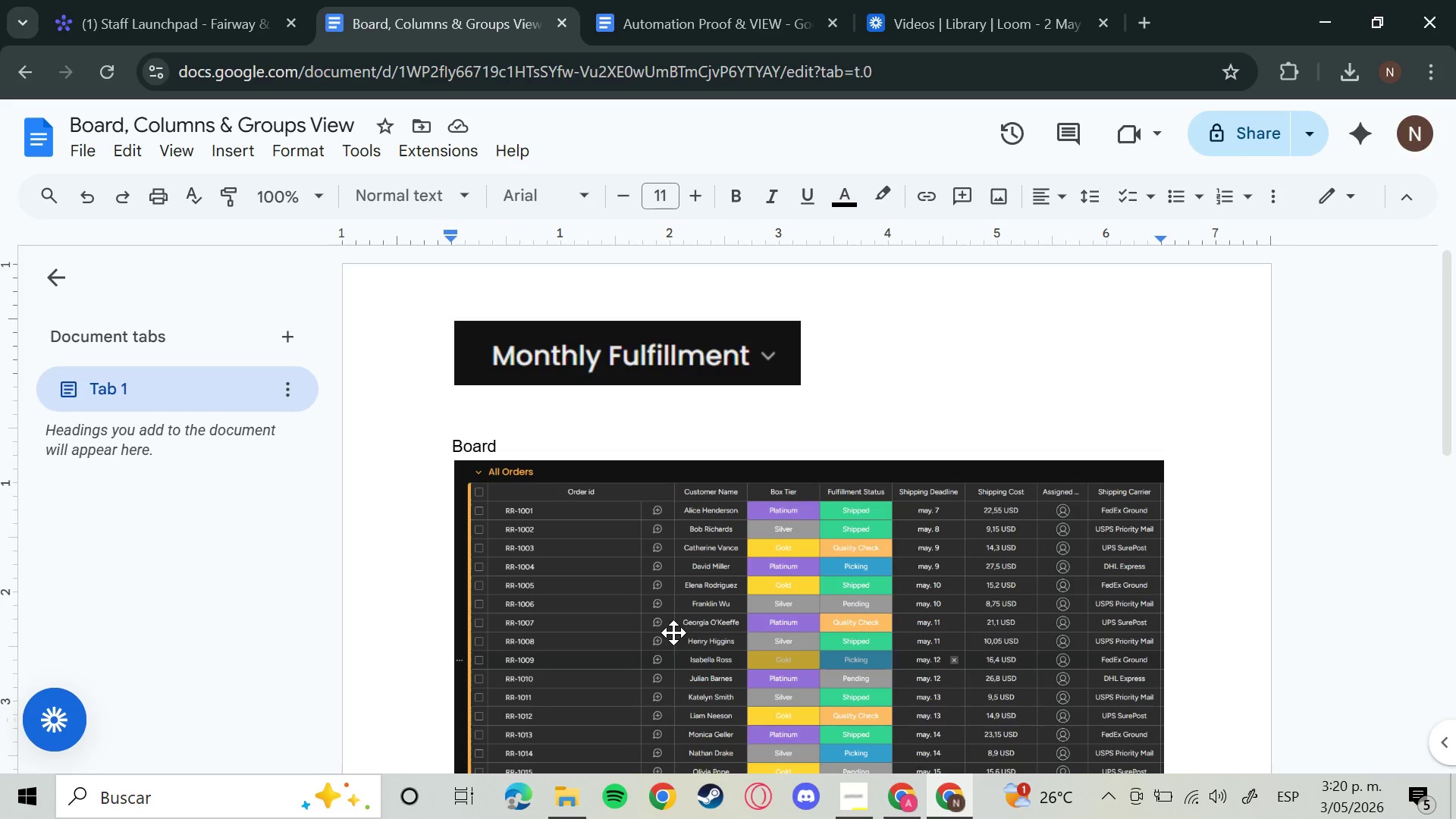 
left_click([676, 634])
 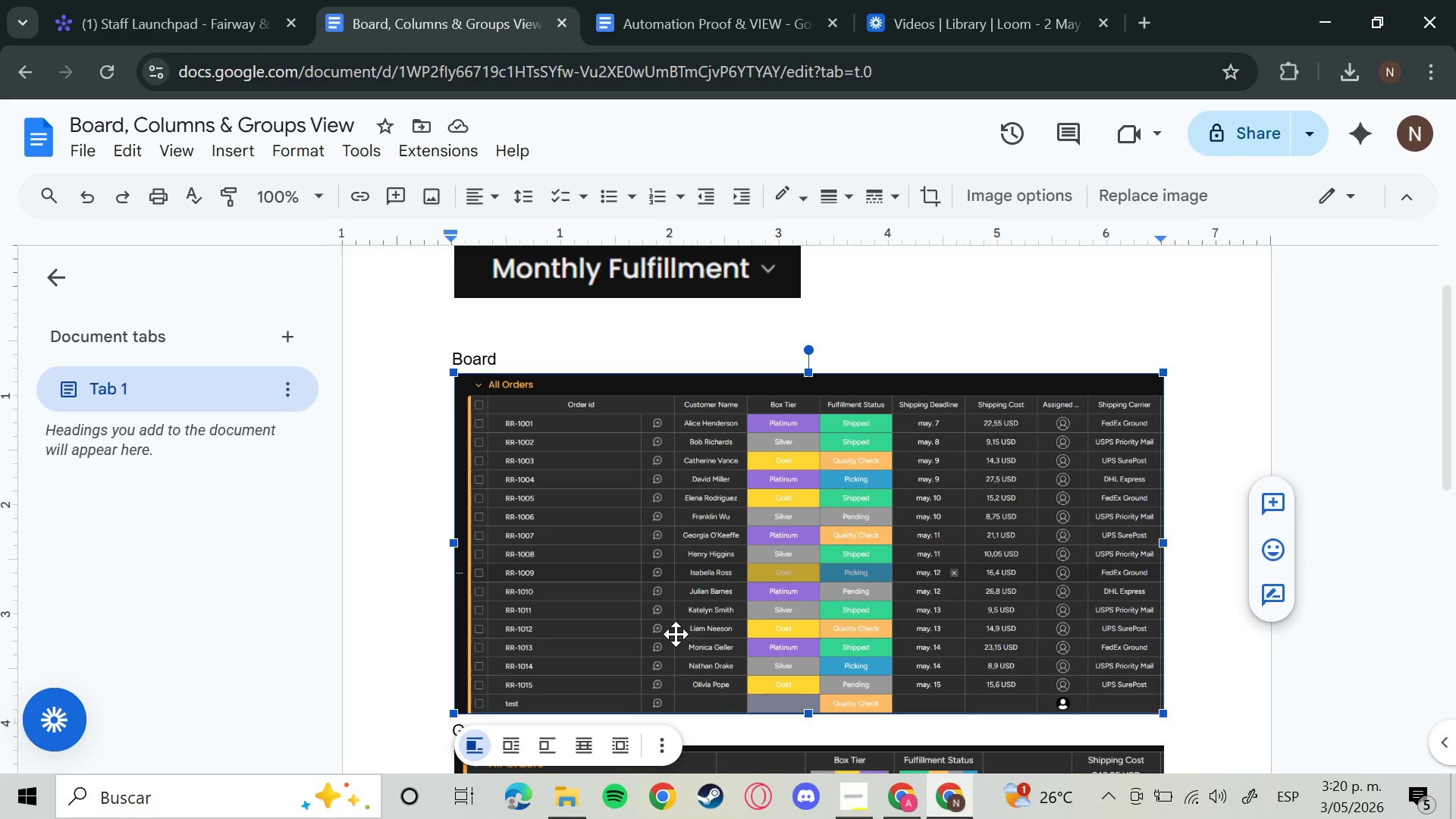 
key(Backspace)
 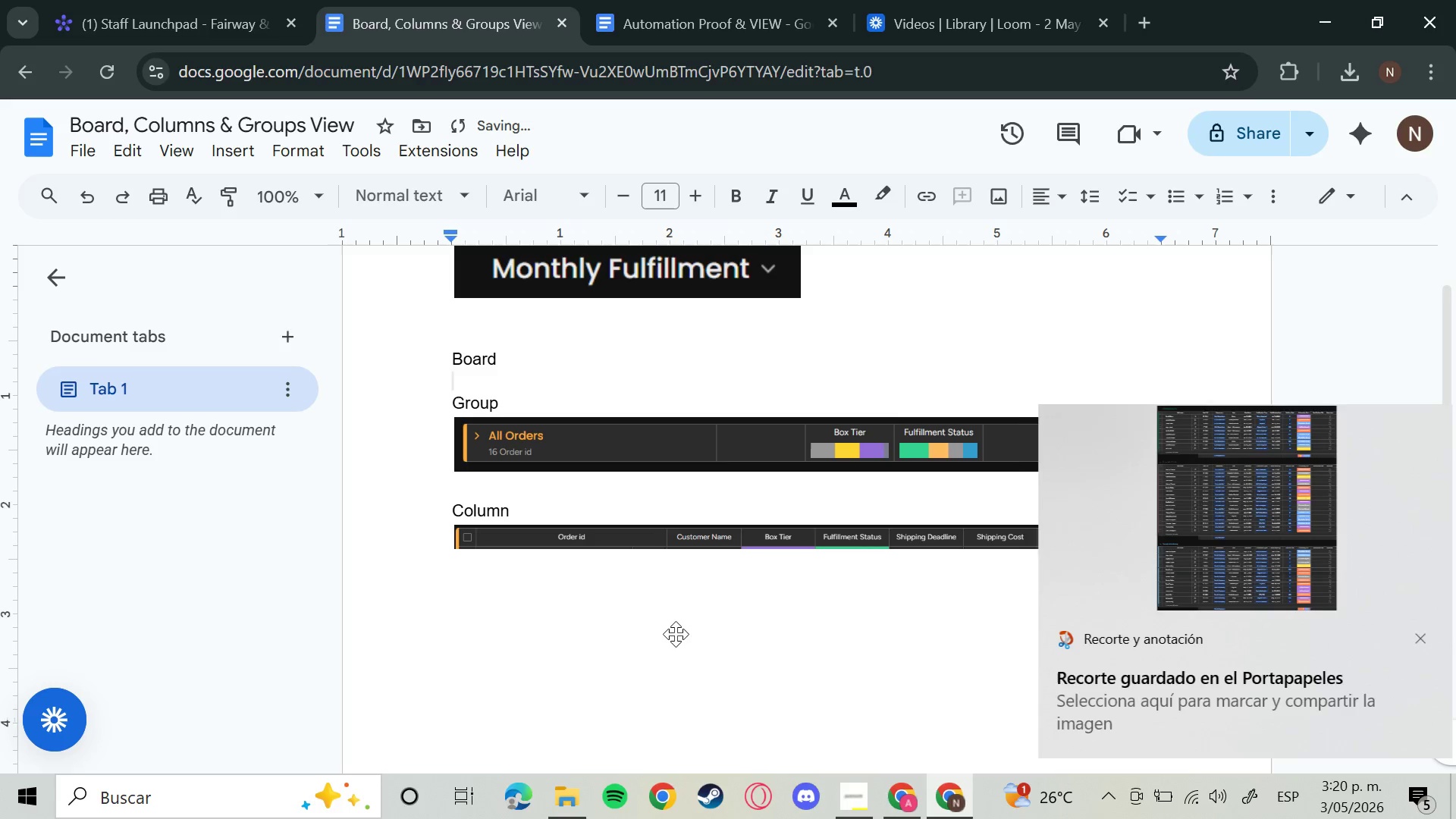 
key(Control+V)
 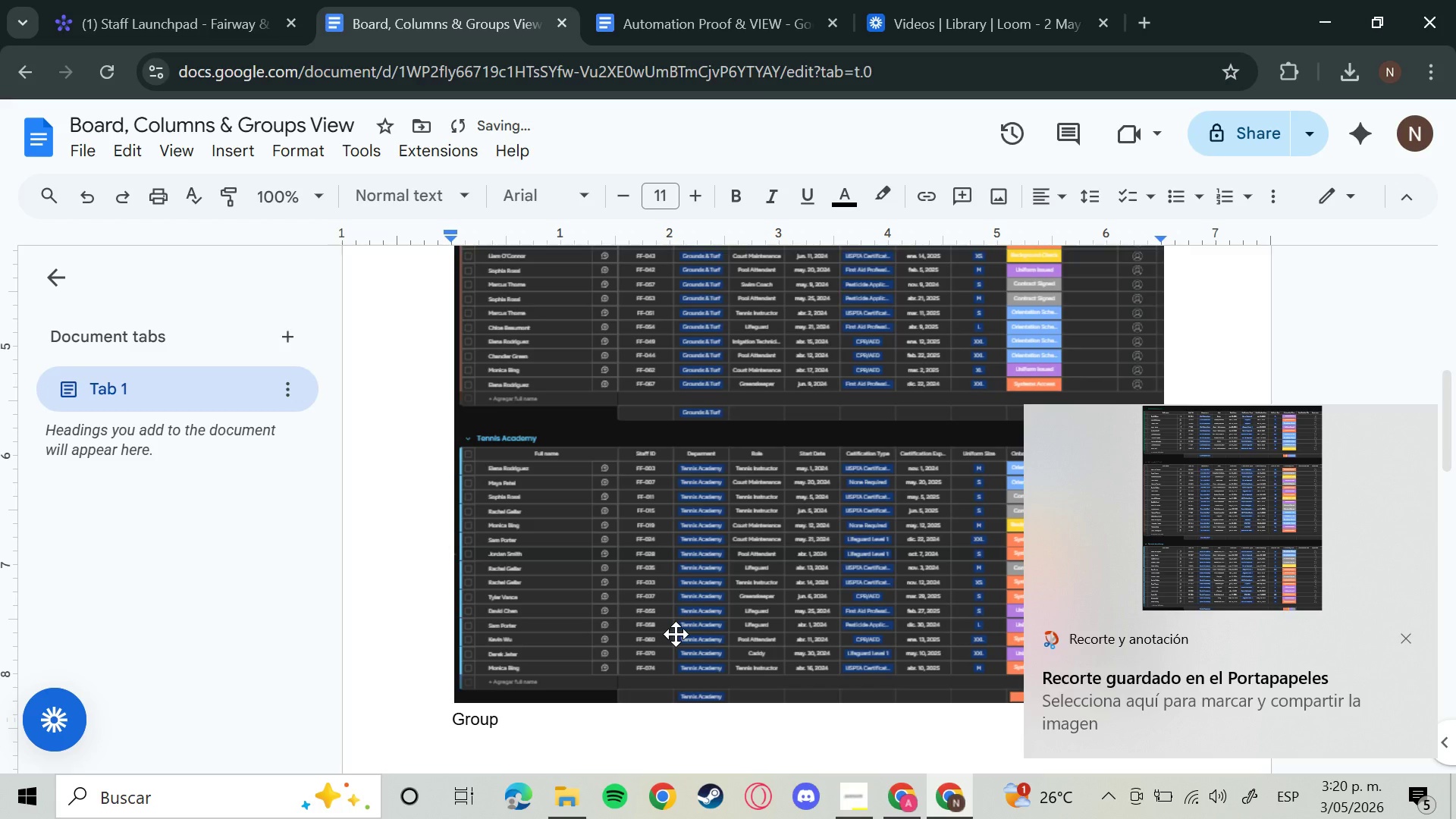 
scroll: coordinate [749, 635], scroll_direction: down, amount: 5.0
 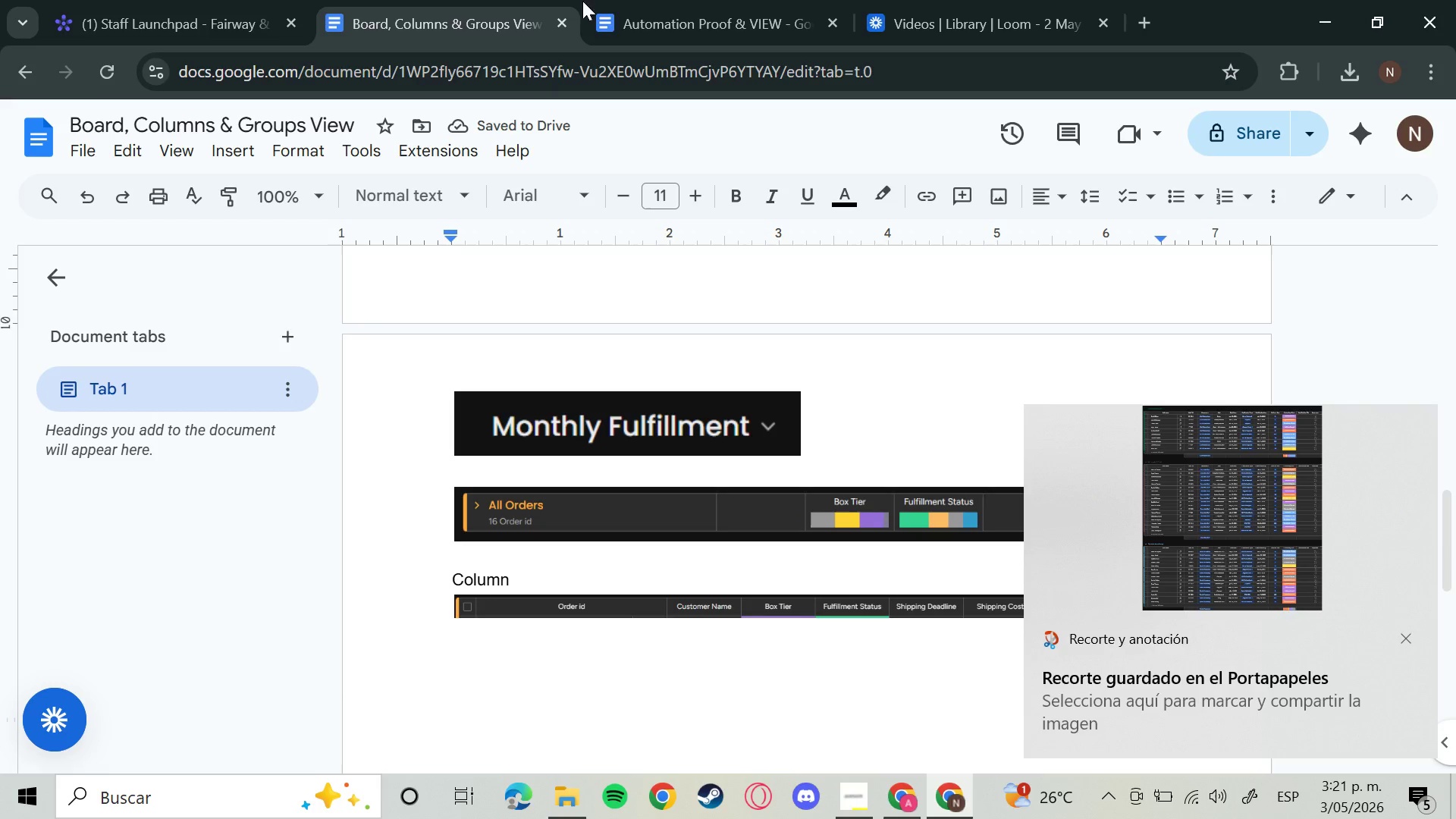 
left_click([645, 5])
 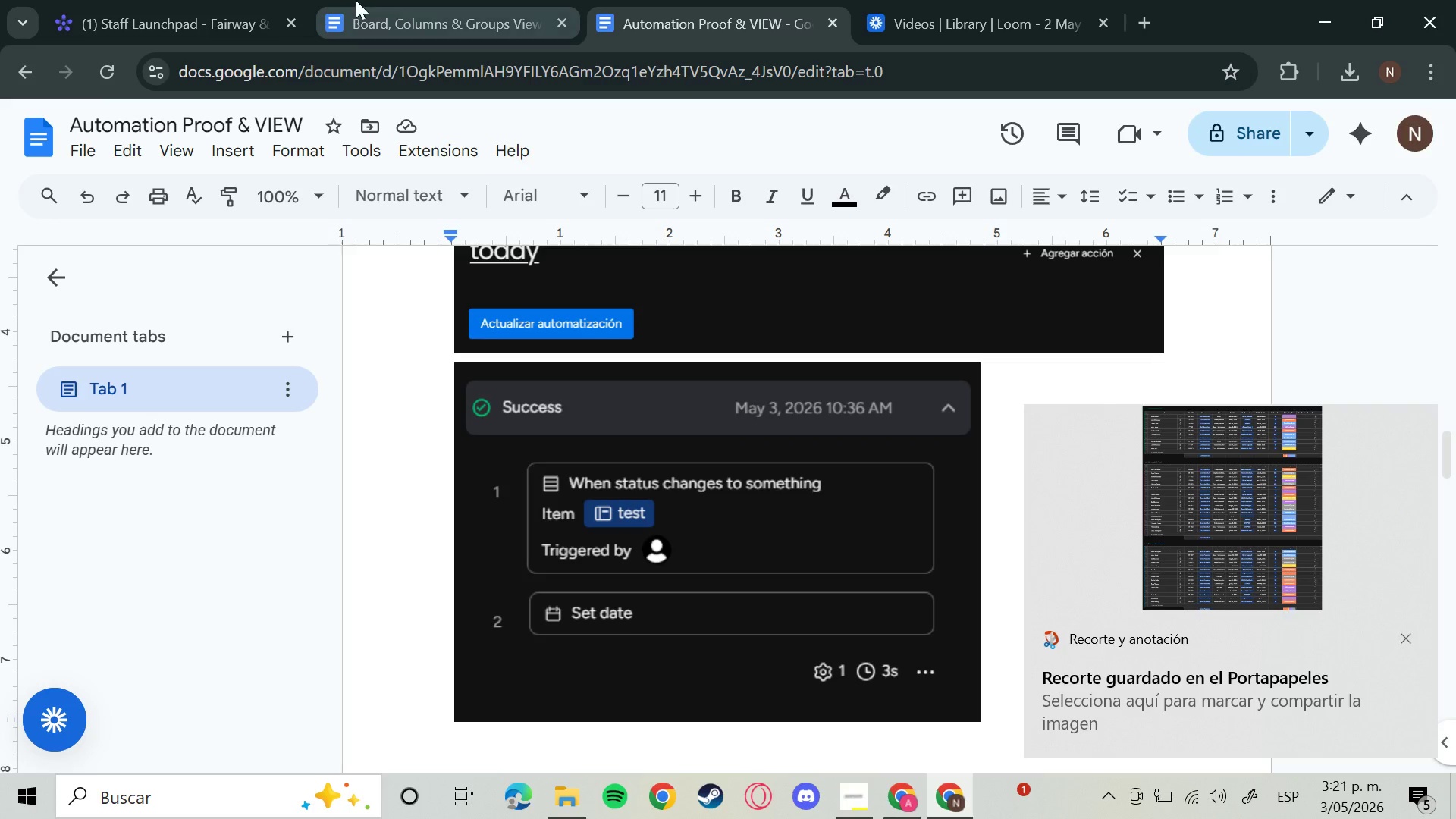 
left_click_drag(start_coordinate=[356, 0], to_coordinate=[369, 0])
 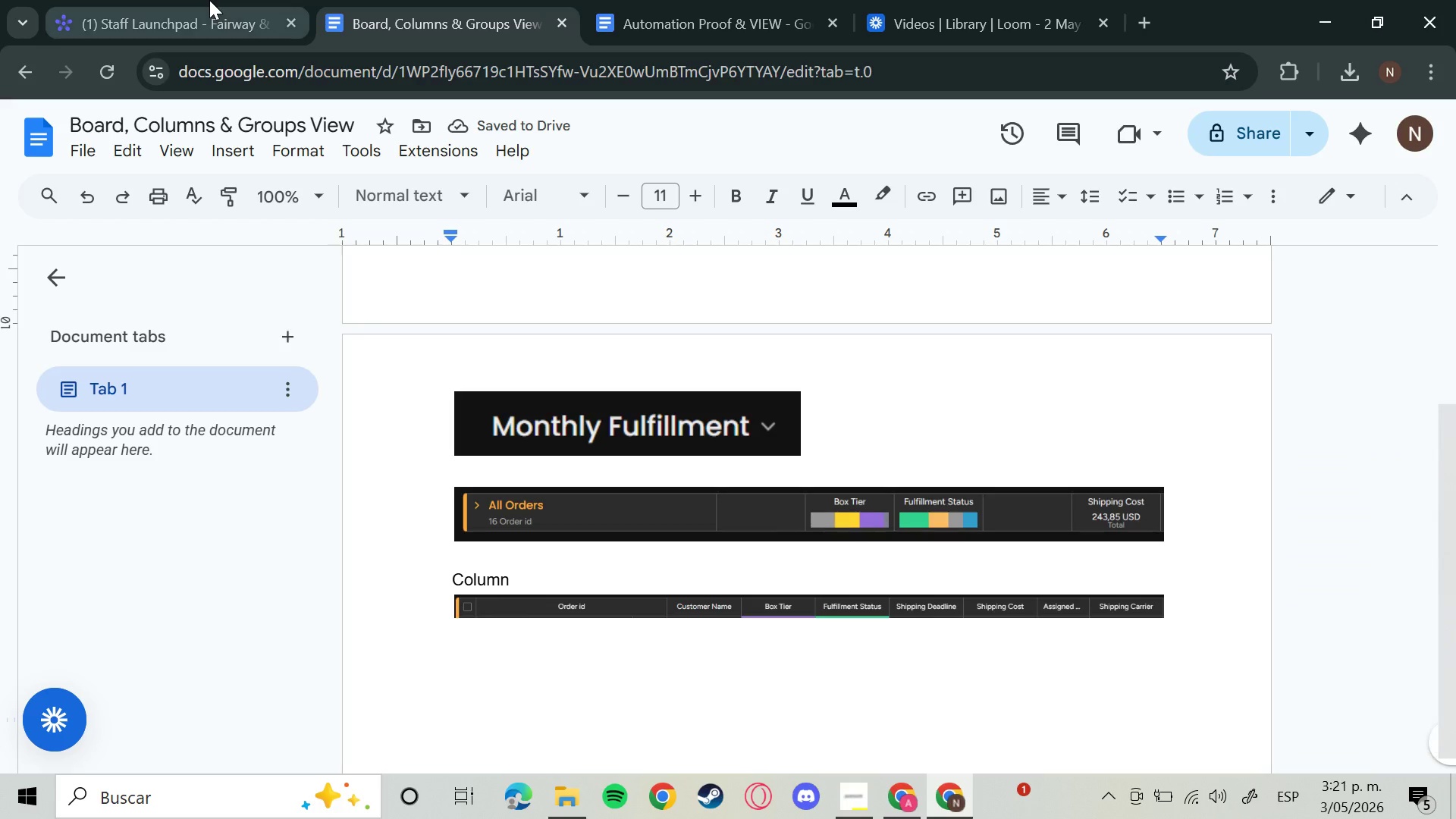 
left_click([209, 0])
 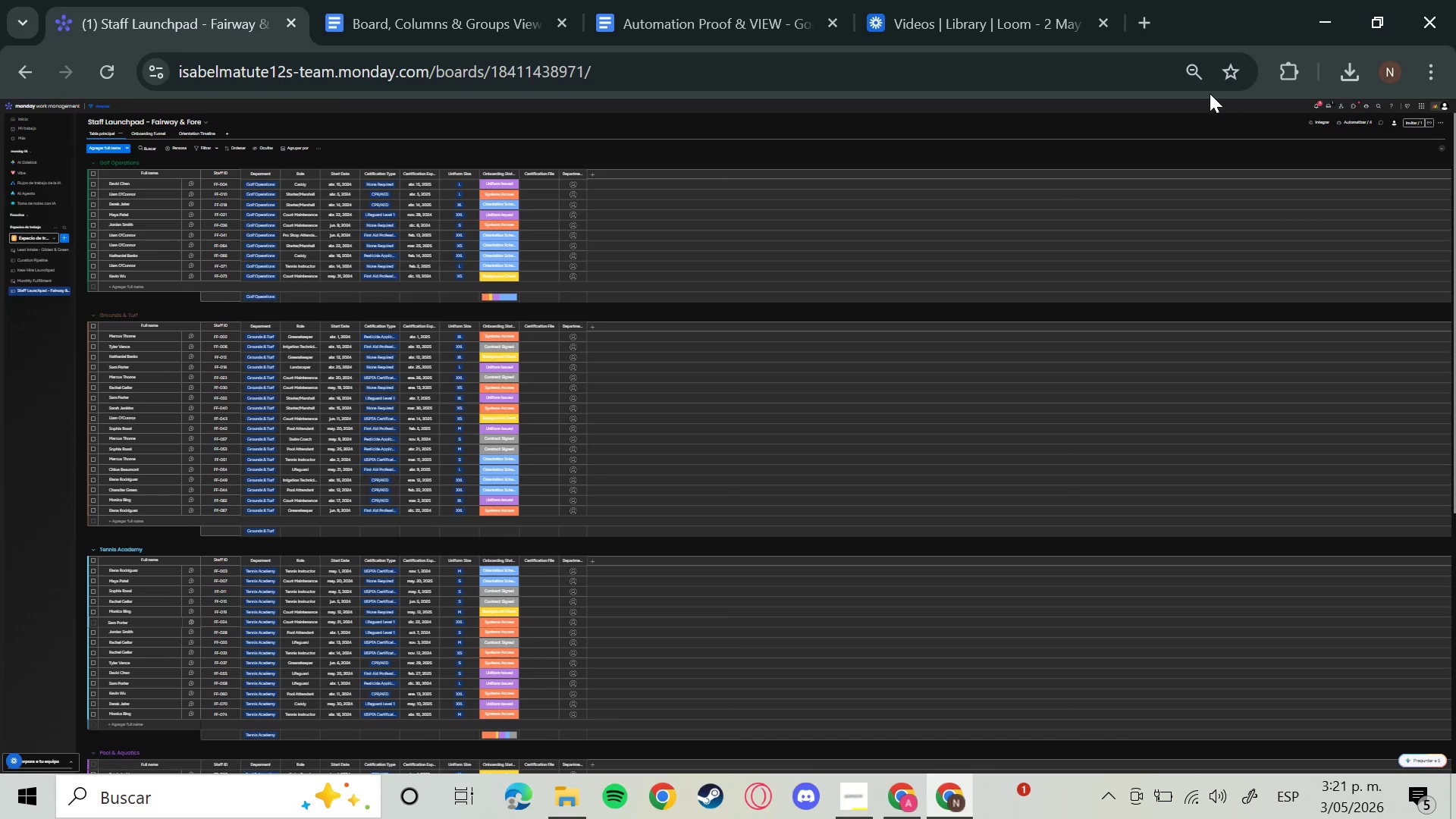 
left_click([1198, 77])
 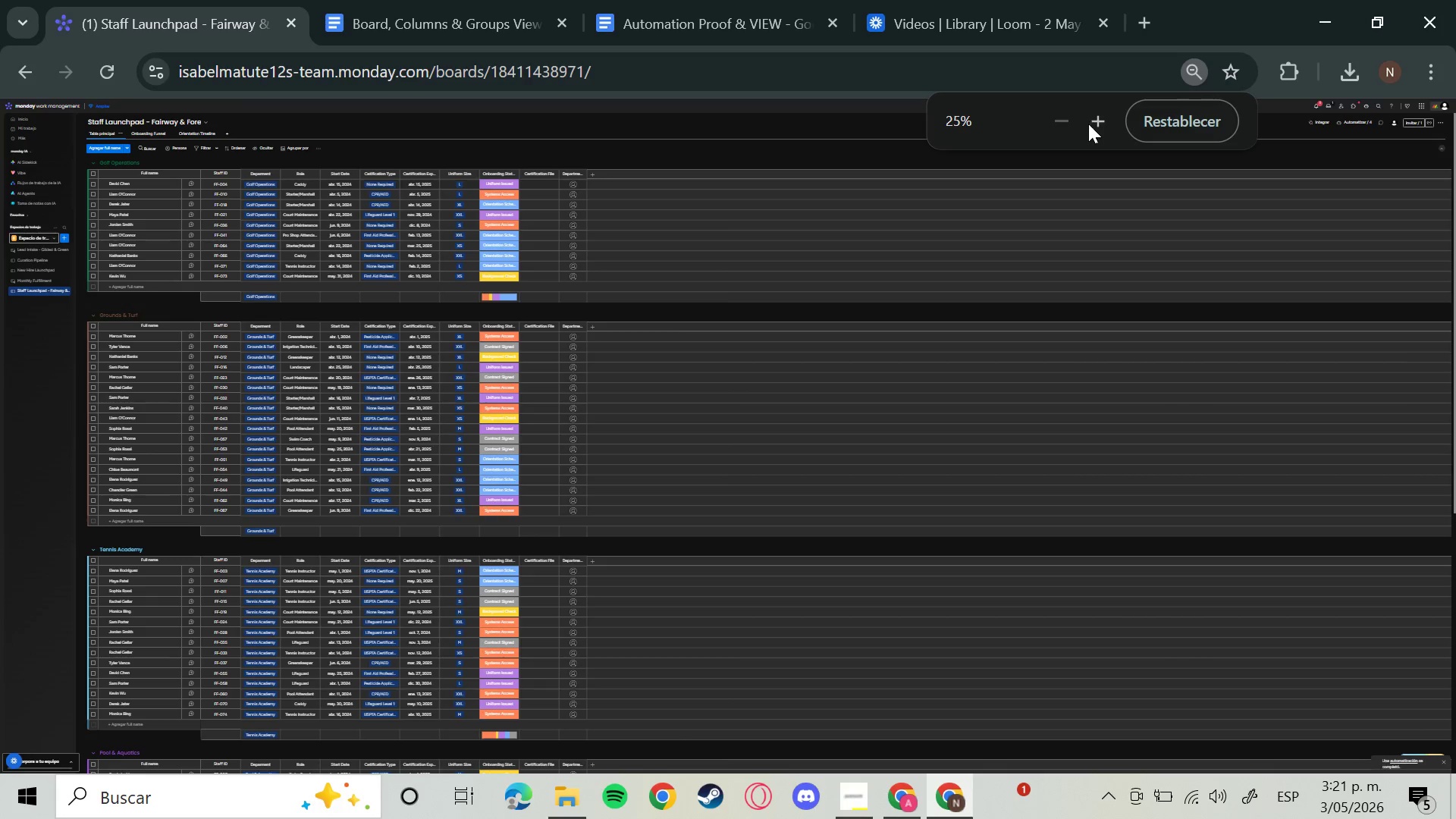 
double_click([1091, 124])
 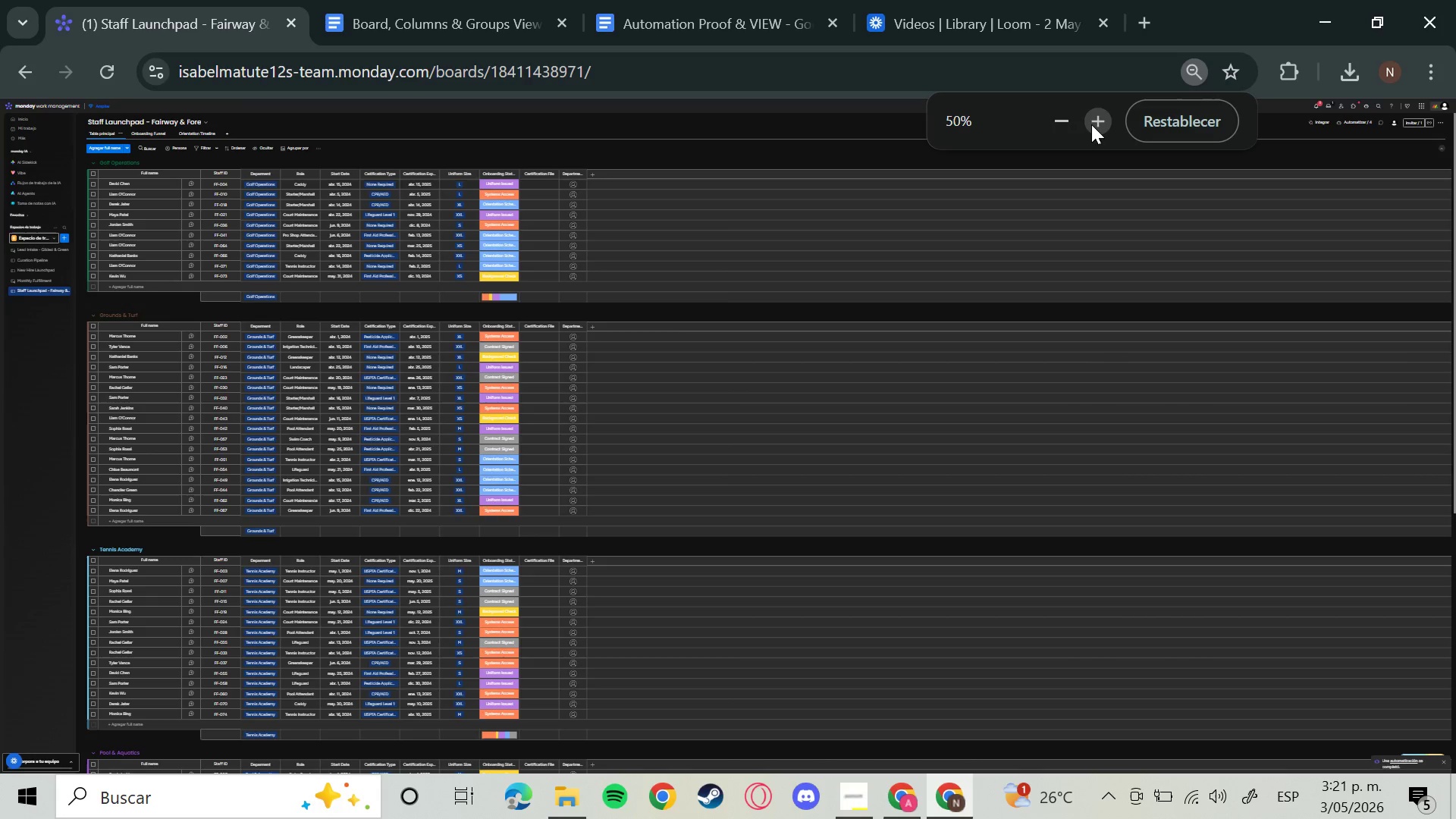 
left_click([1091, 124])
 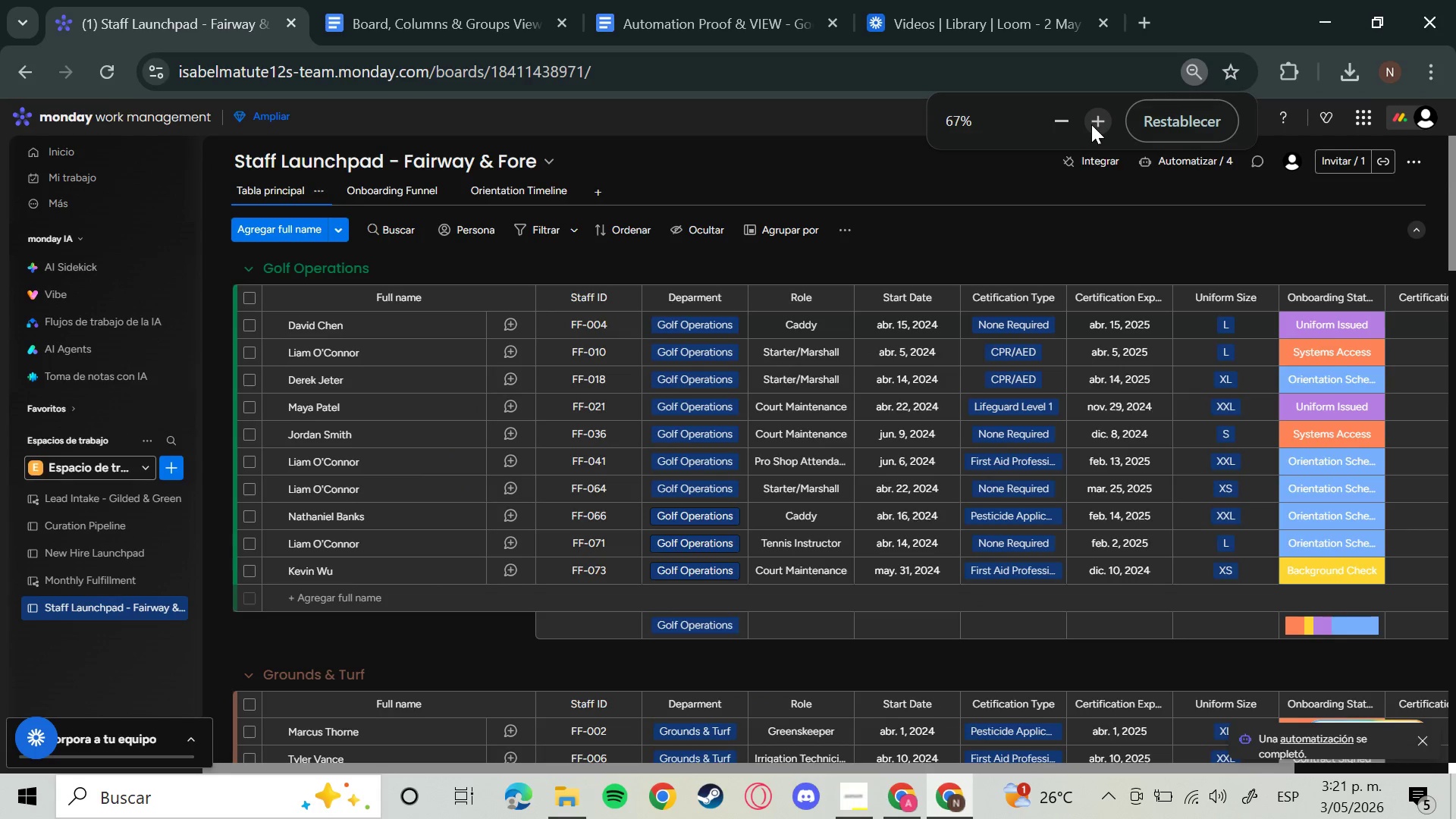 
wait(6.09)
 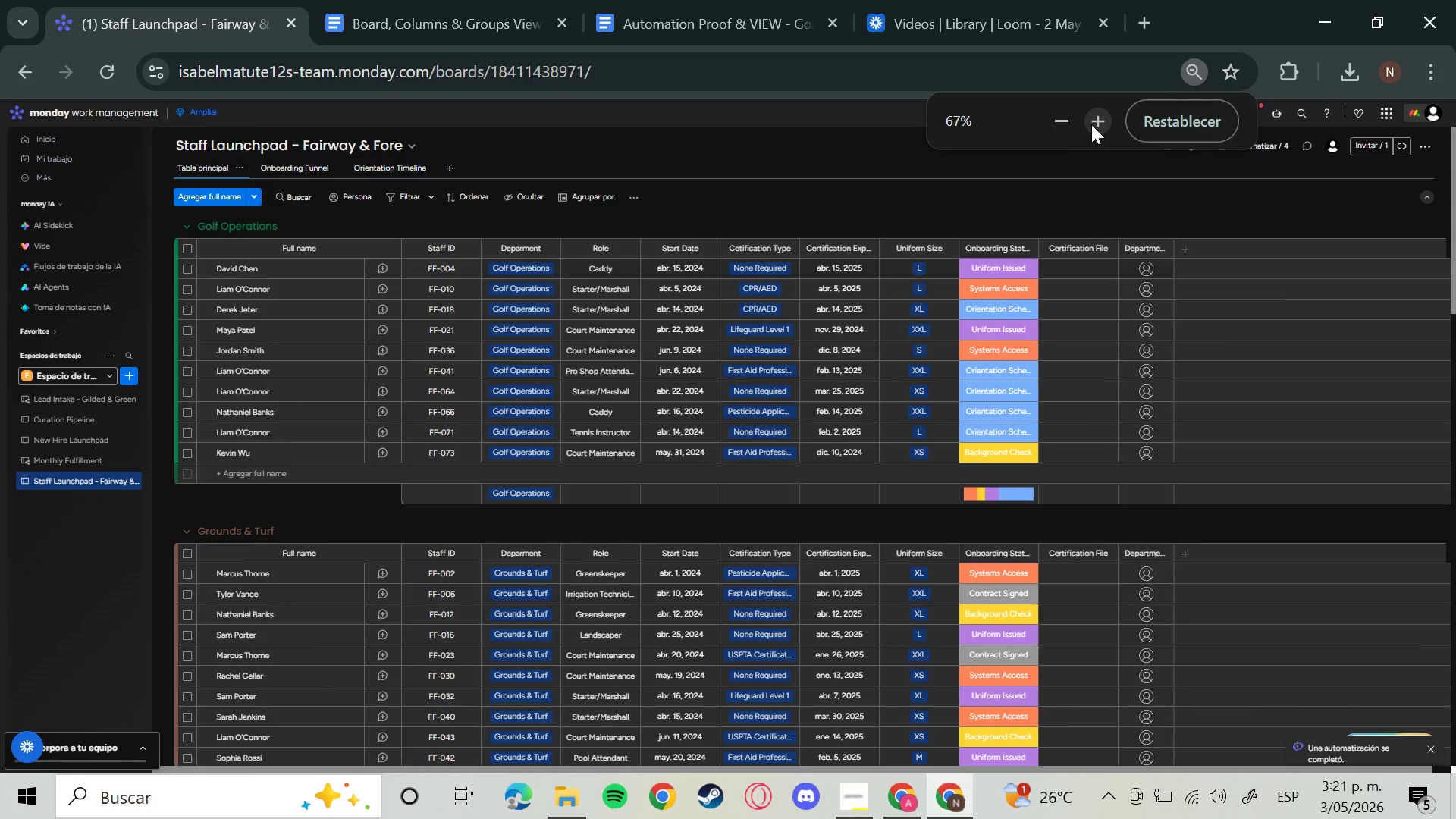 
left_click([431, 262])
 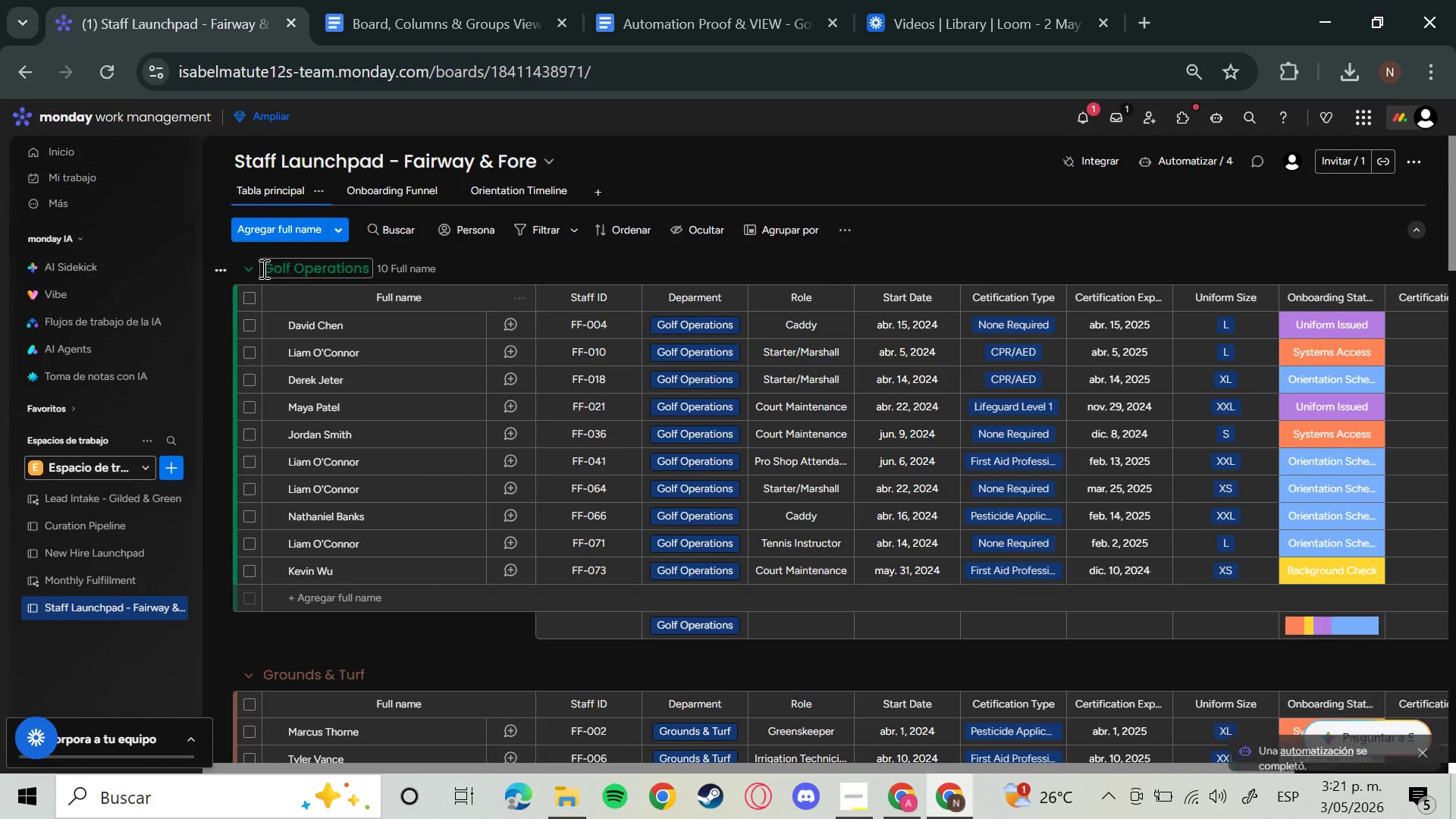 
left_click([252, 268])
 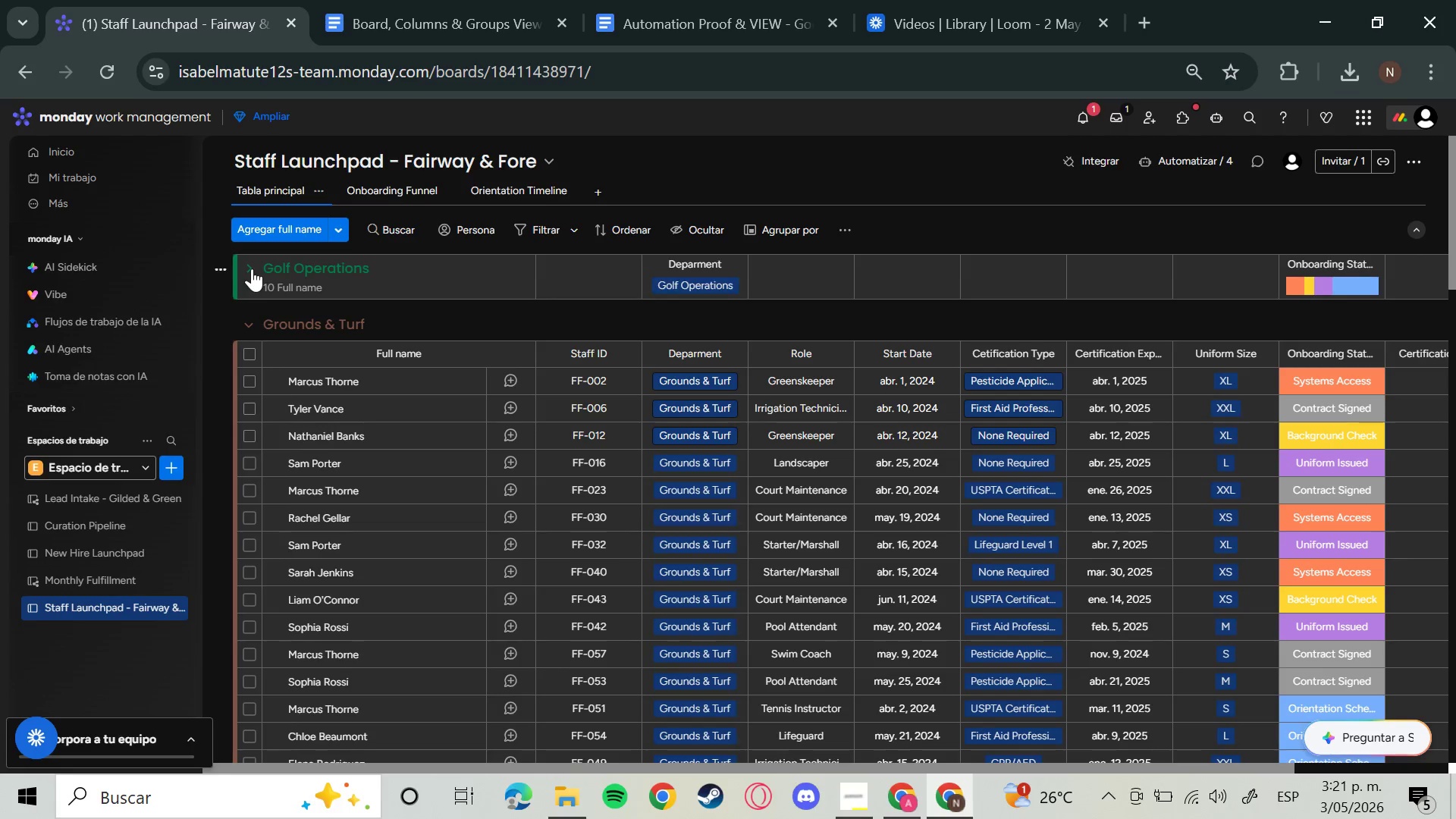 
mouse_move([248, 337])
 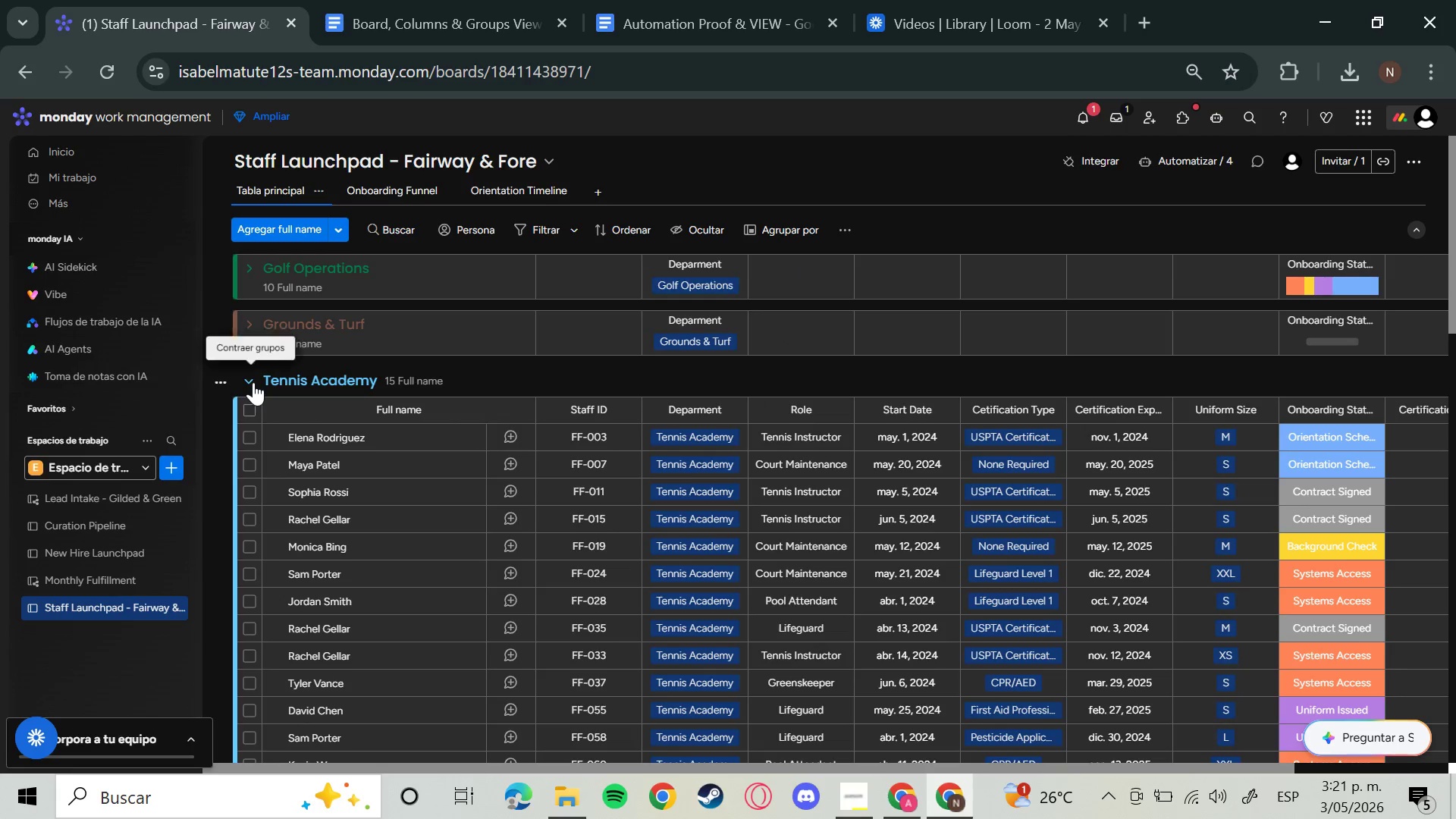 
left_click([248, 383])
 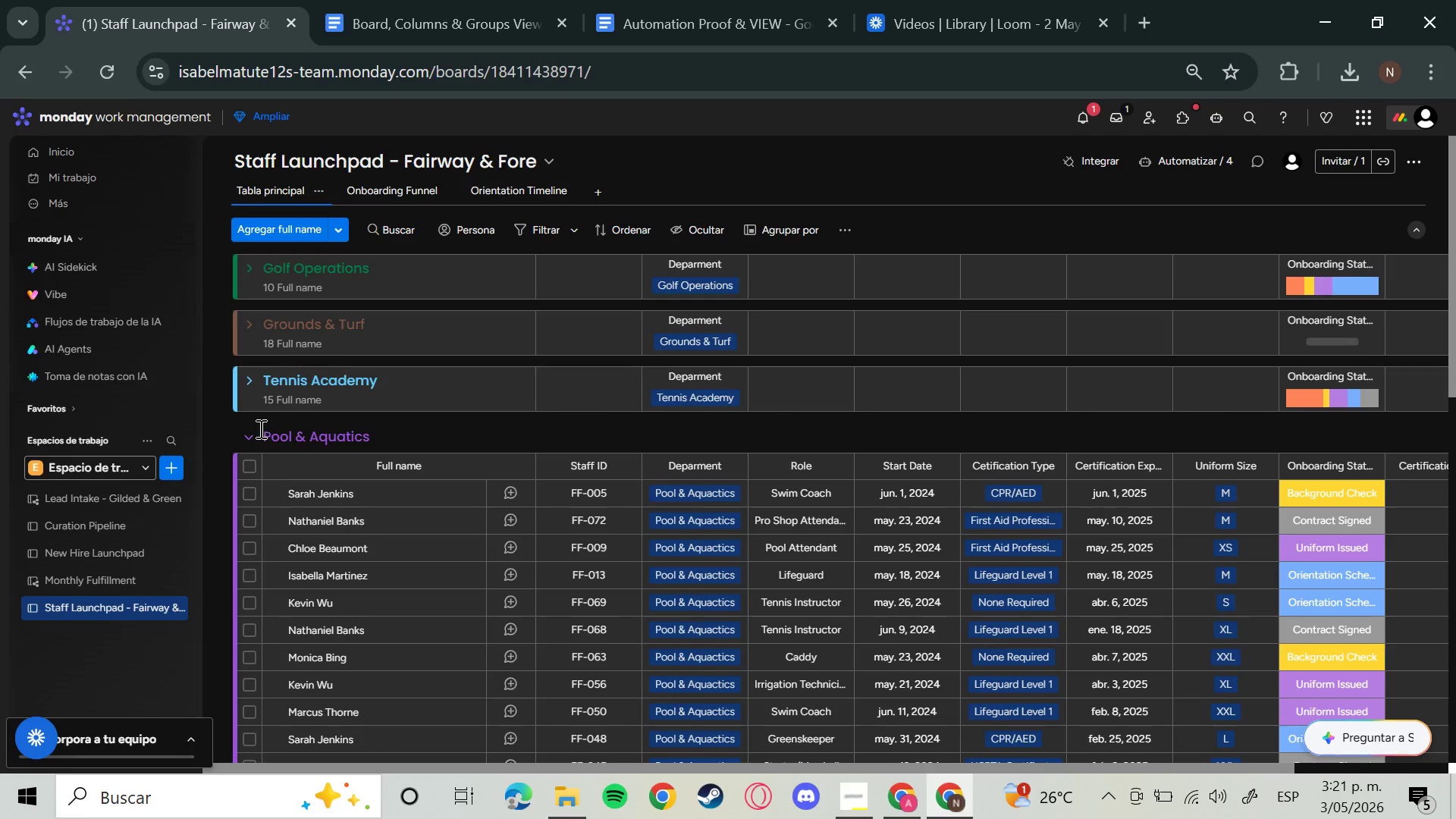 
left_click([253, 440])
 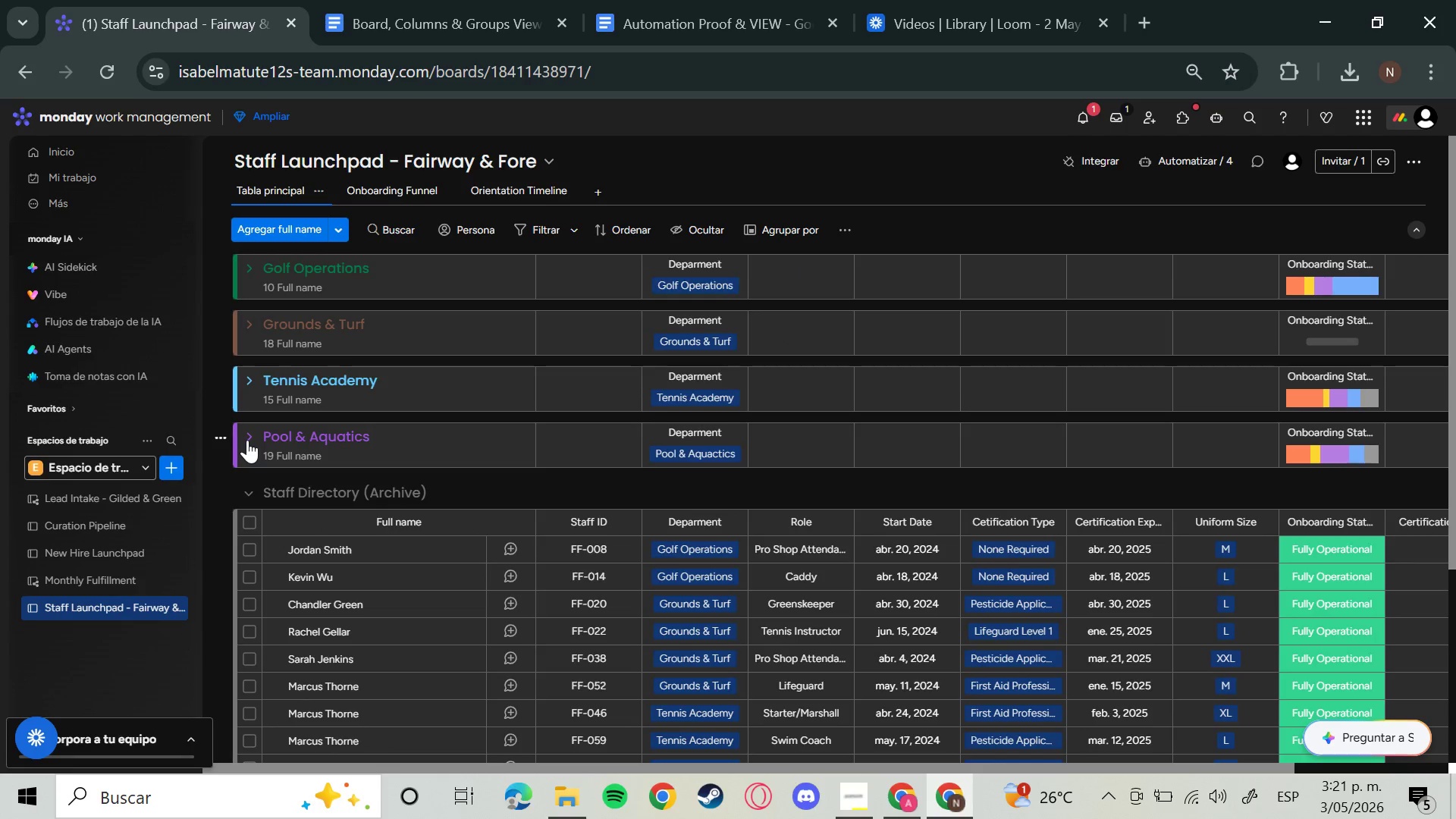 
scroll: coordinate [246, 441], scroll_direction: down, amount: 1.0
 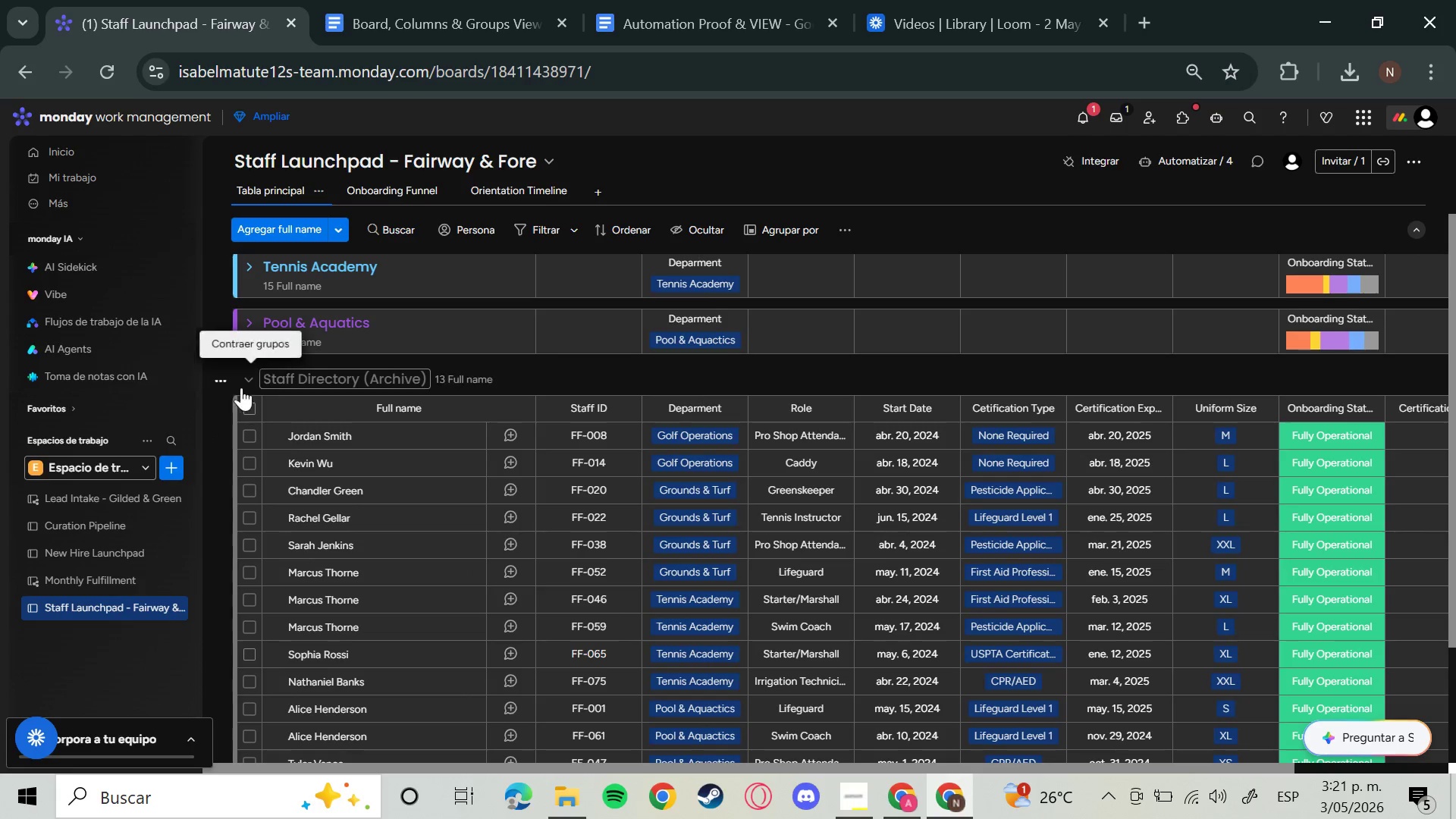 
left_click([254, 378])
 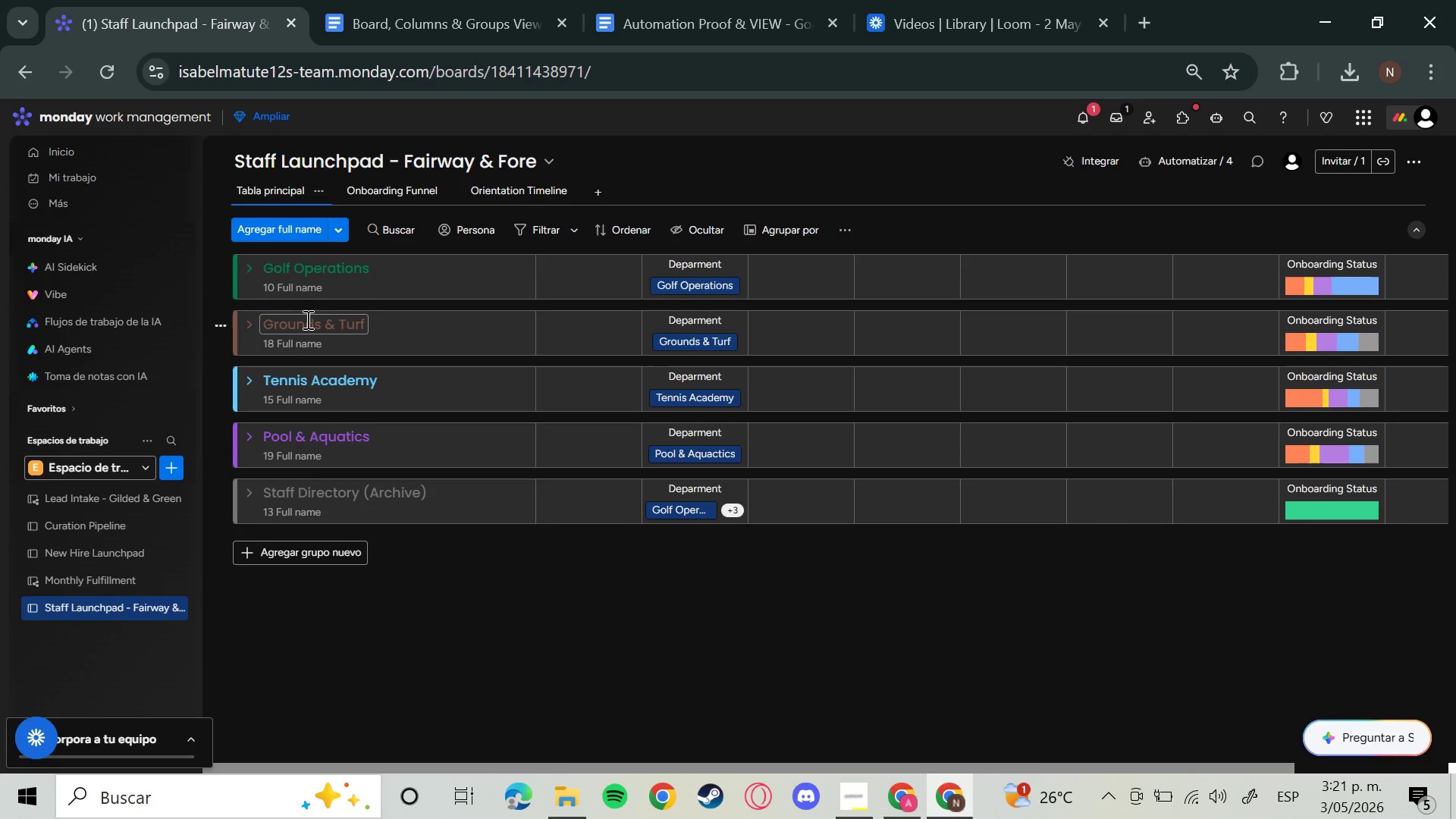 
wait(5.25)
 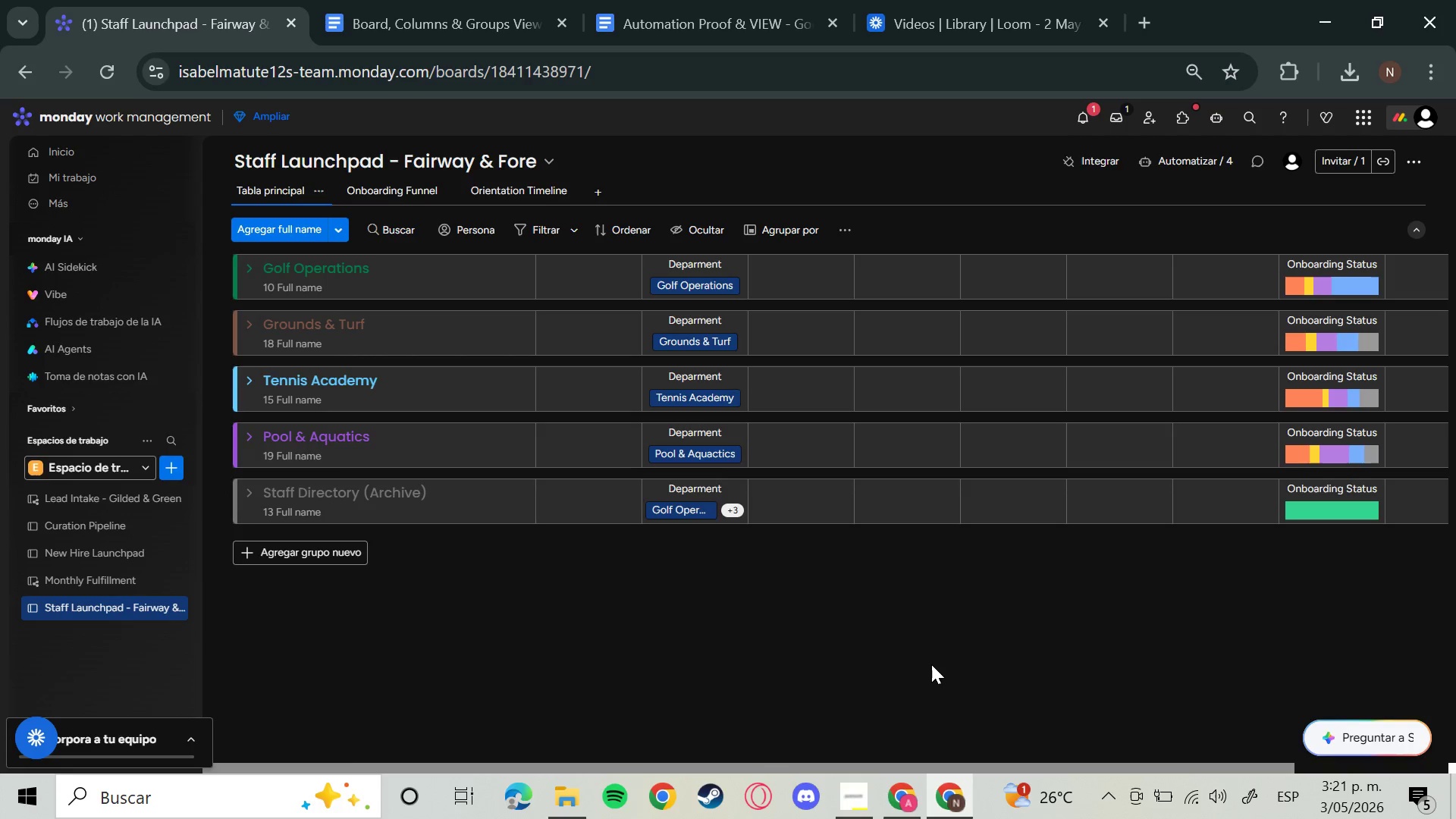 
key(Meta+Shift+S)
 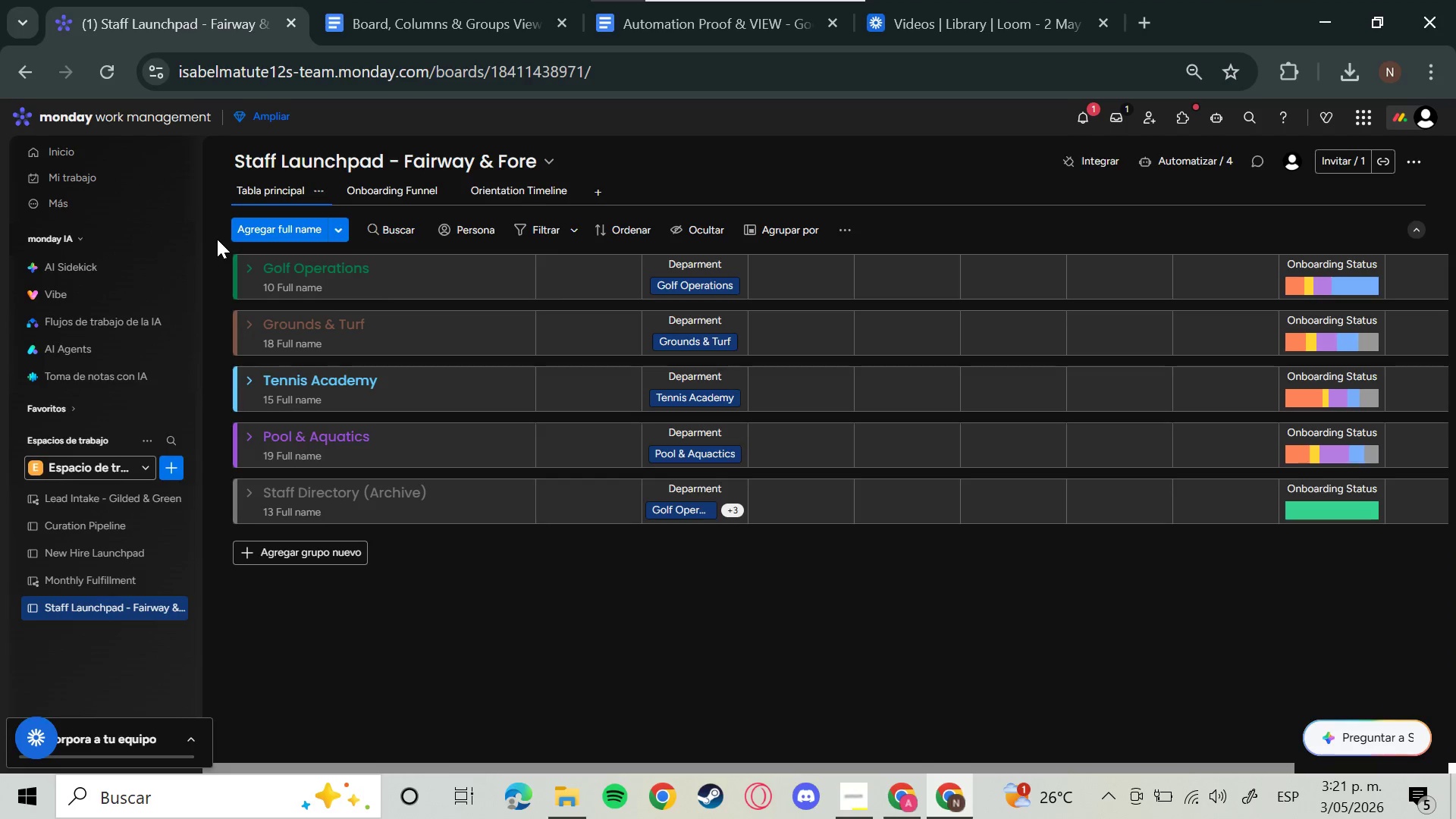 
left_click_drag(start_coordinate=[217, 239], to_coordinate=[1398, 533])
 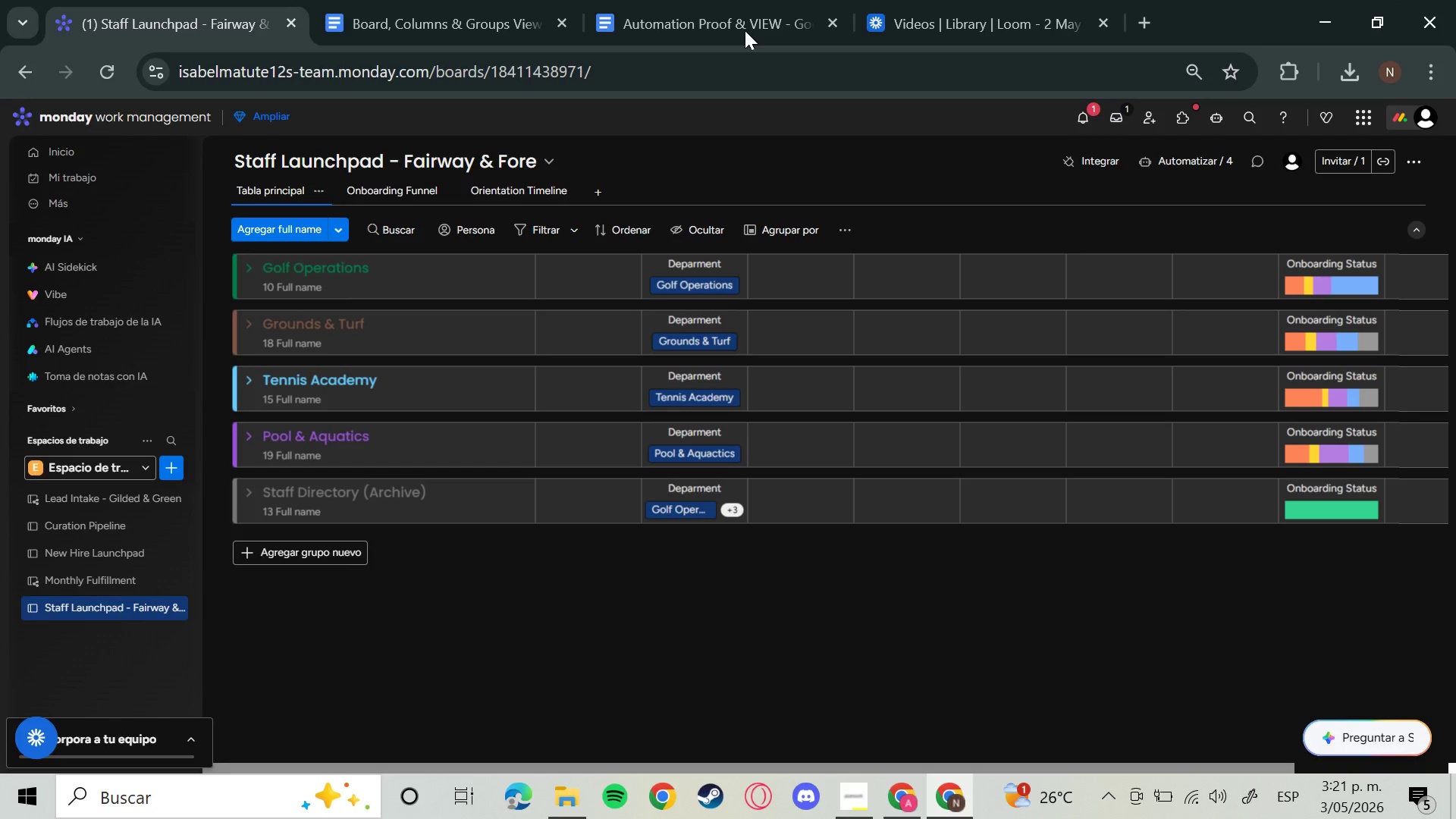 
left_click([739, 22])
 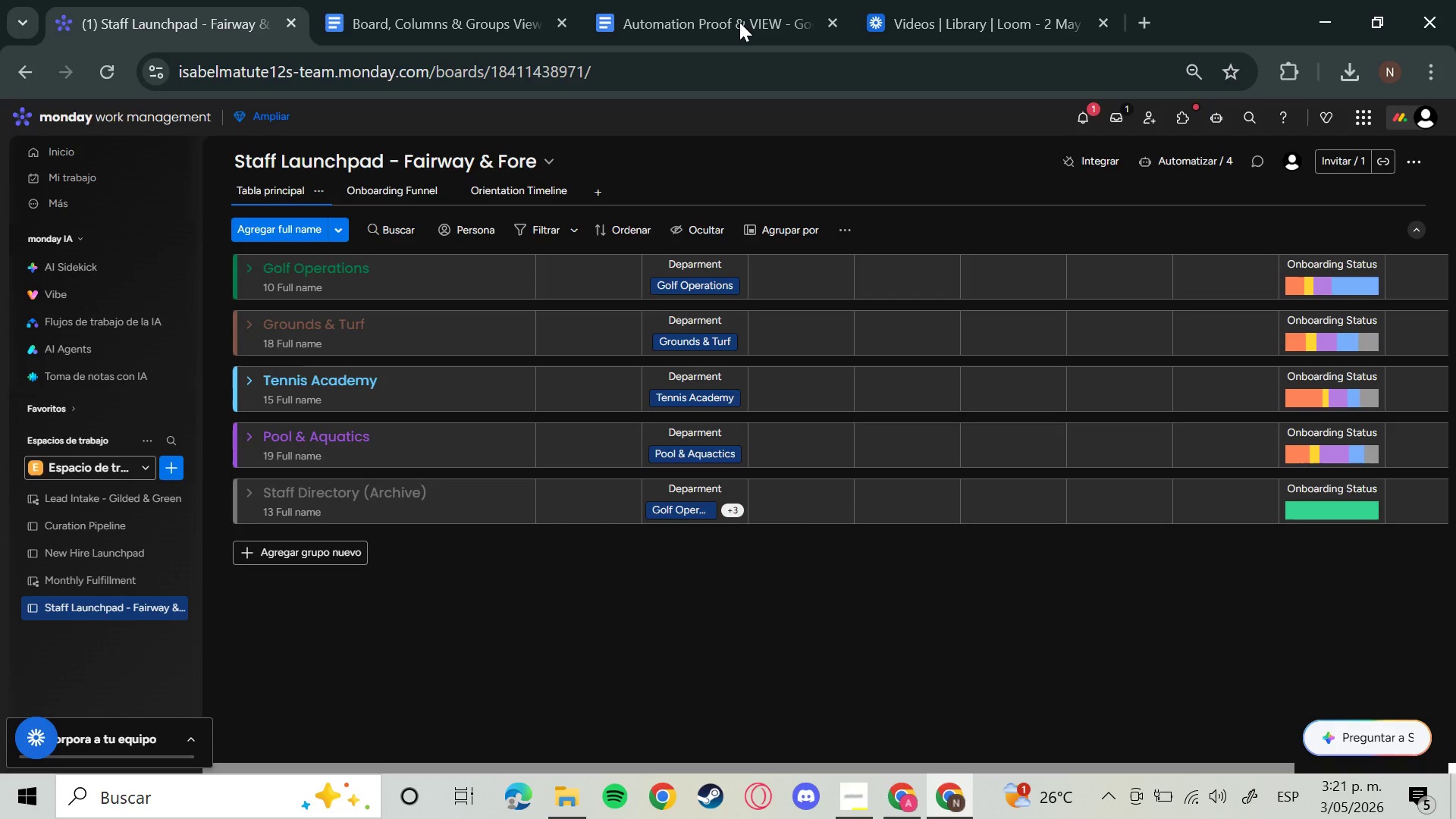 
left_click([739, 22])
 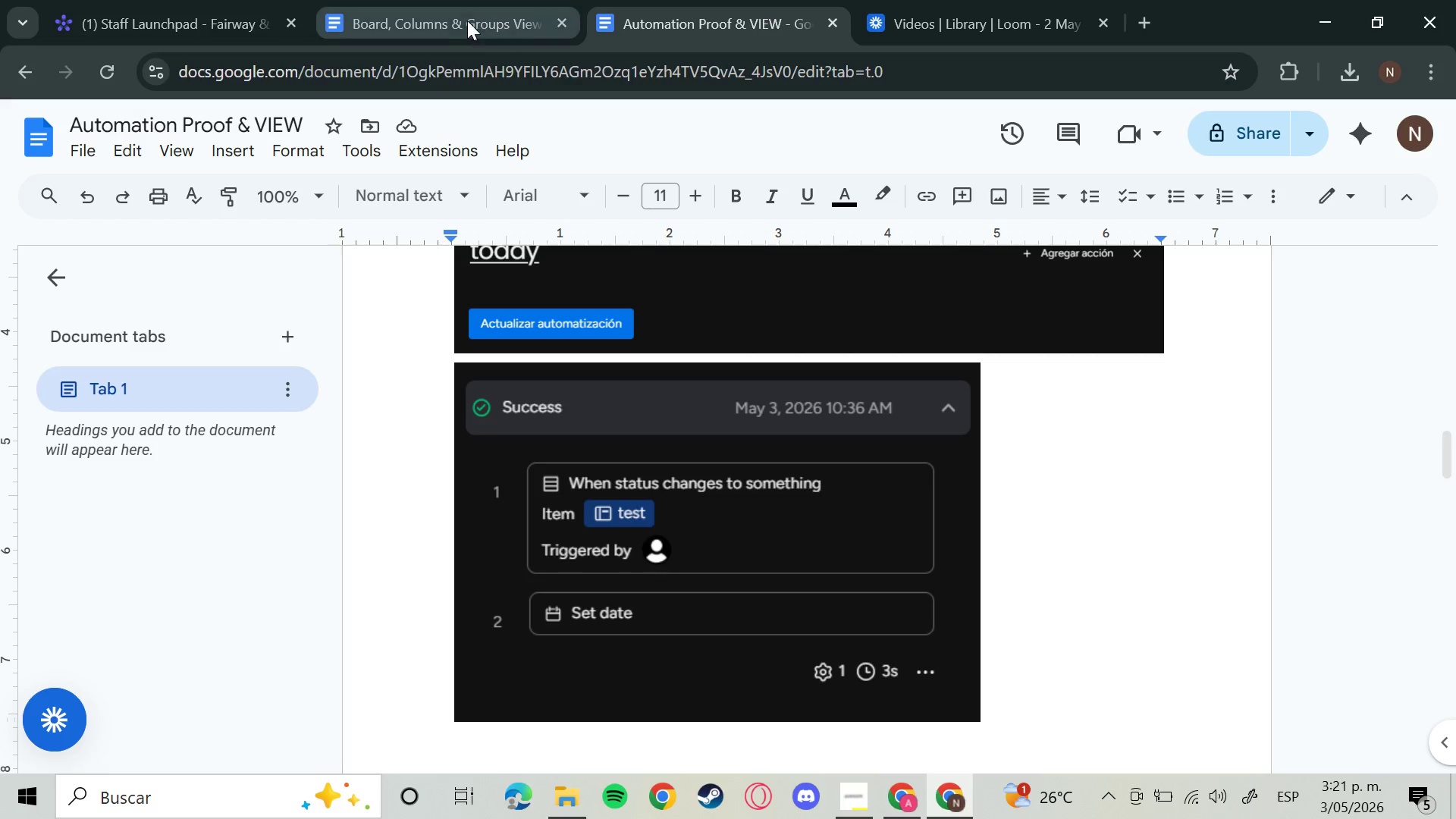 
left_click([451, 20])
 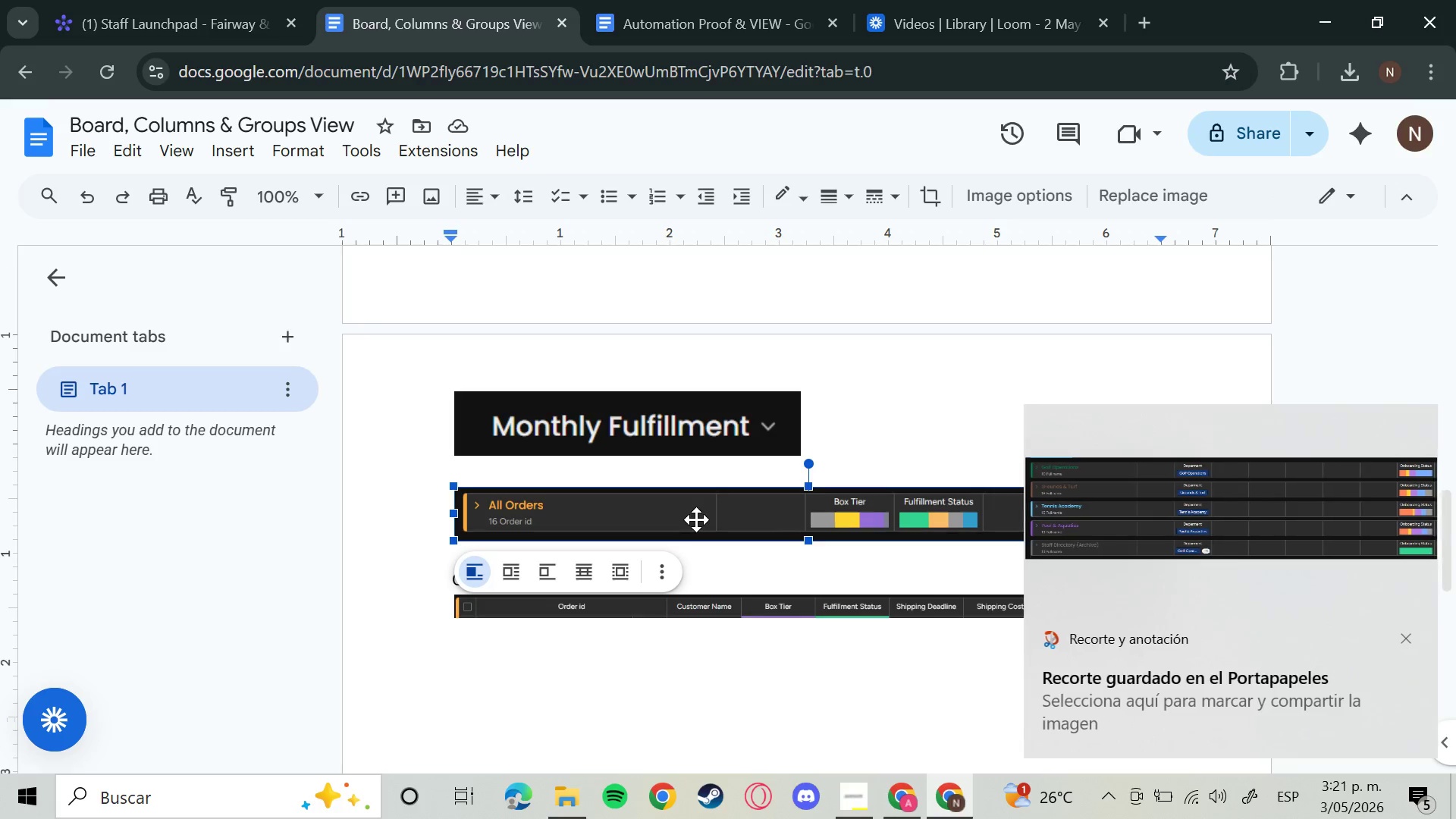 
key(Backspace)
 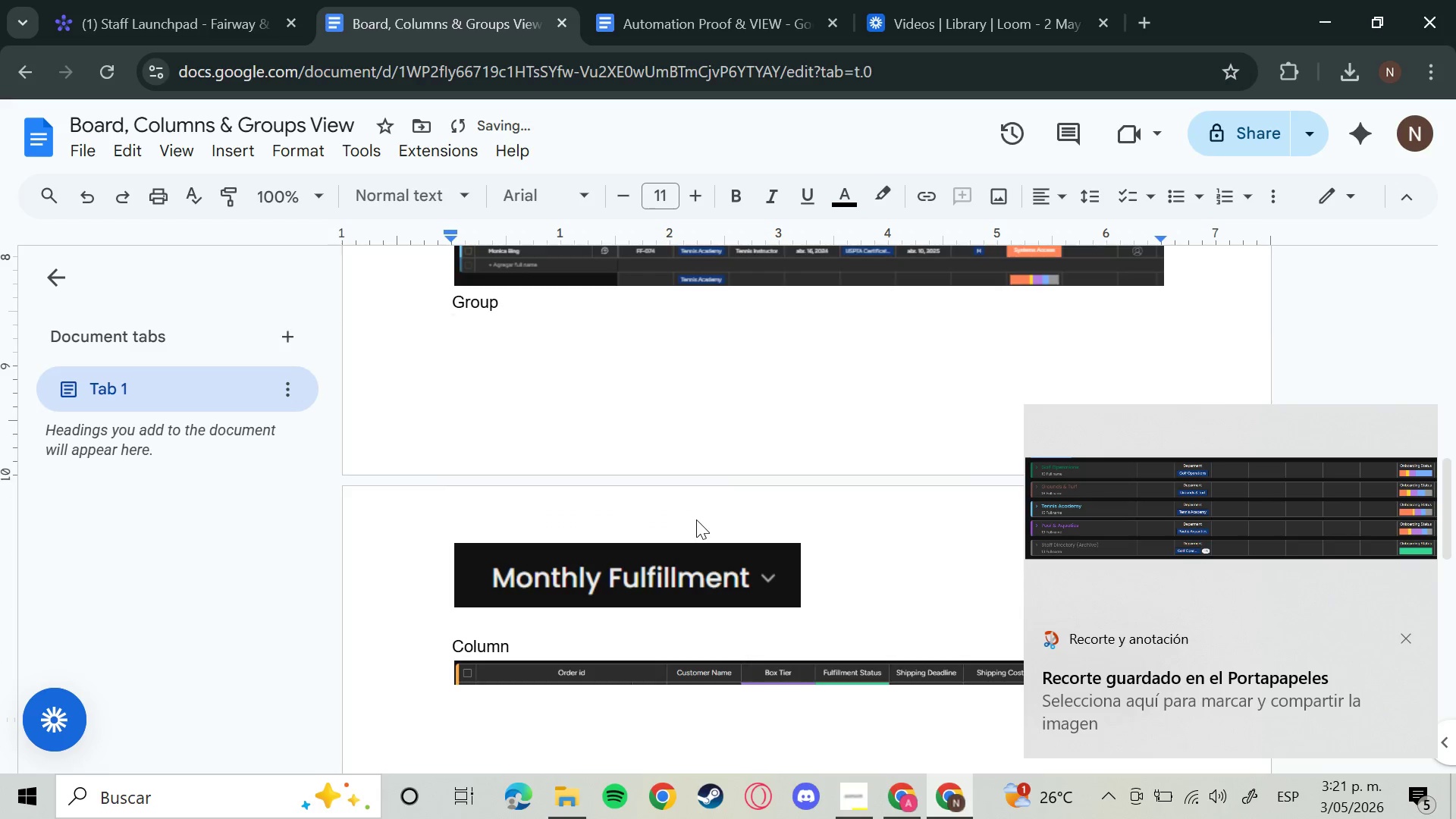 
key(Control+V)
 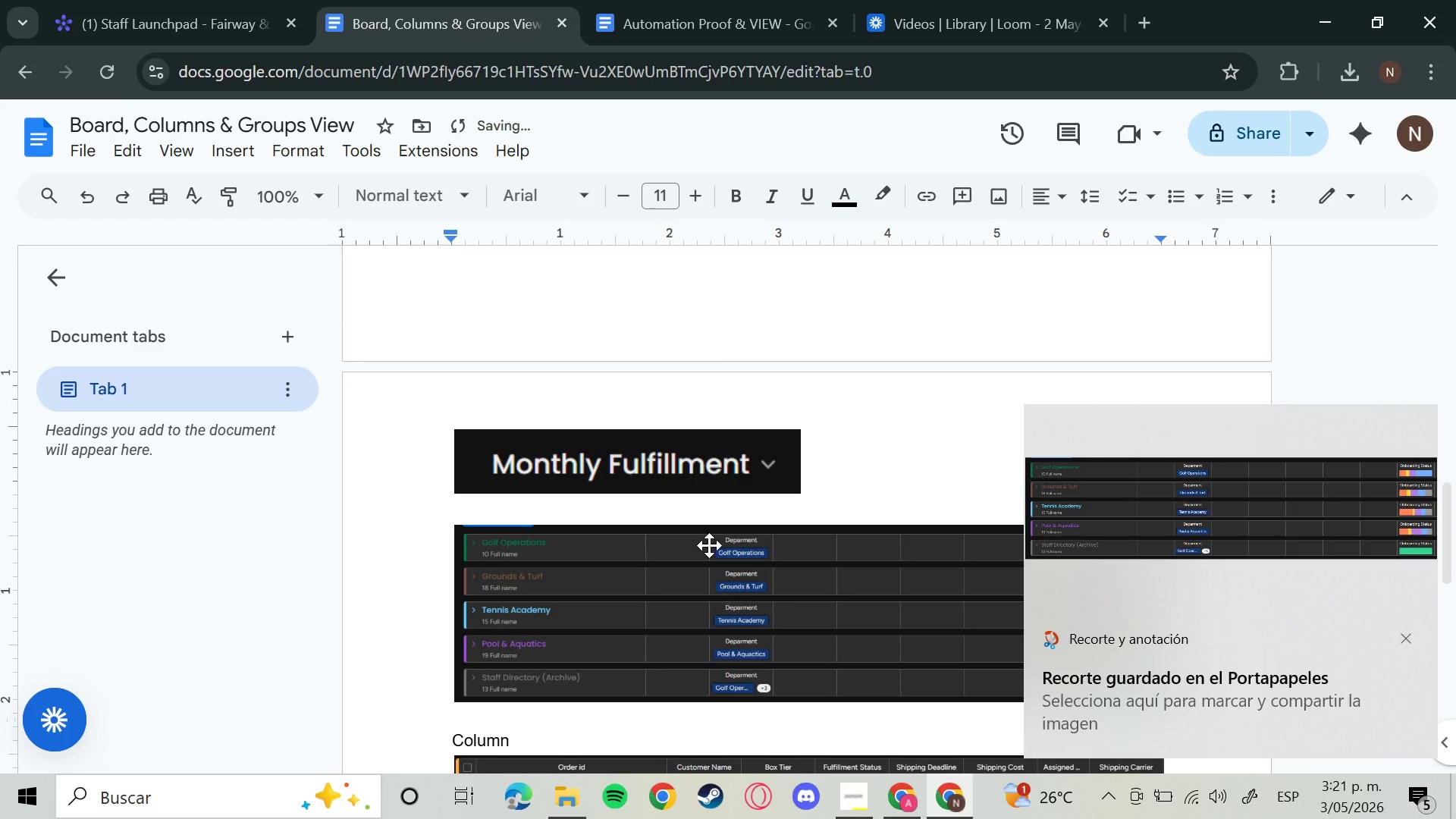 
scroll: coordinate [712, 554], scroll_direction: down, amount: 2.0
 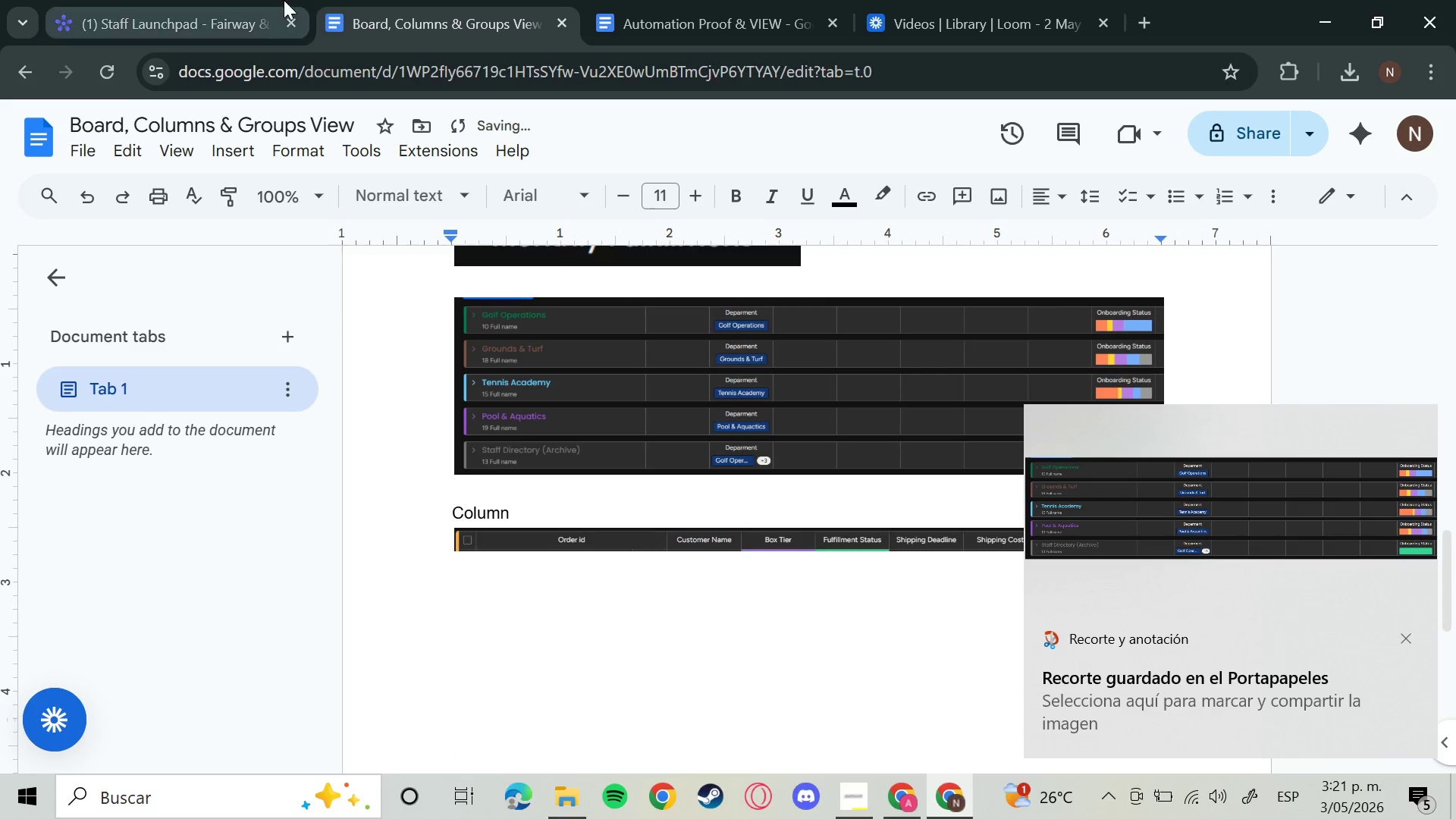 
left_click([235, 2])
 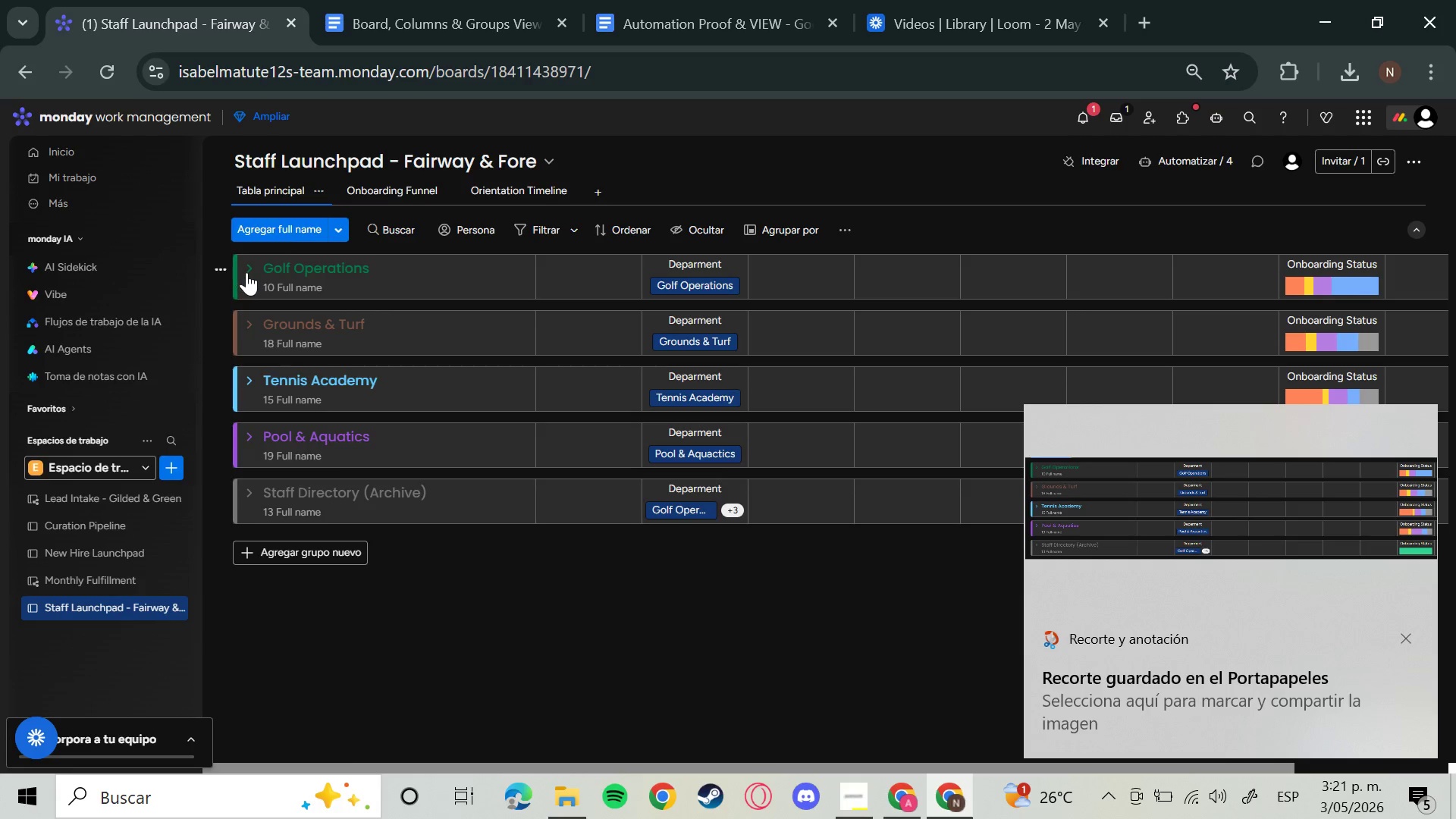 
left_click([252, 271])
 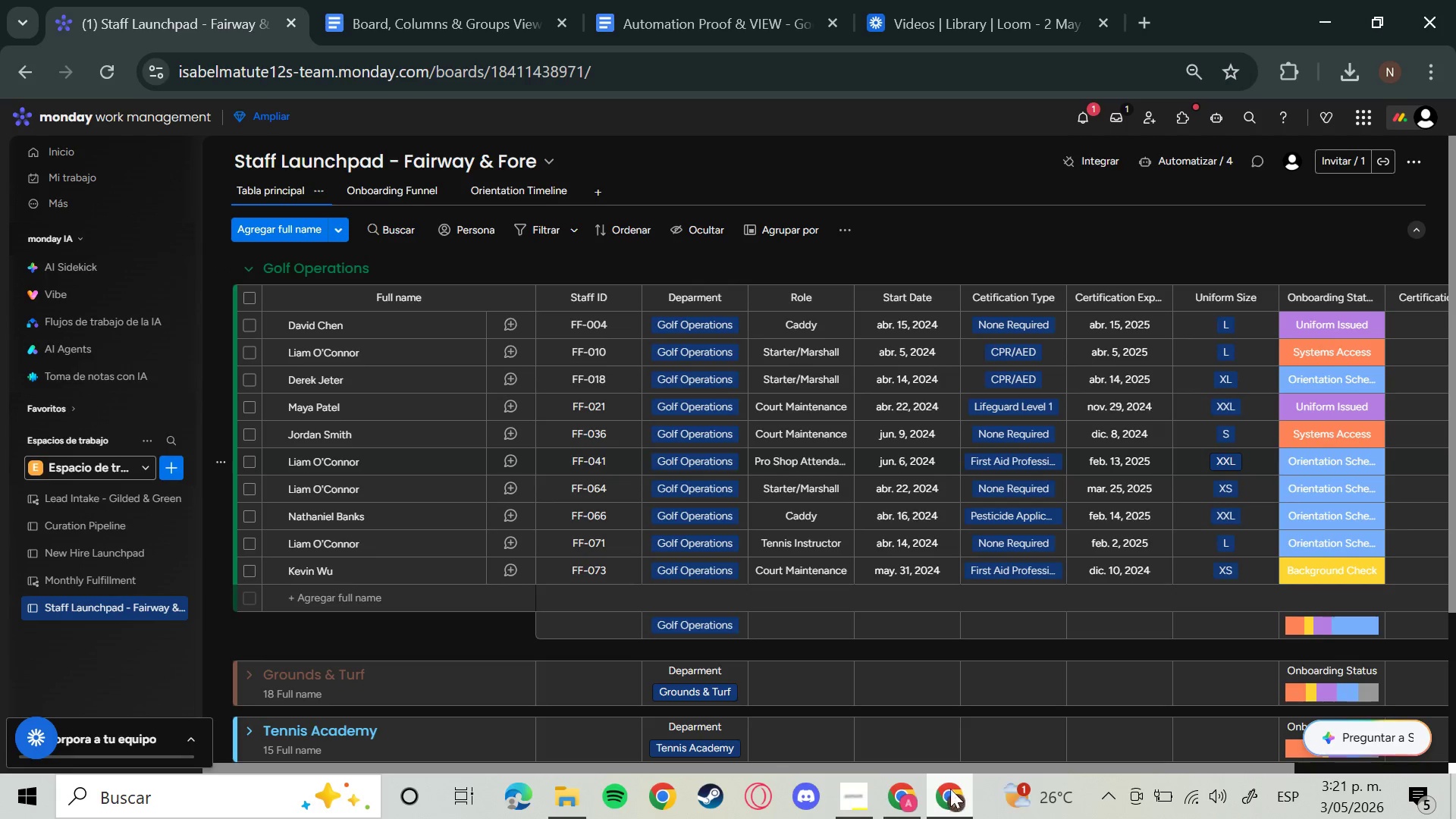 
left_click_drag(start_coordinate=[1023, 764], to_coordinate=[875, 765])
 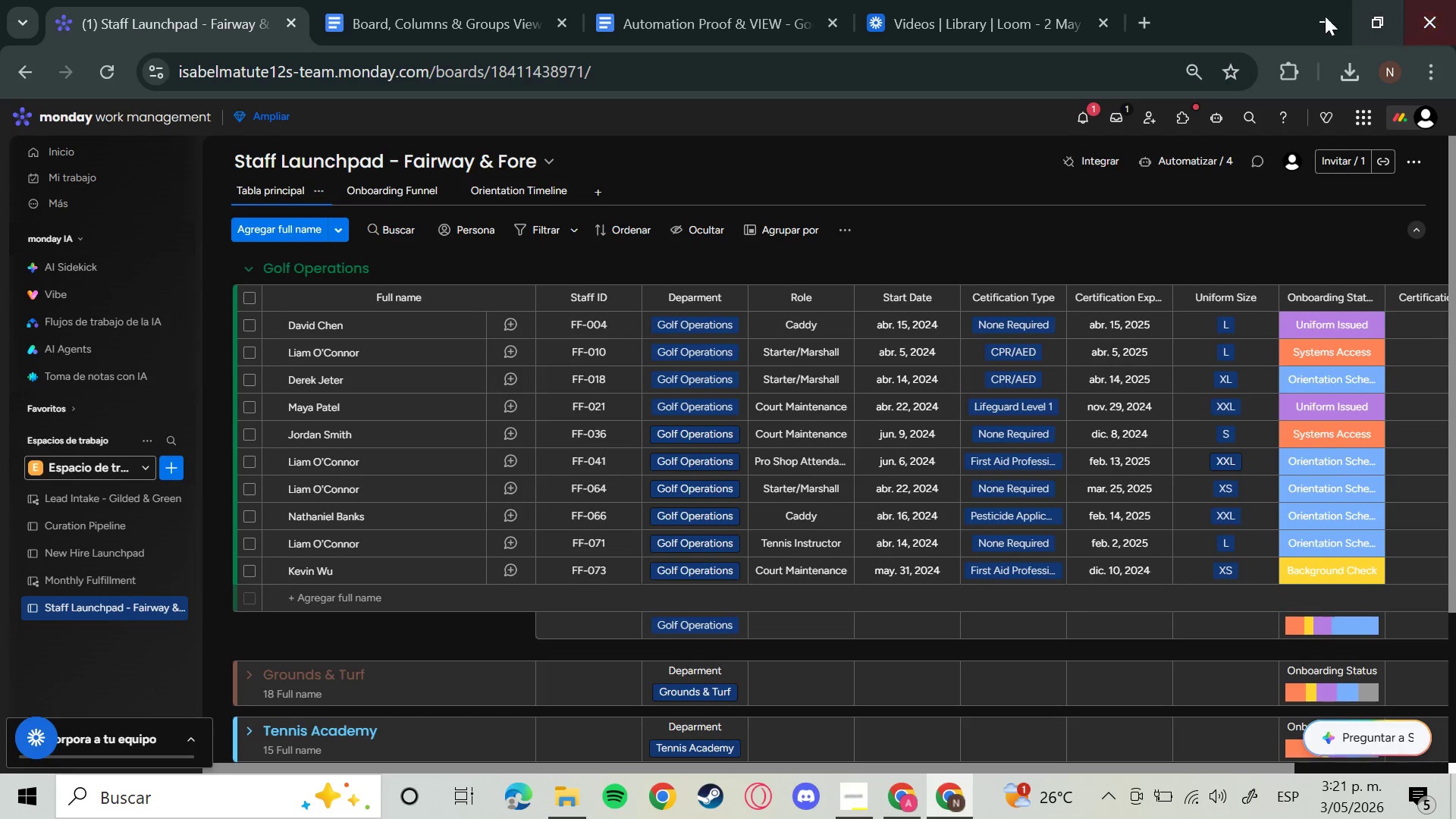 
left_click([1198, 67])
 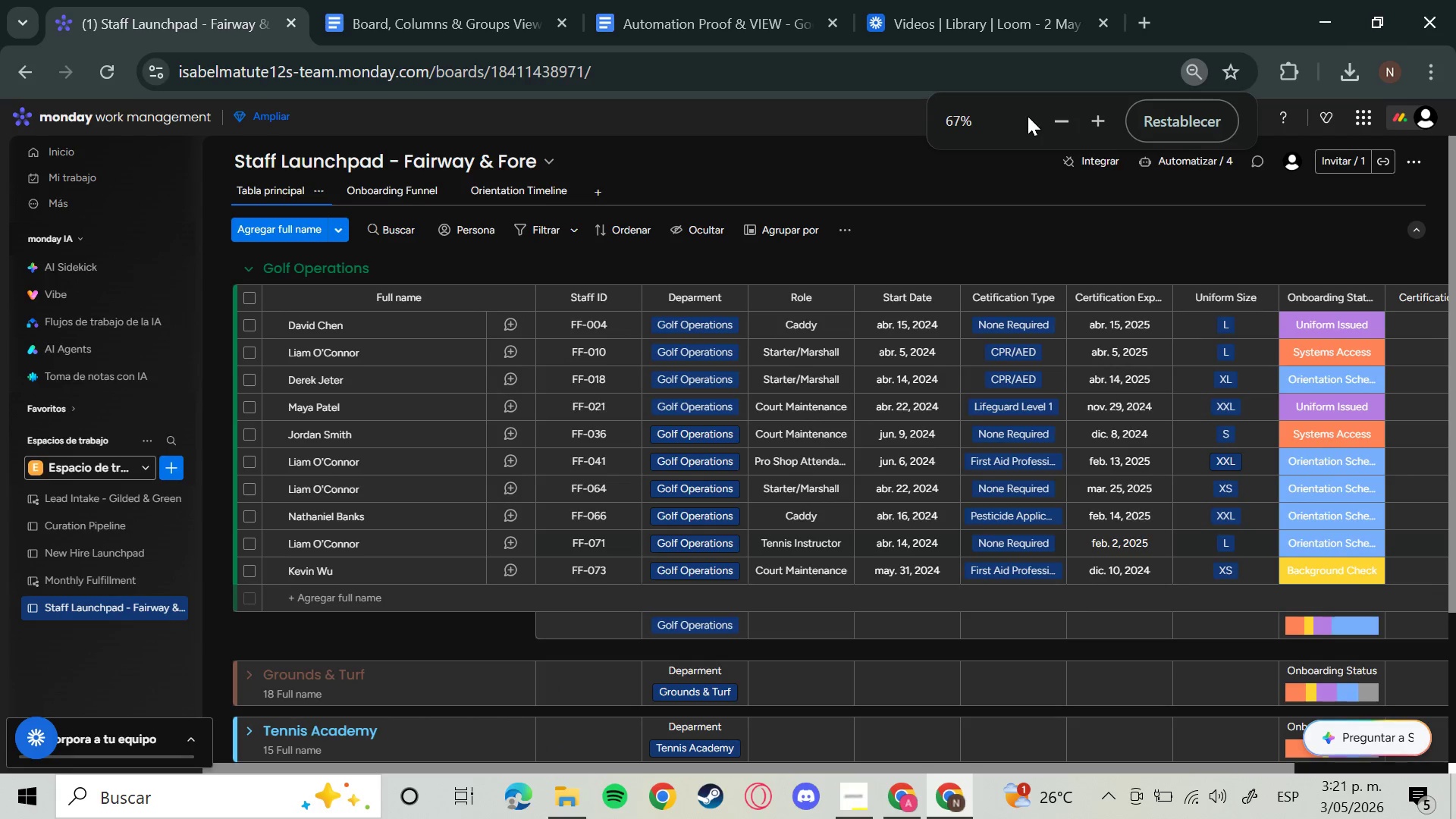 
left_click([1058, 118])
 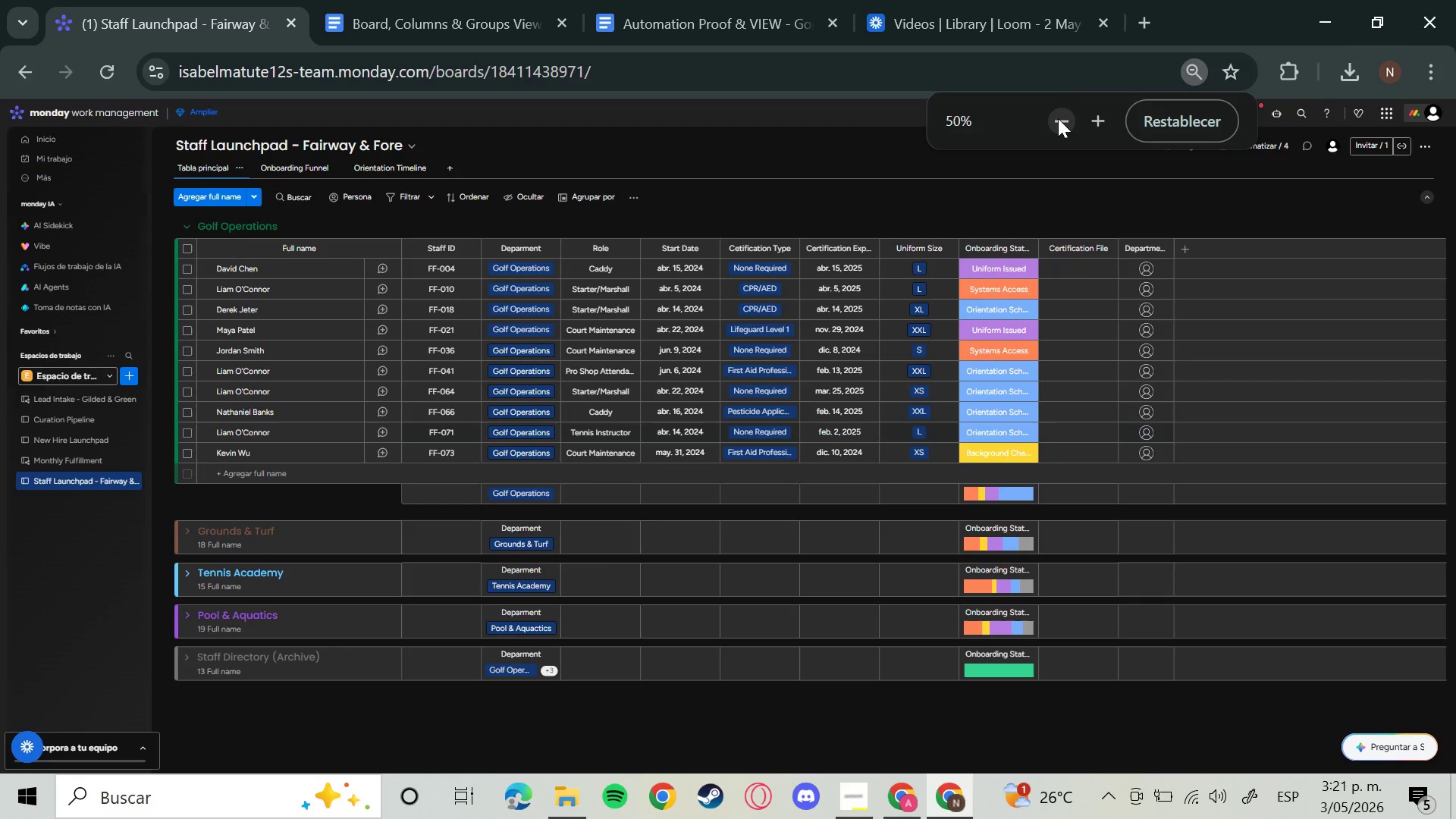 
key(Meta+Shift+S)
 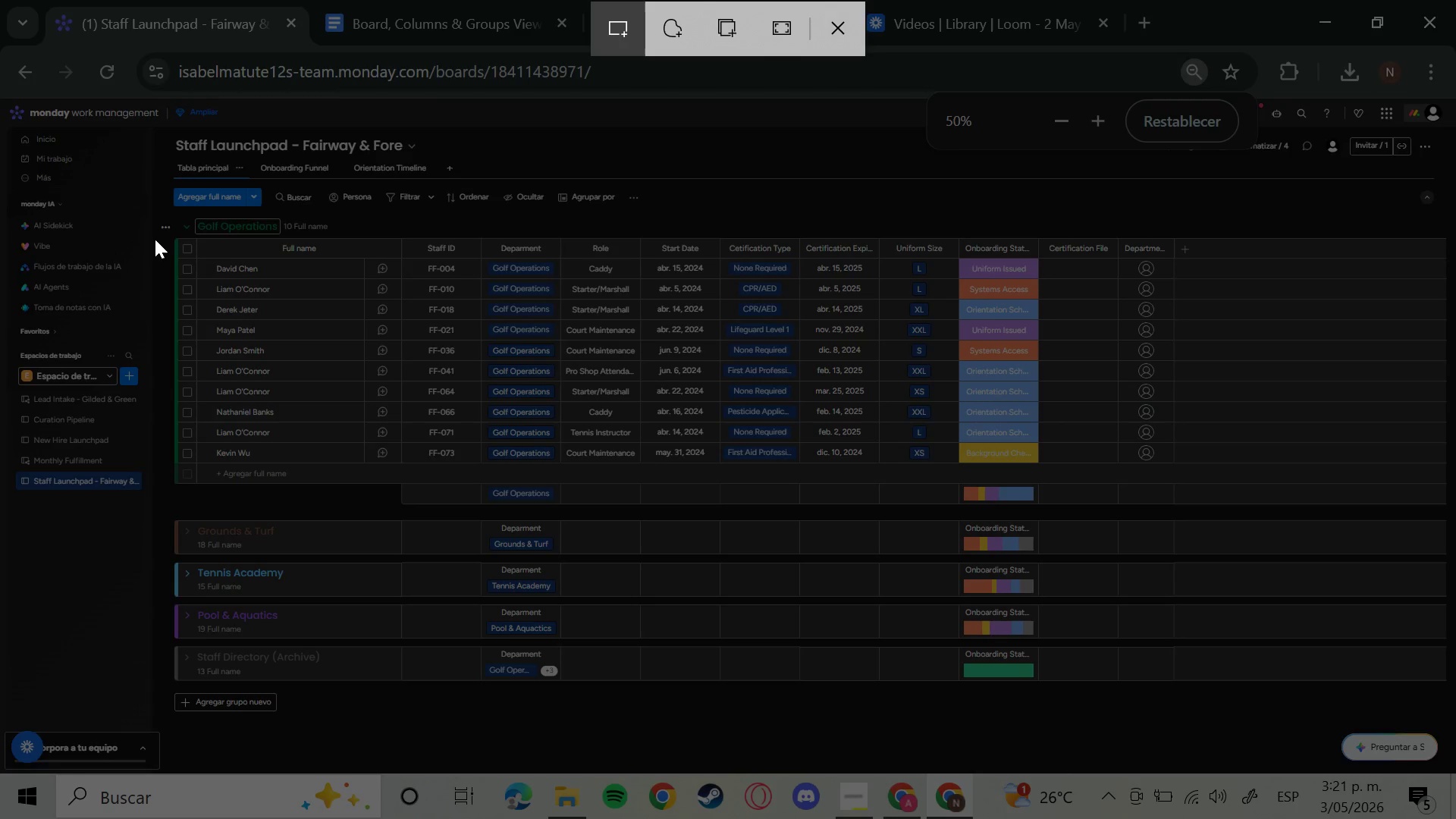 
left_click_drag(start_coordinate=[171, 231], to_coordinate=[1178, 260])
 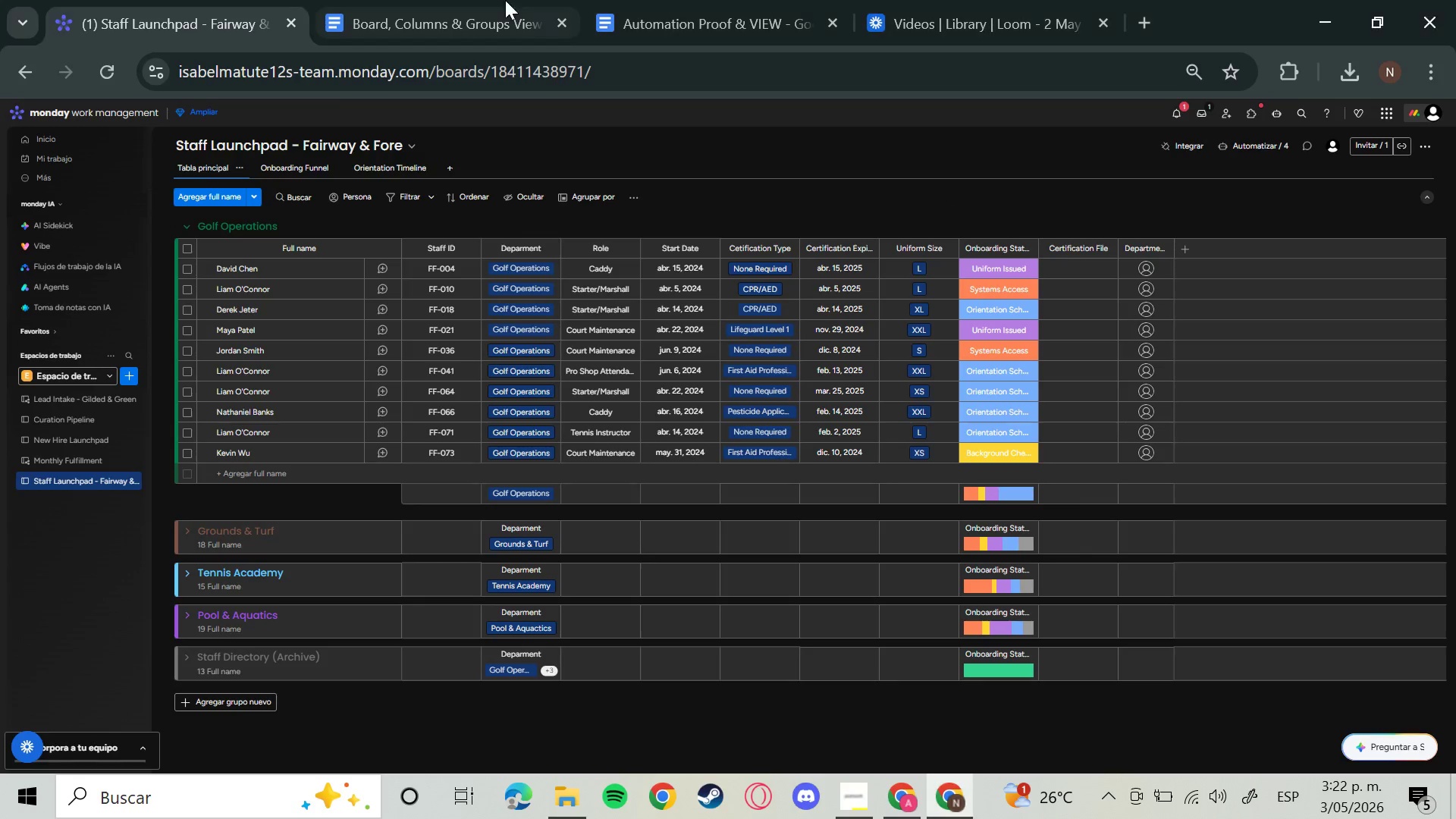 
left_click([497, 0])
 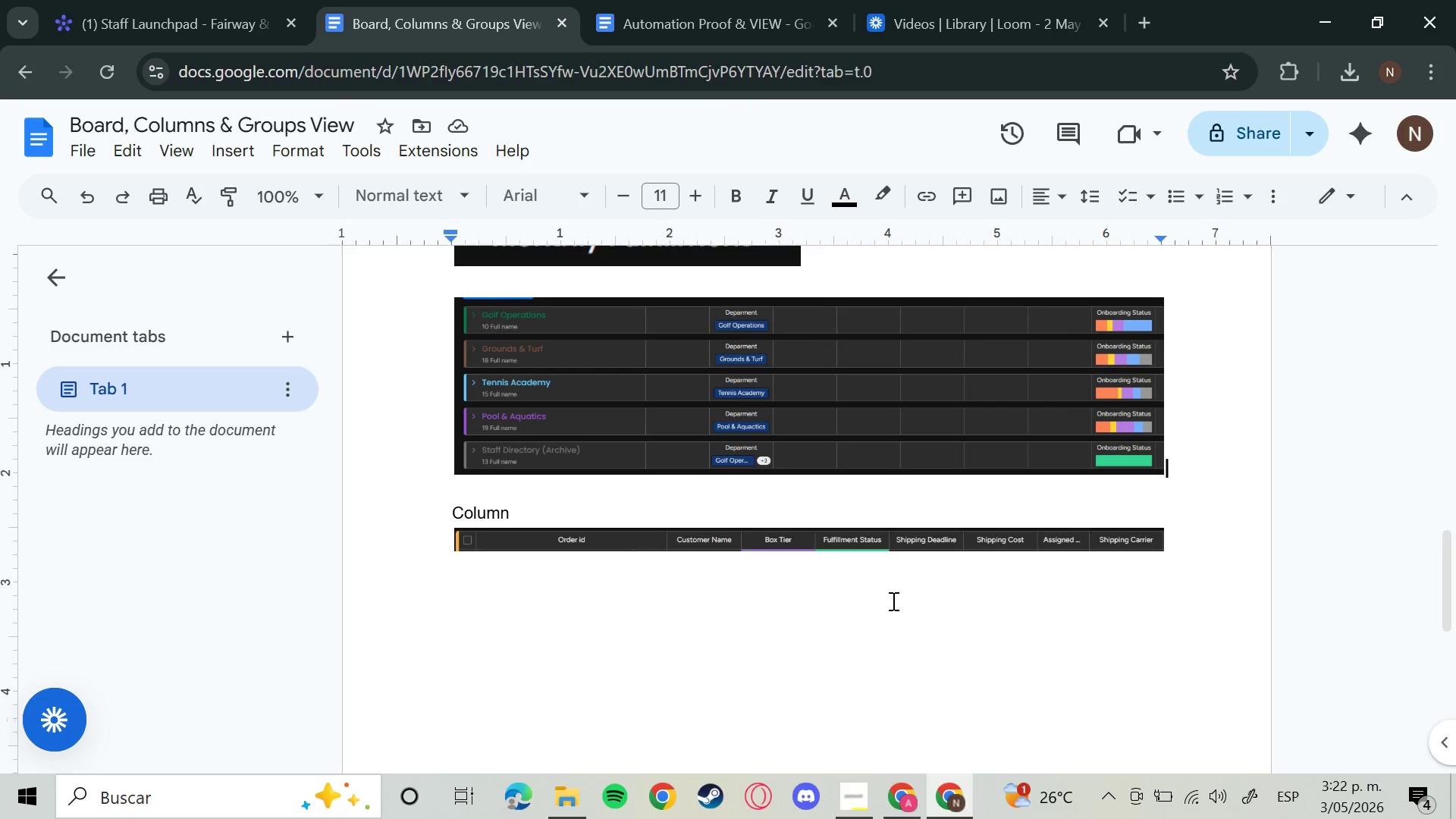 
left_click([910, 564])
 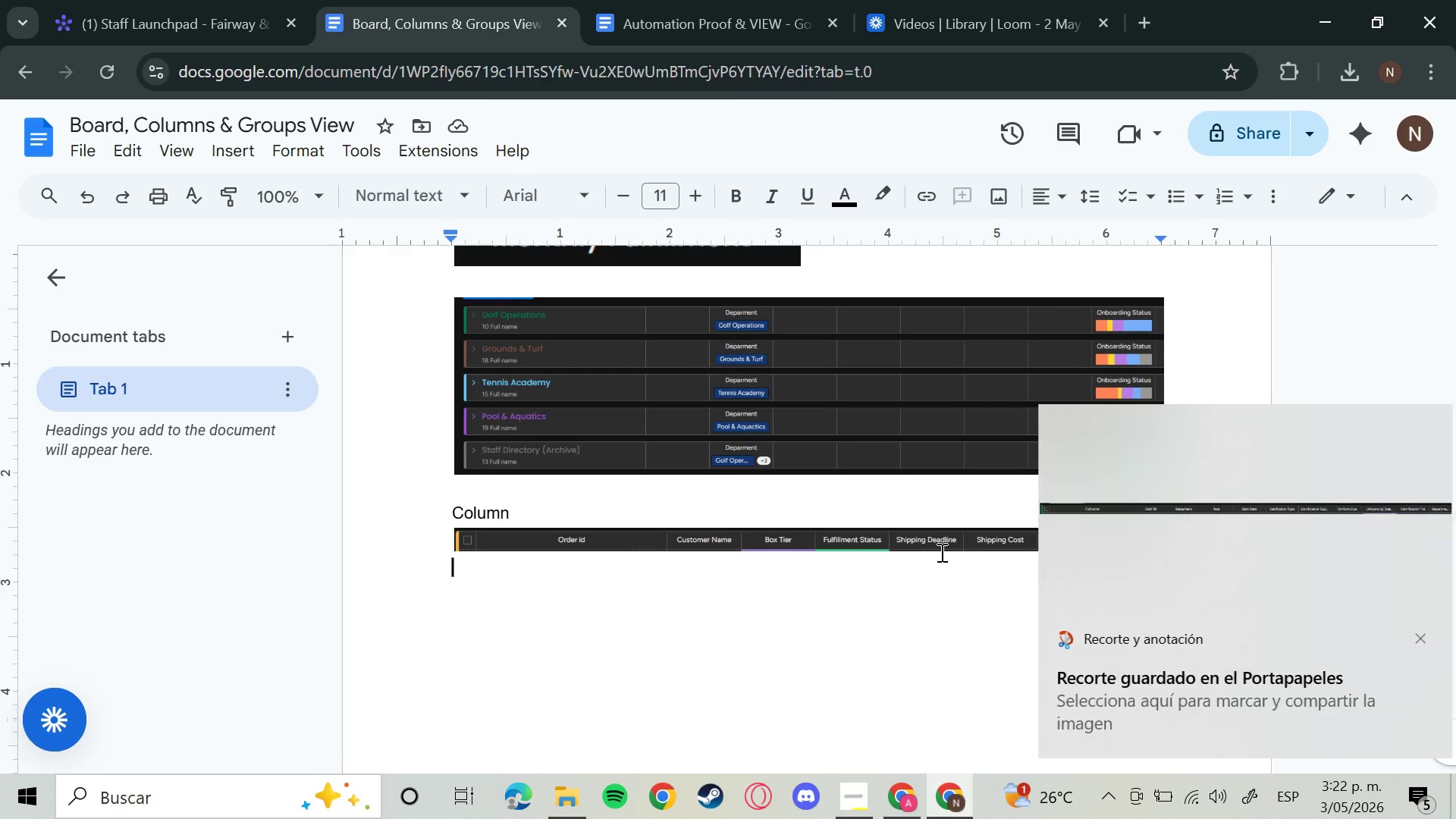 
left_click([940, 552])
 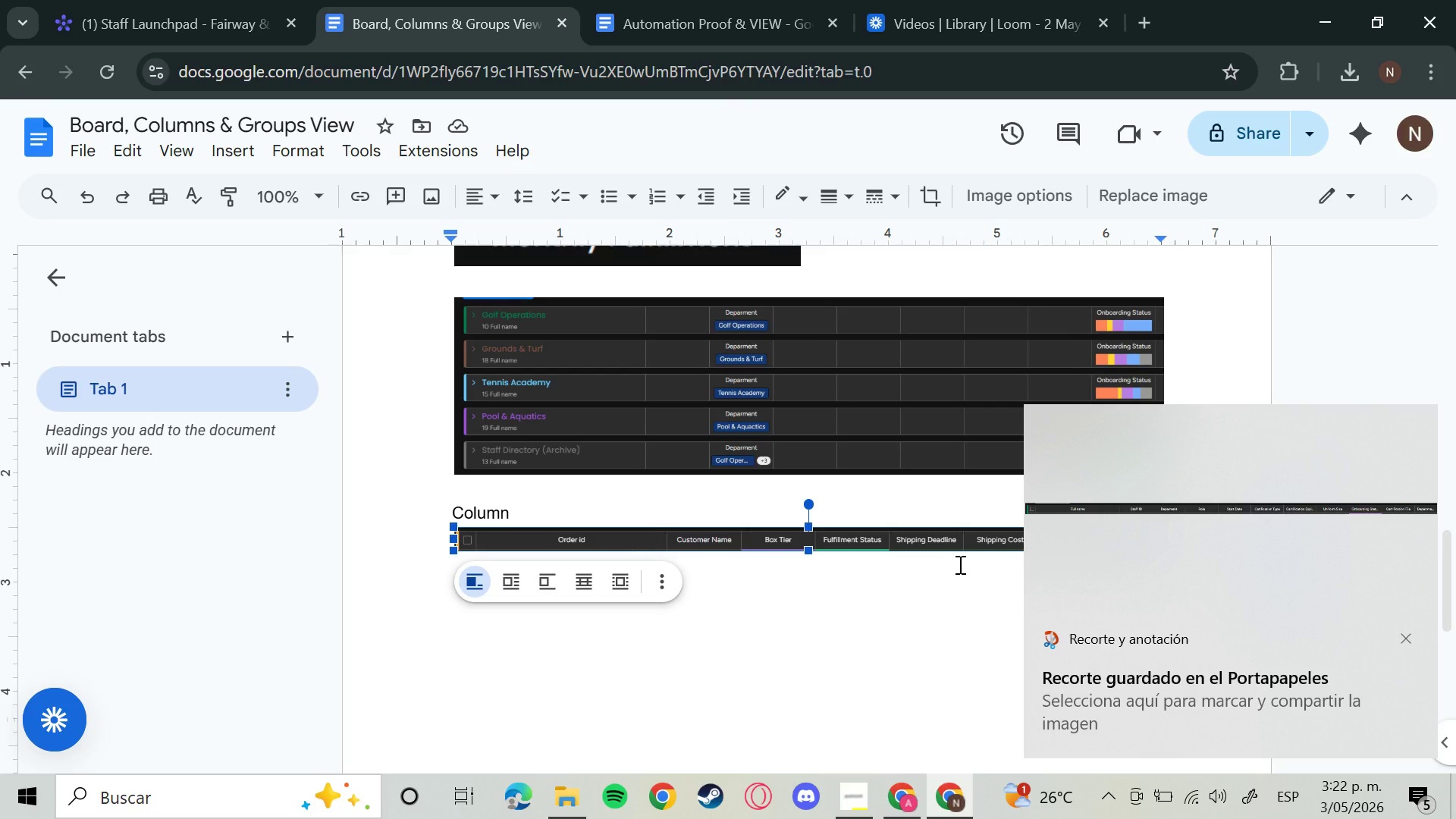 
key(Backspace)
 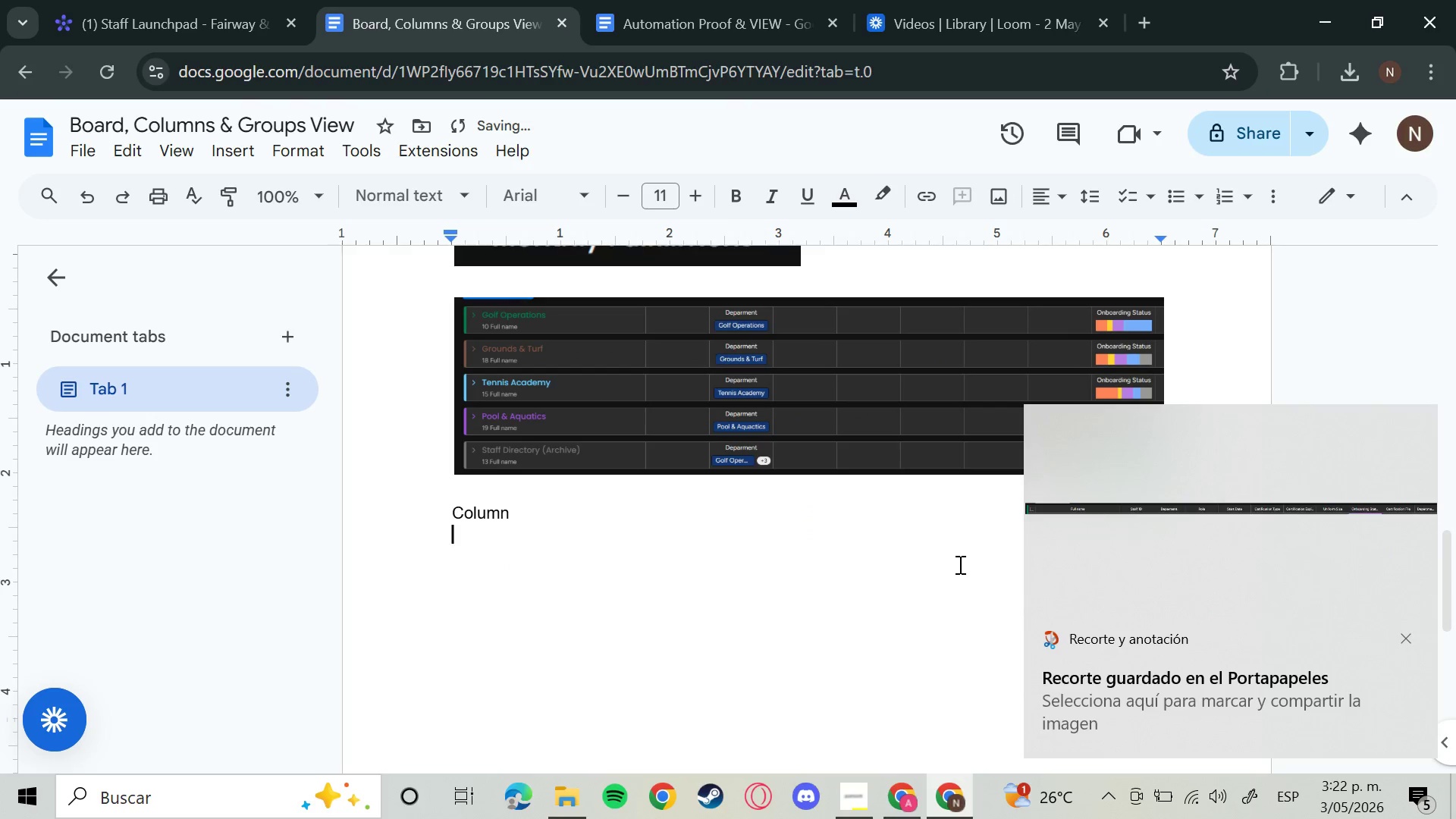 
key(Control+V)
 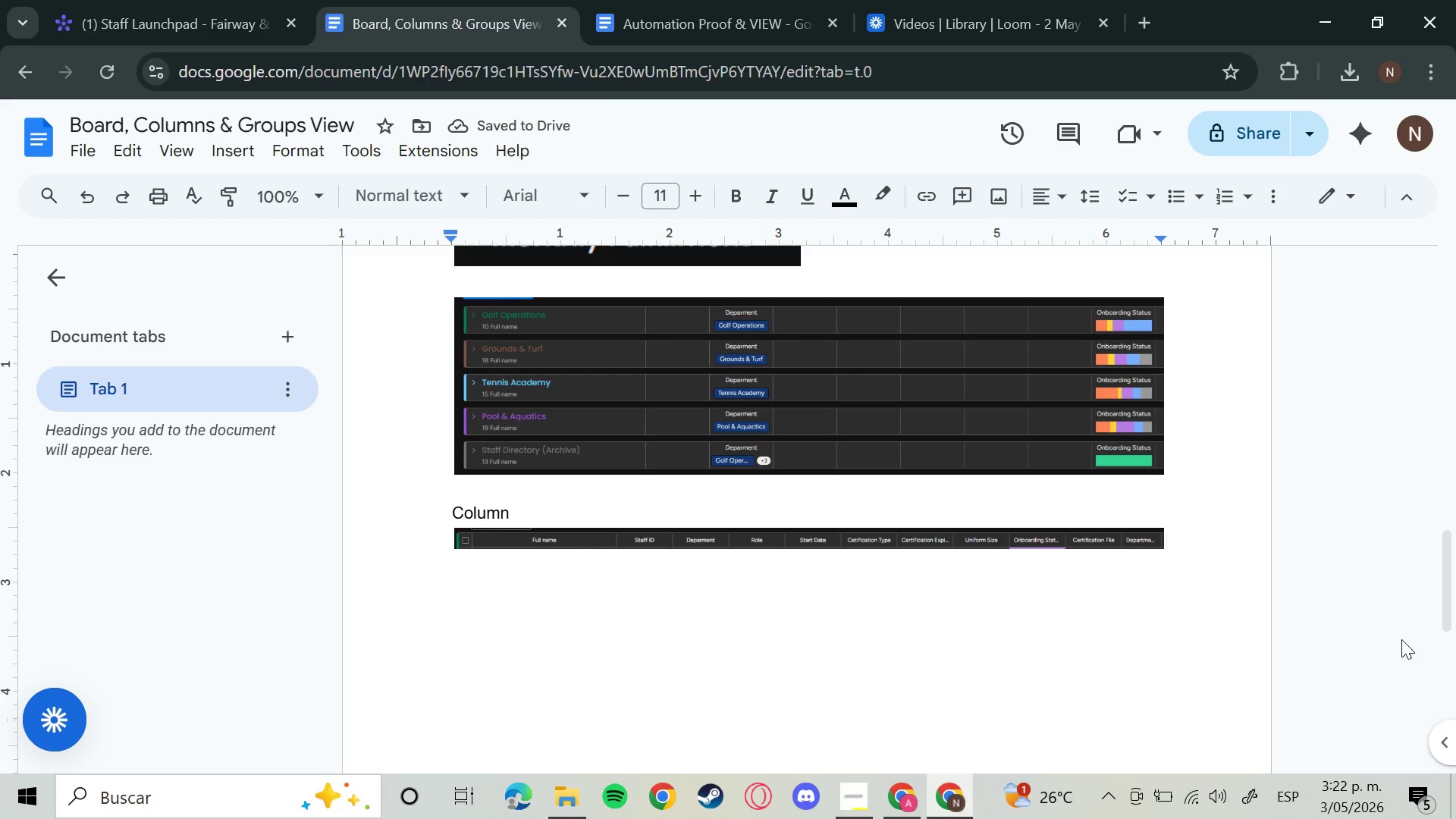 
wait(9.64)
 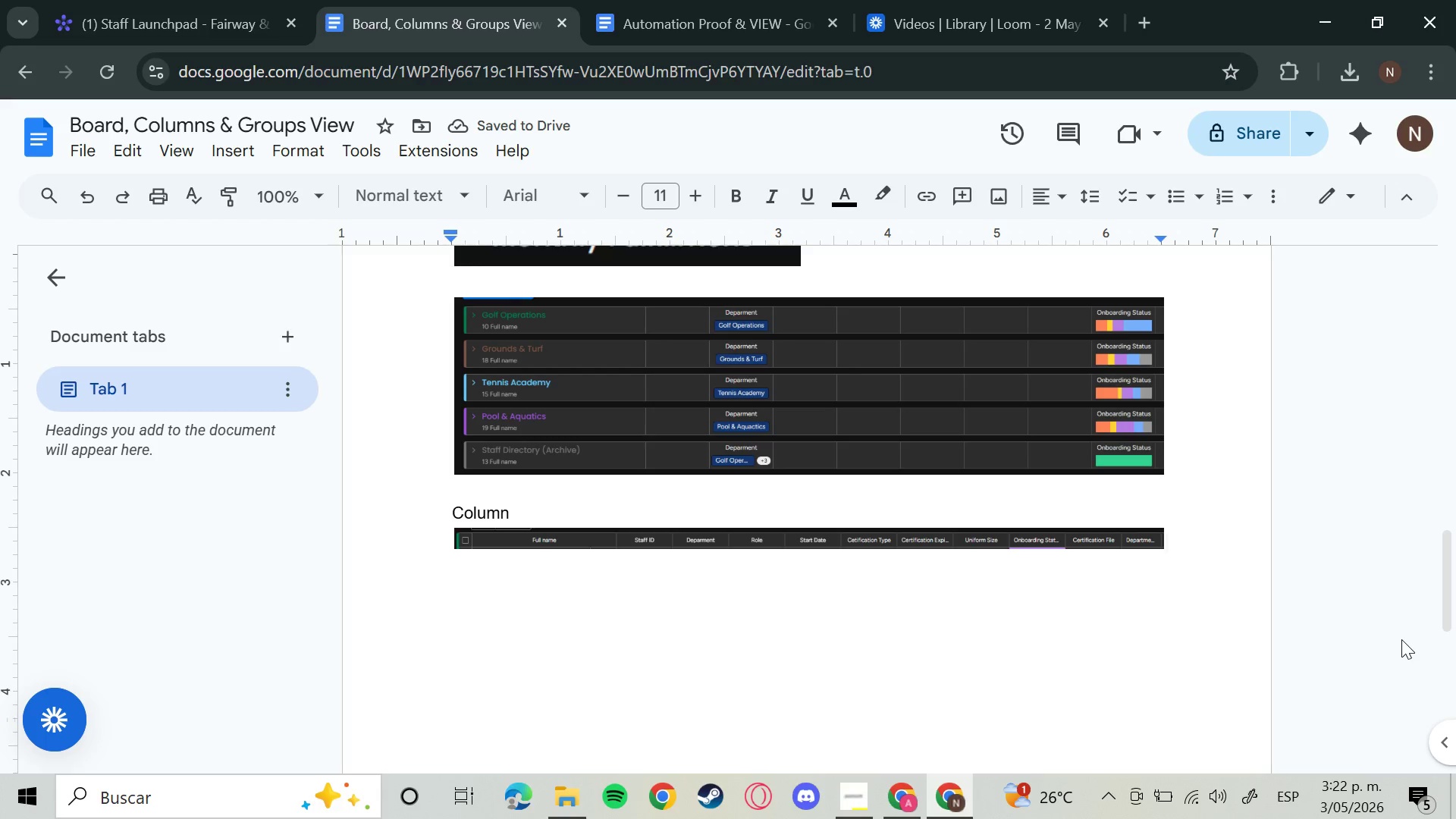 
scroll: coordinate [975, 561], scroll_direction: up, amount: 15.0
 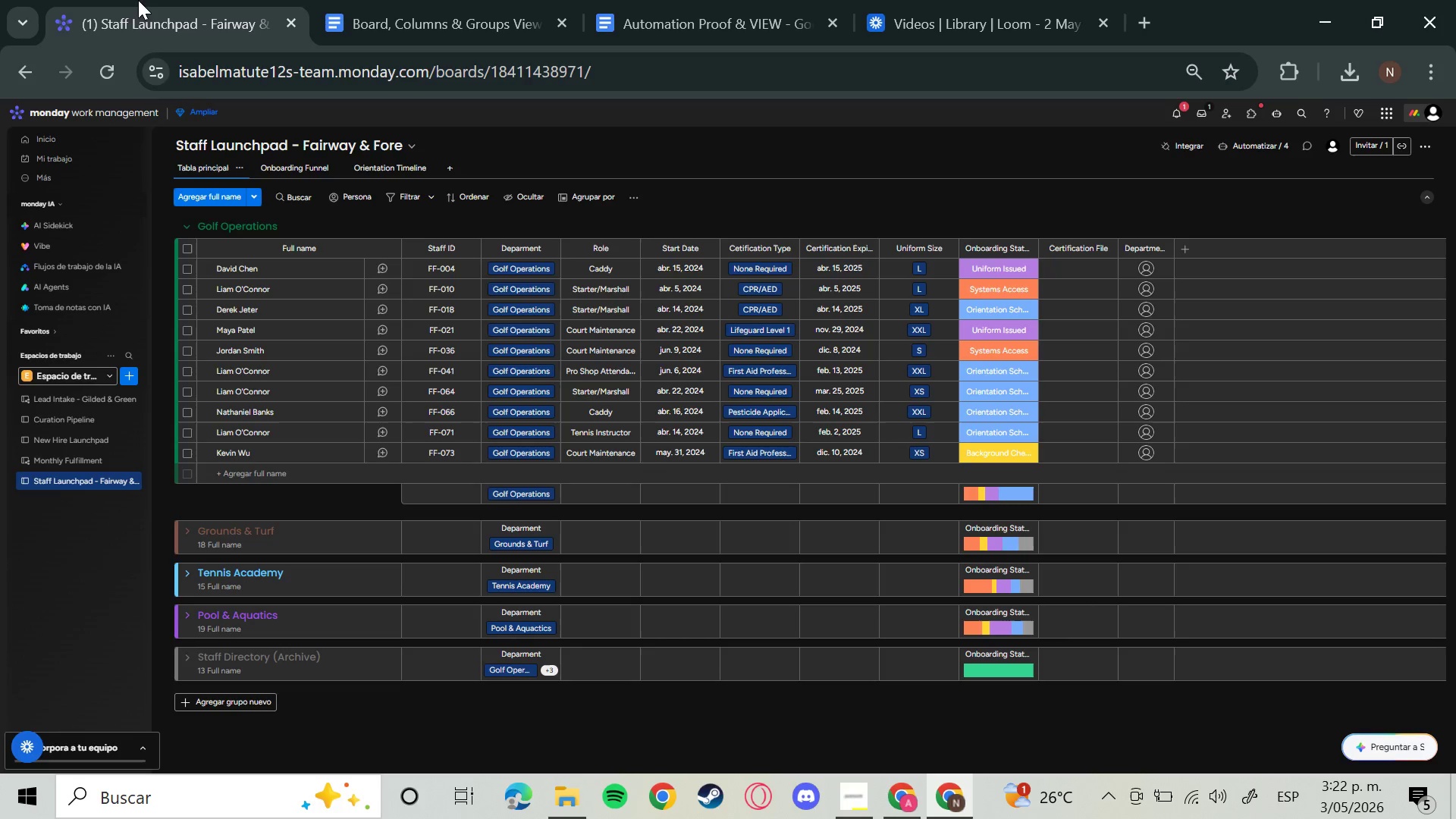 
key(Meta+Shift+S)
 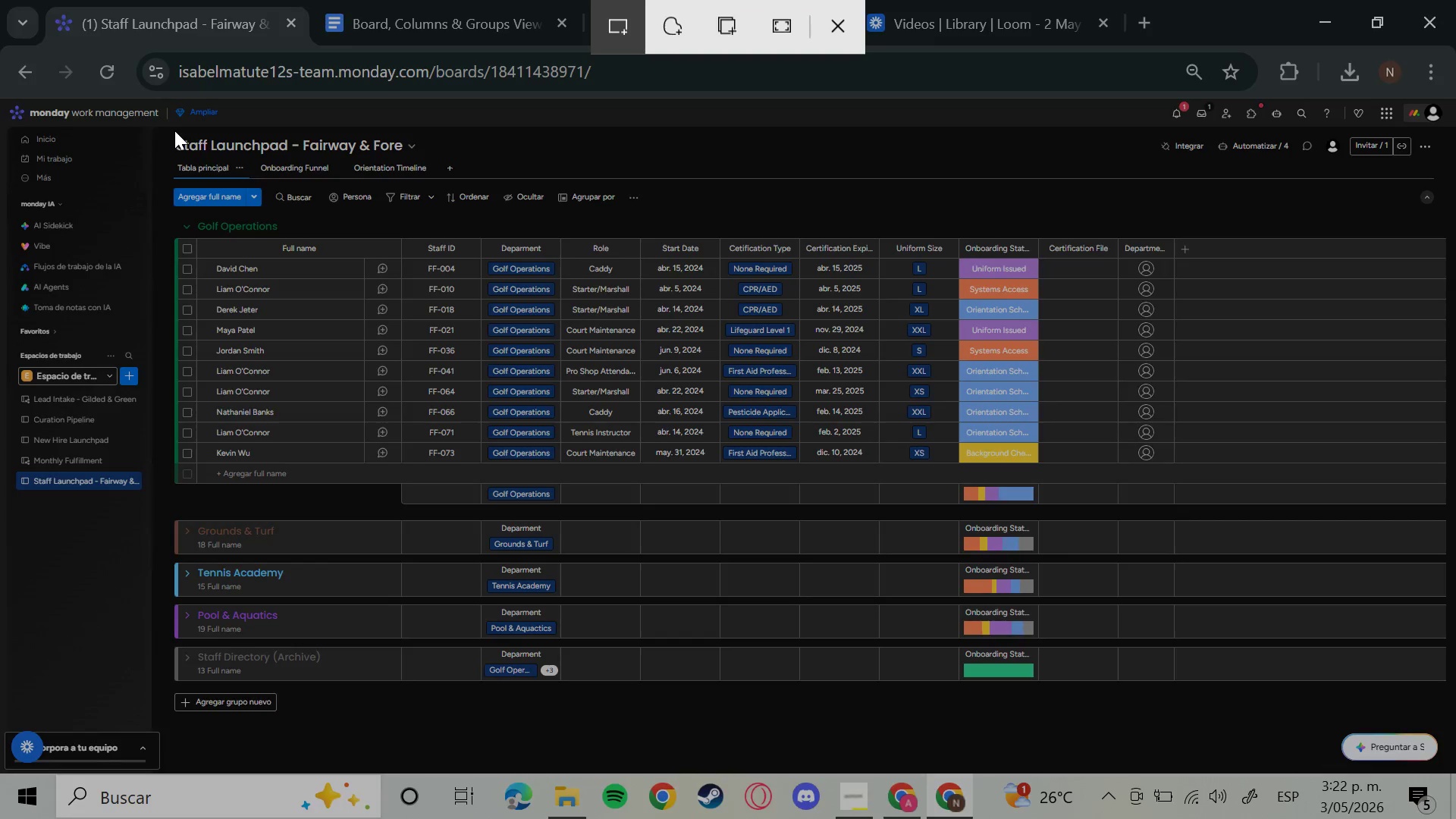 
left_click_drag(start_coordinate=[169, 138], to_coordinate=[413, 158])
 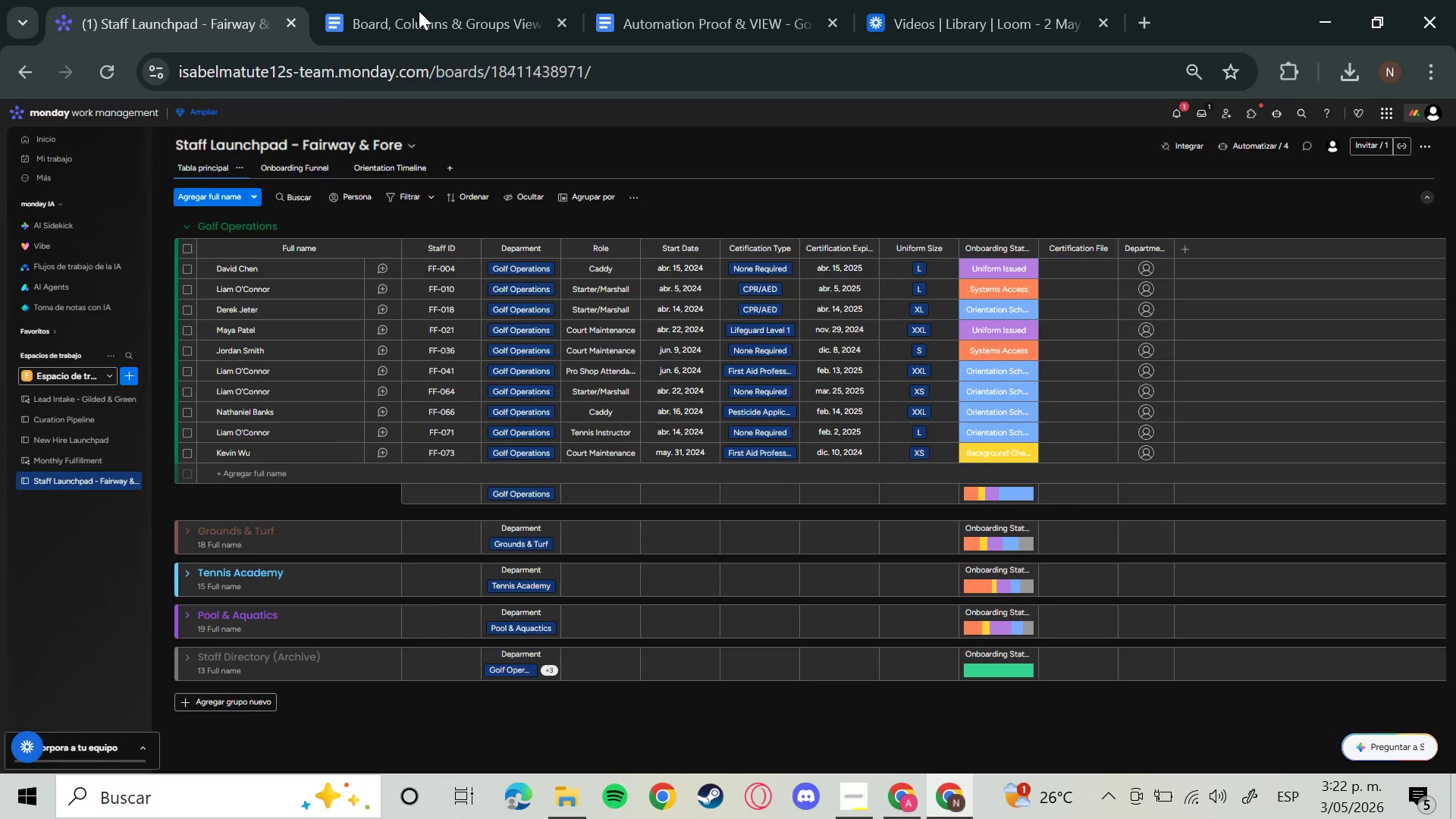 
left_click([419, 11])
 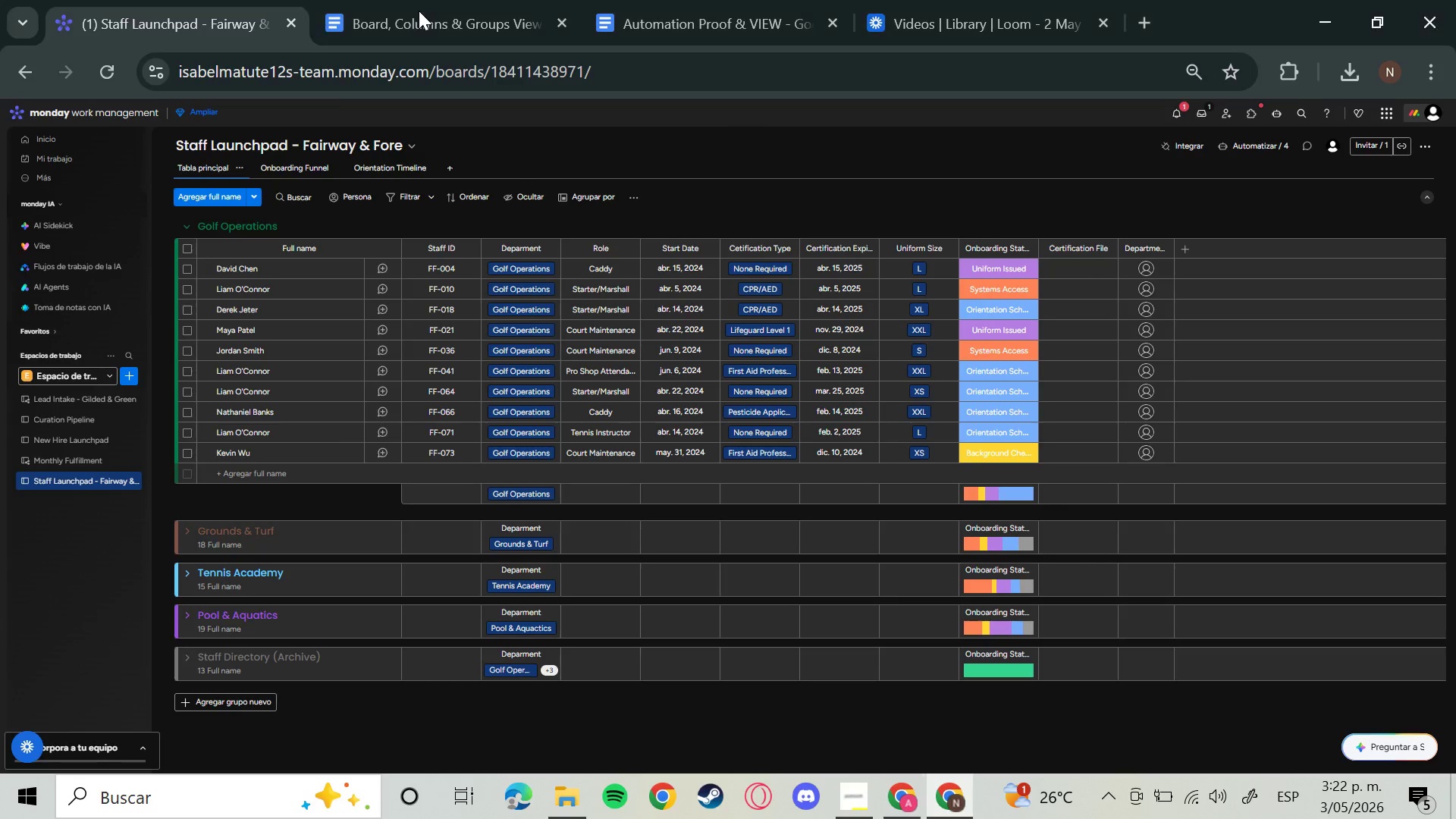 
left_click([419, 11])
 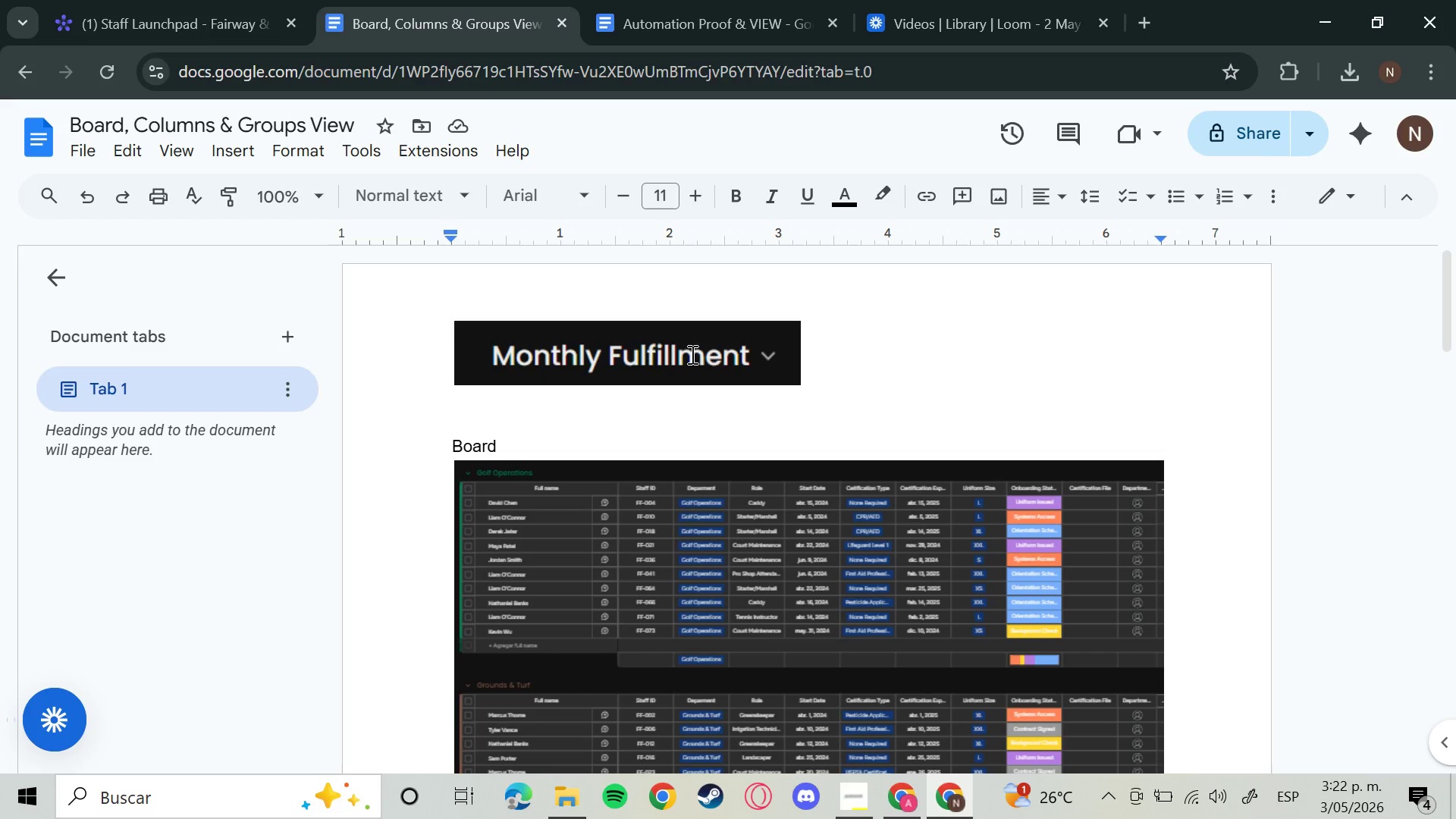 
double_click([691, 354])
 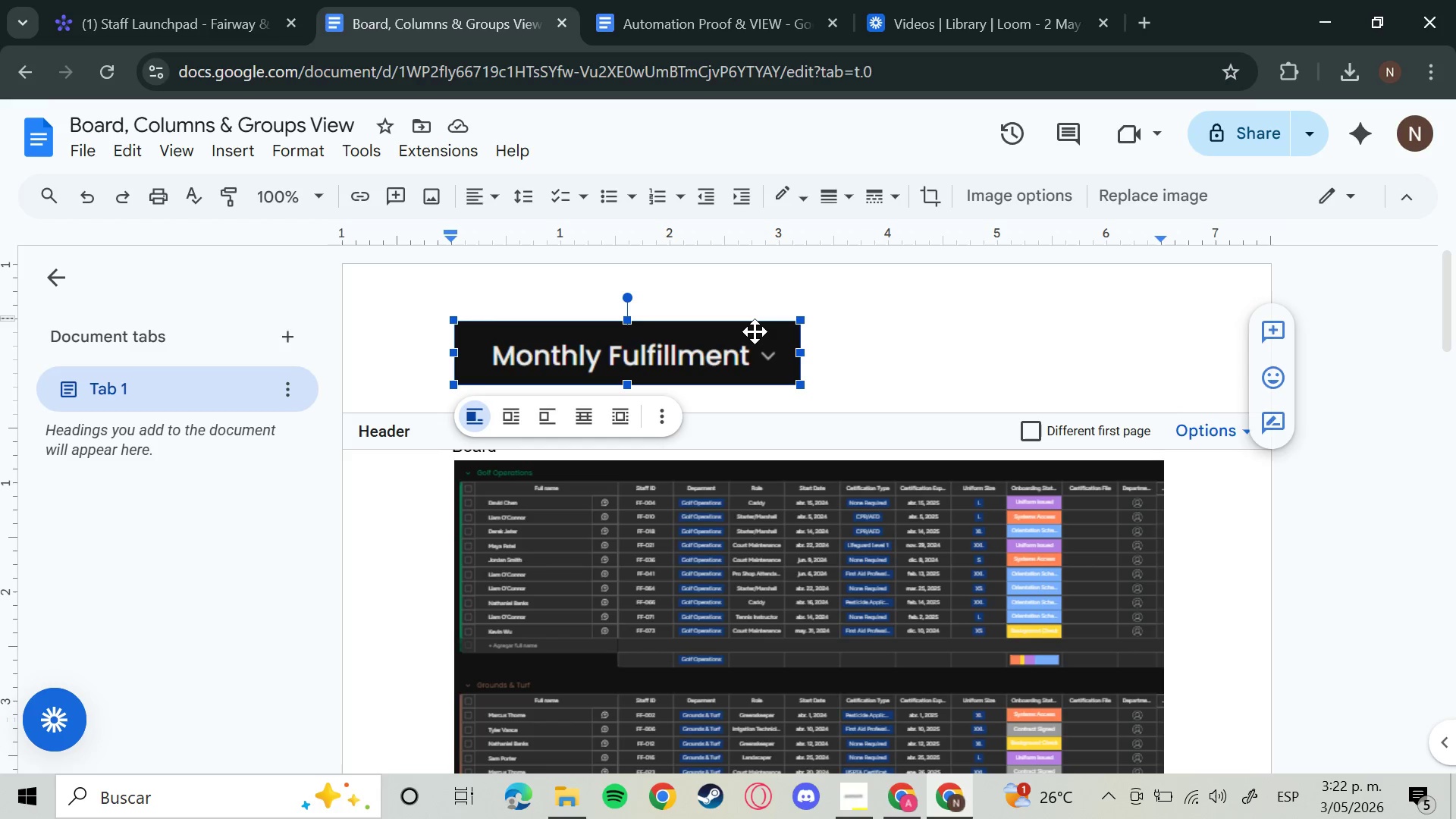 
triple_click([755, 331])
 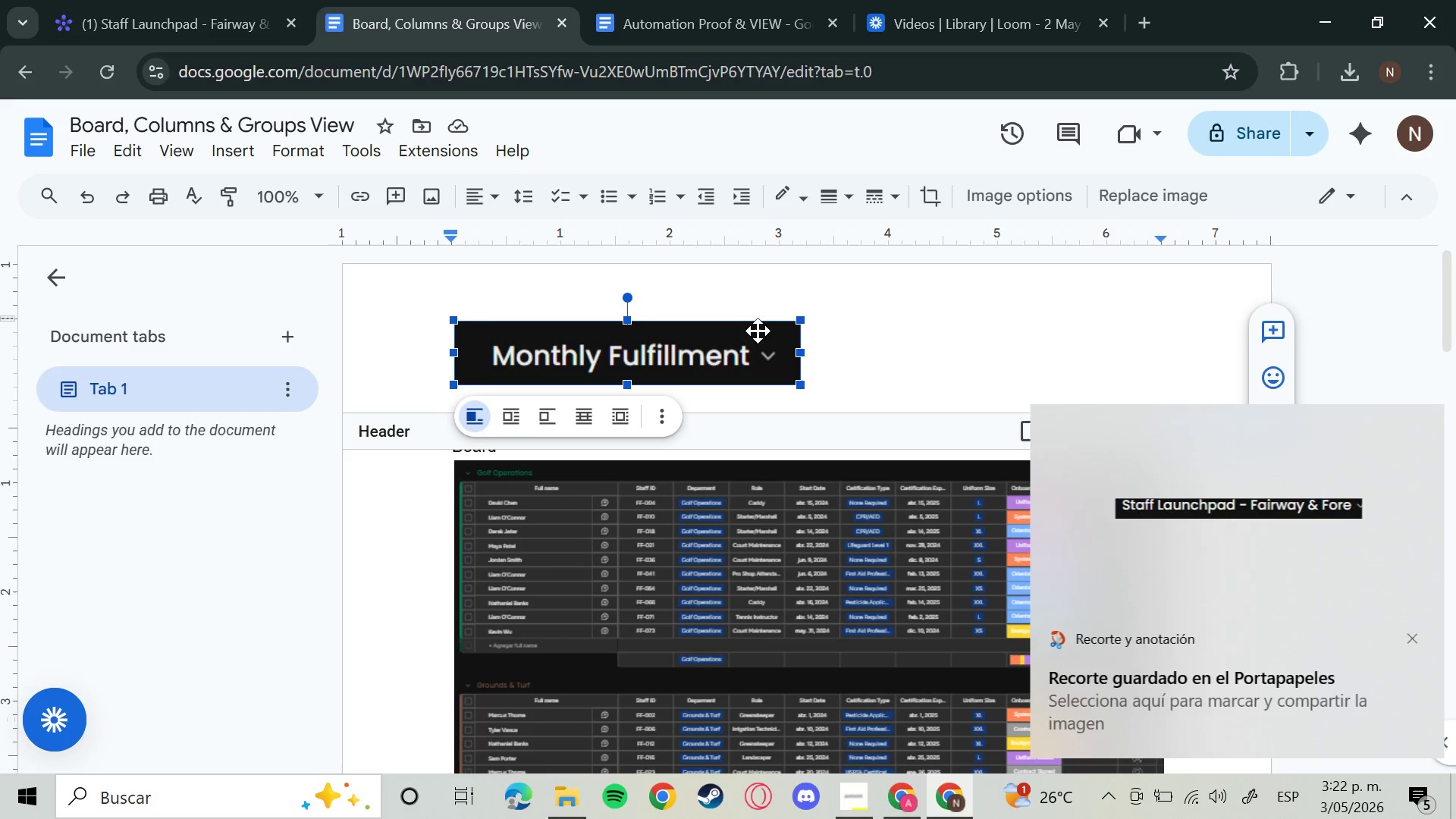 
key(Backspace)
 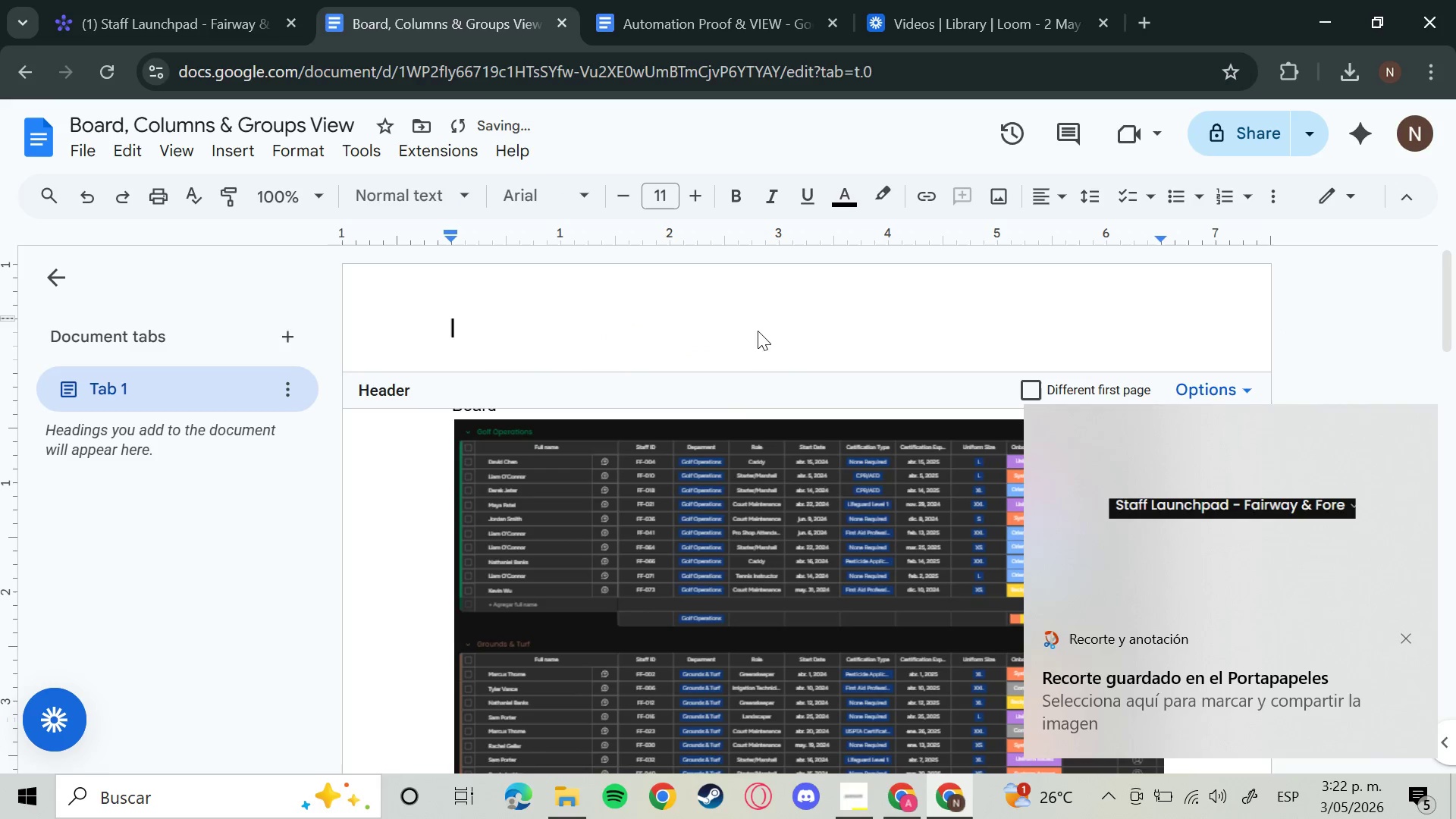 
key(Control+V)
 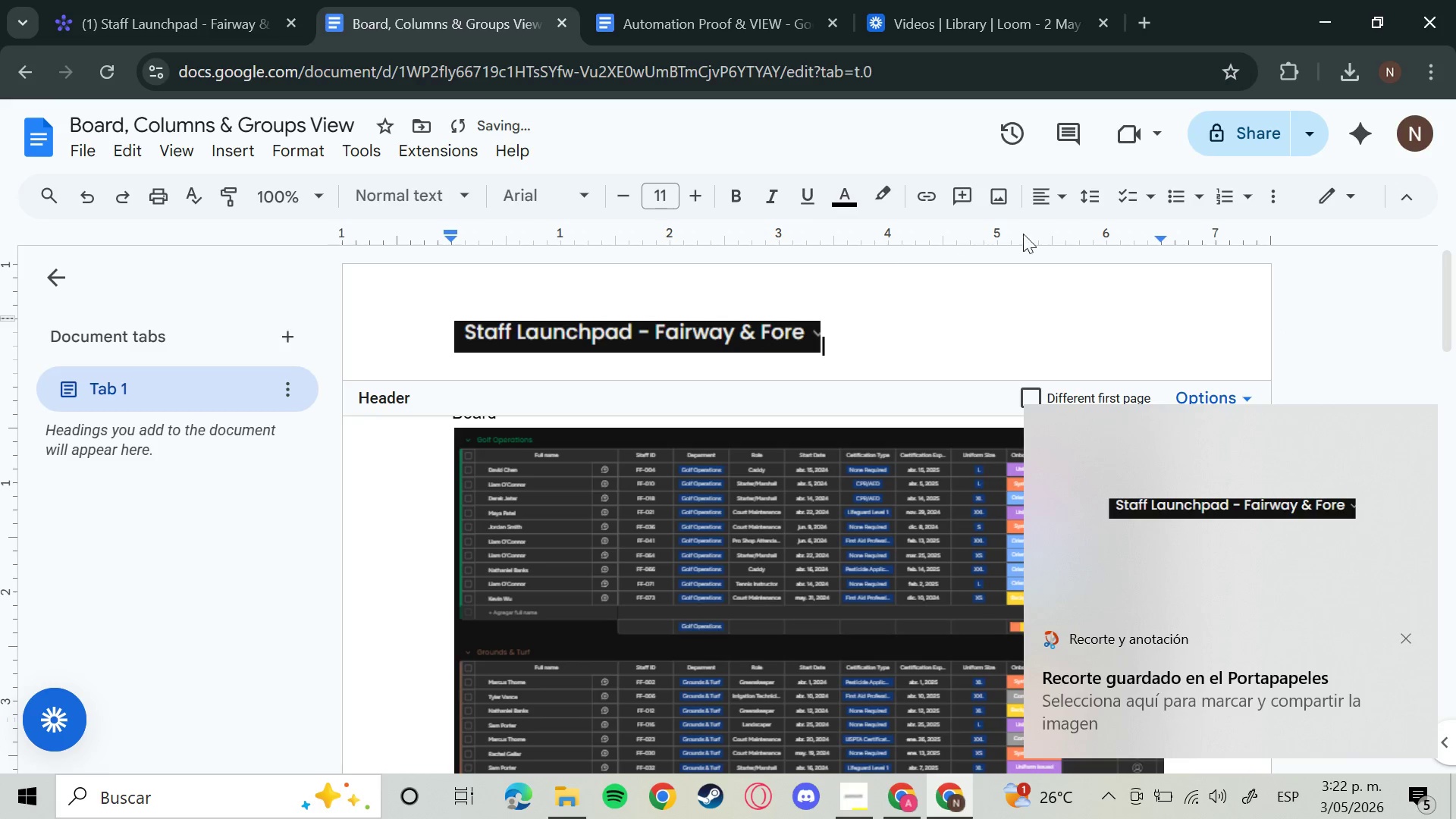 
left_click([1323, 347])
 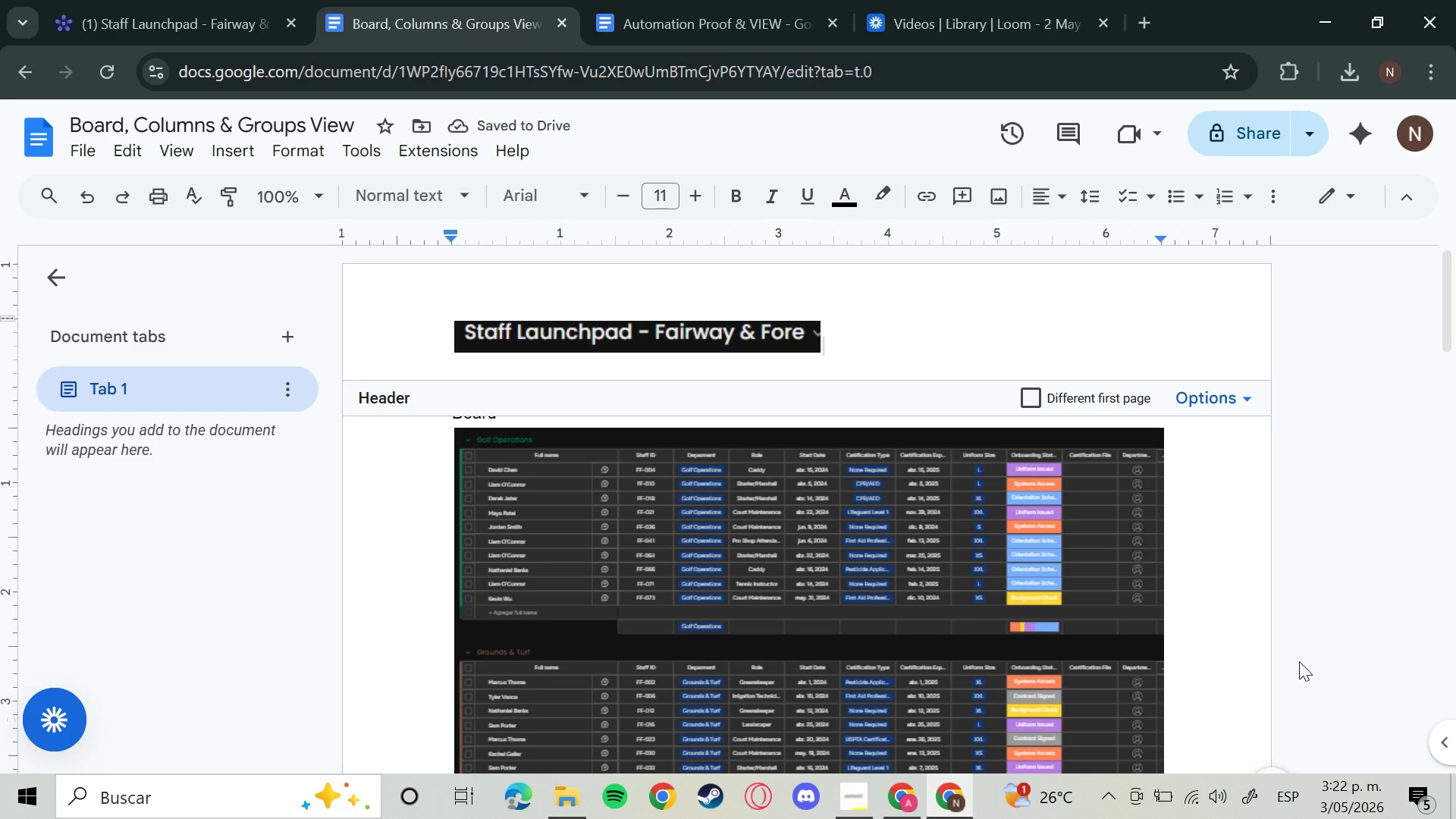 
left_click([727, 42])
 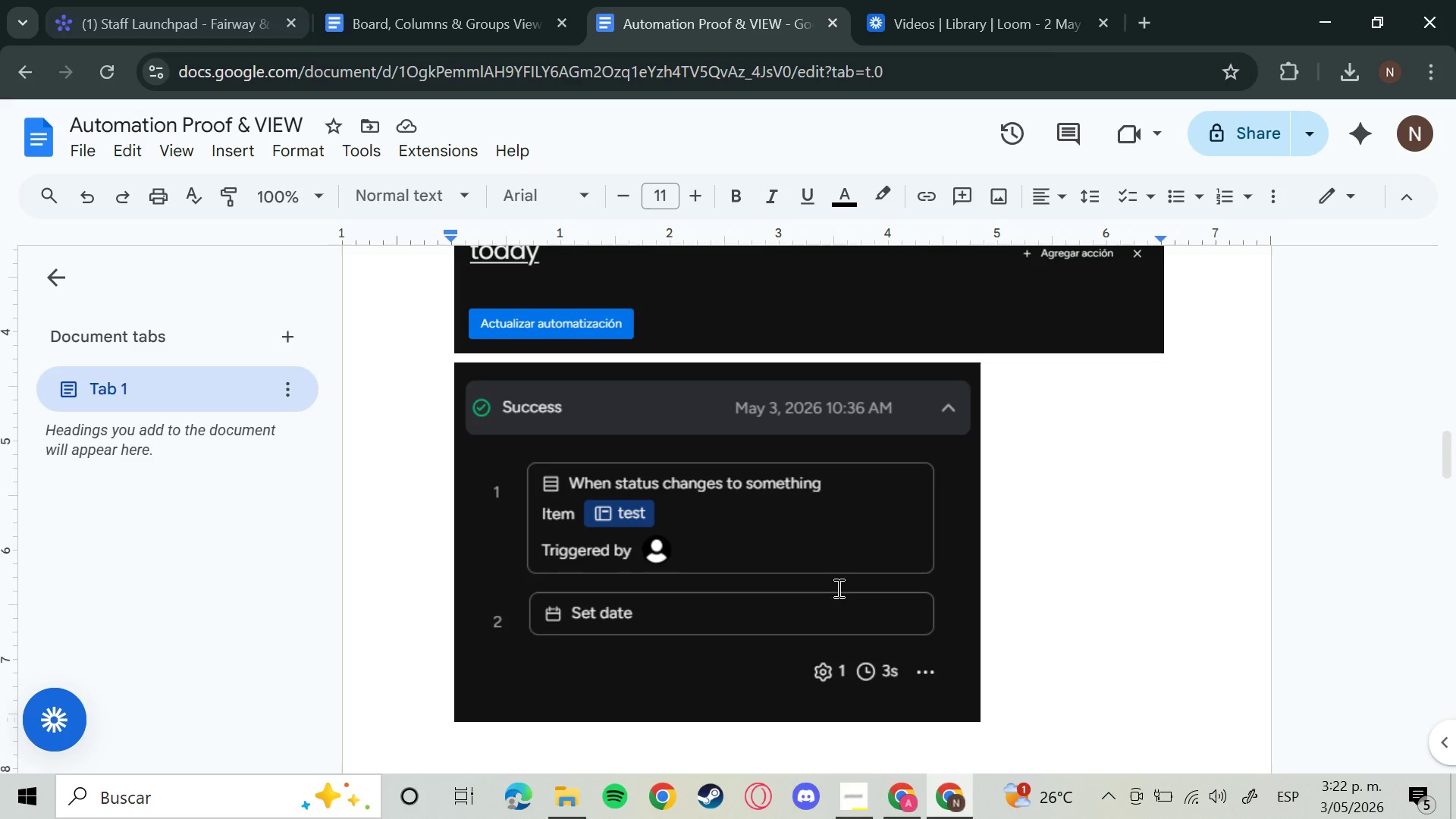 
scroll: coordinate [818, 588], scroll_direction: up, amount: 7.0
 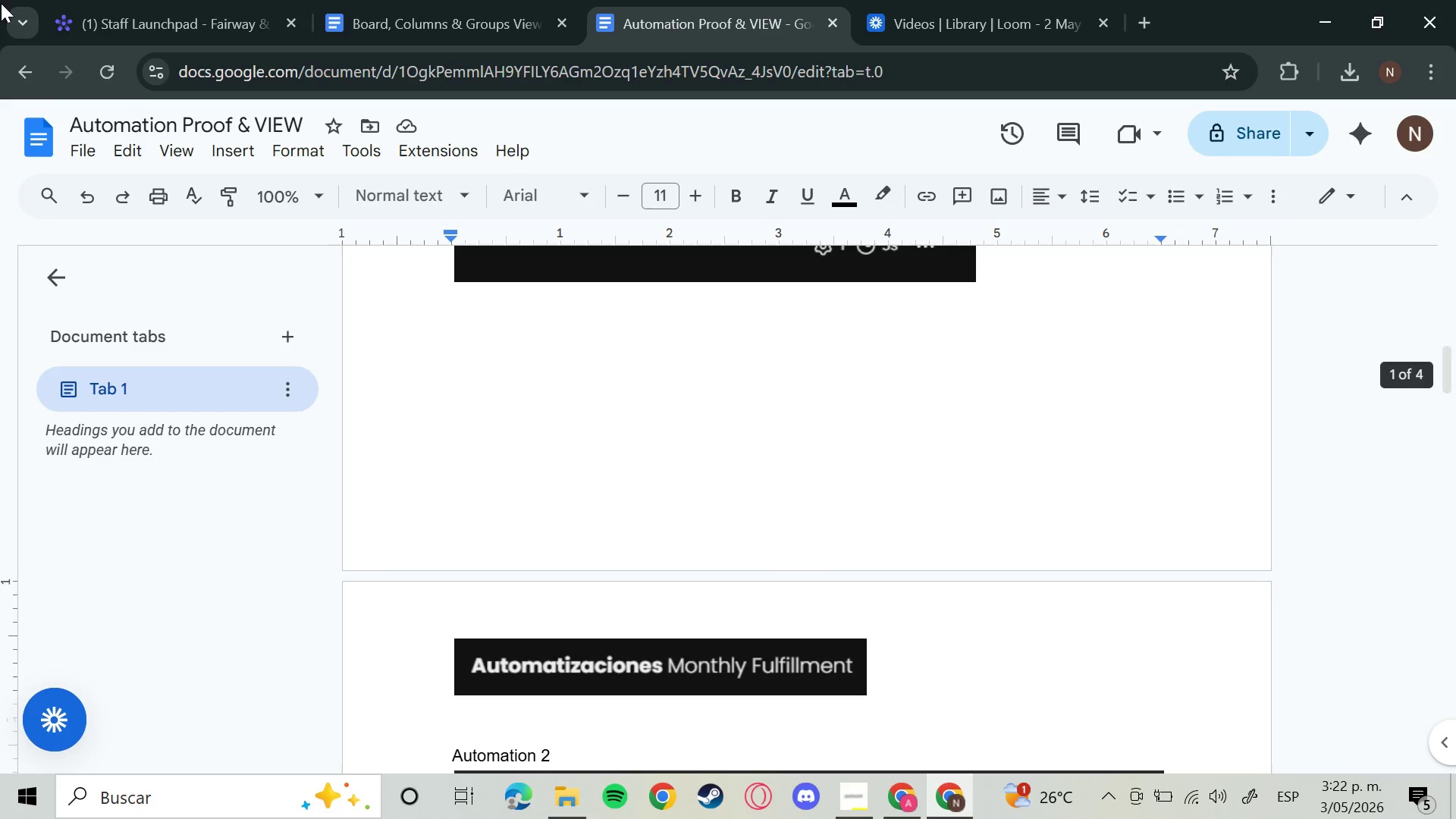 
left_click_drag(start_coordinate=[623, 680], to_coordinate=[631, 676])
 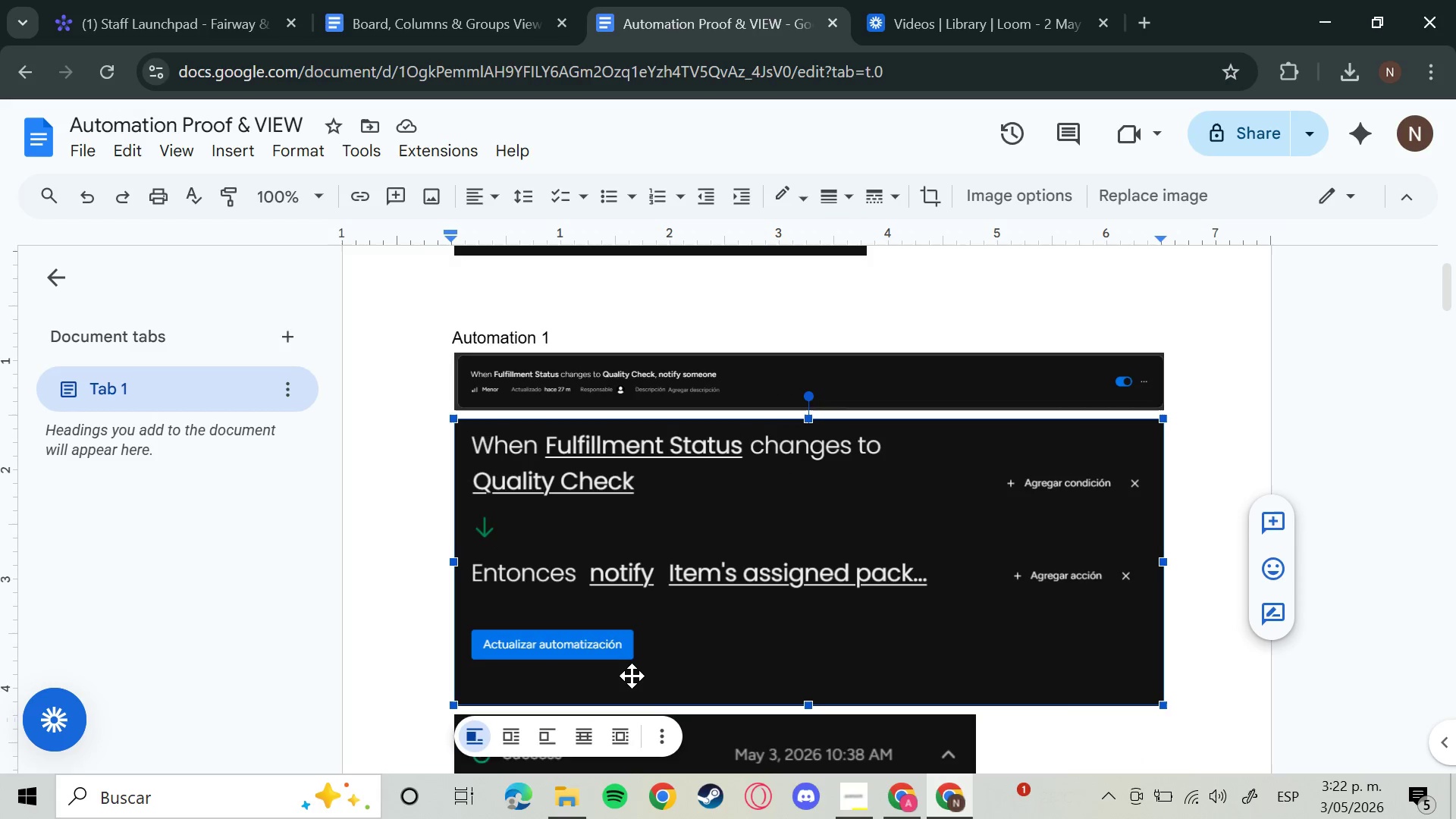 
scroll: coordinate [625, 679], scroll_direction: up, amount: 12.0
 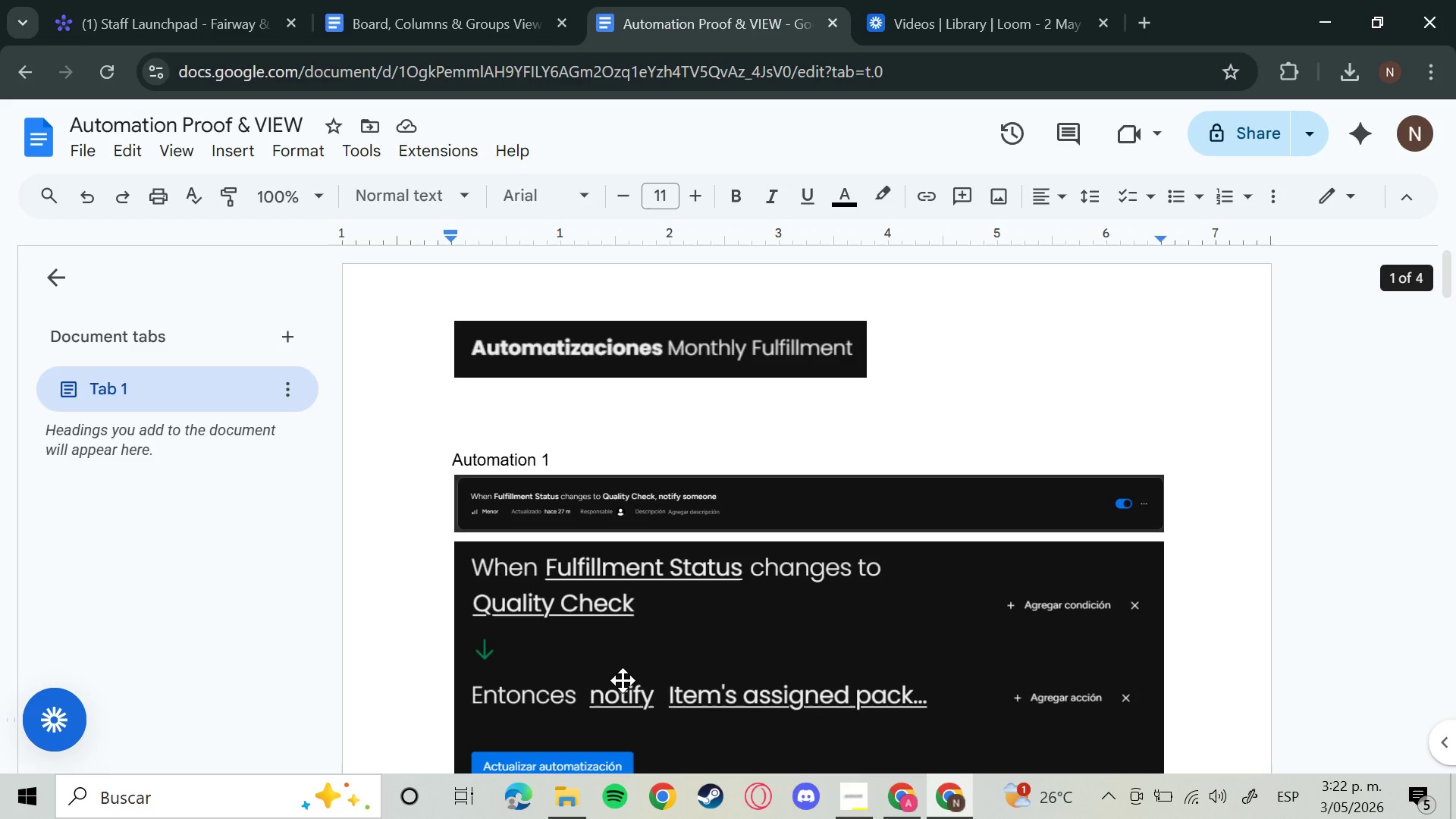 
key(Backspace)
 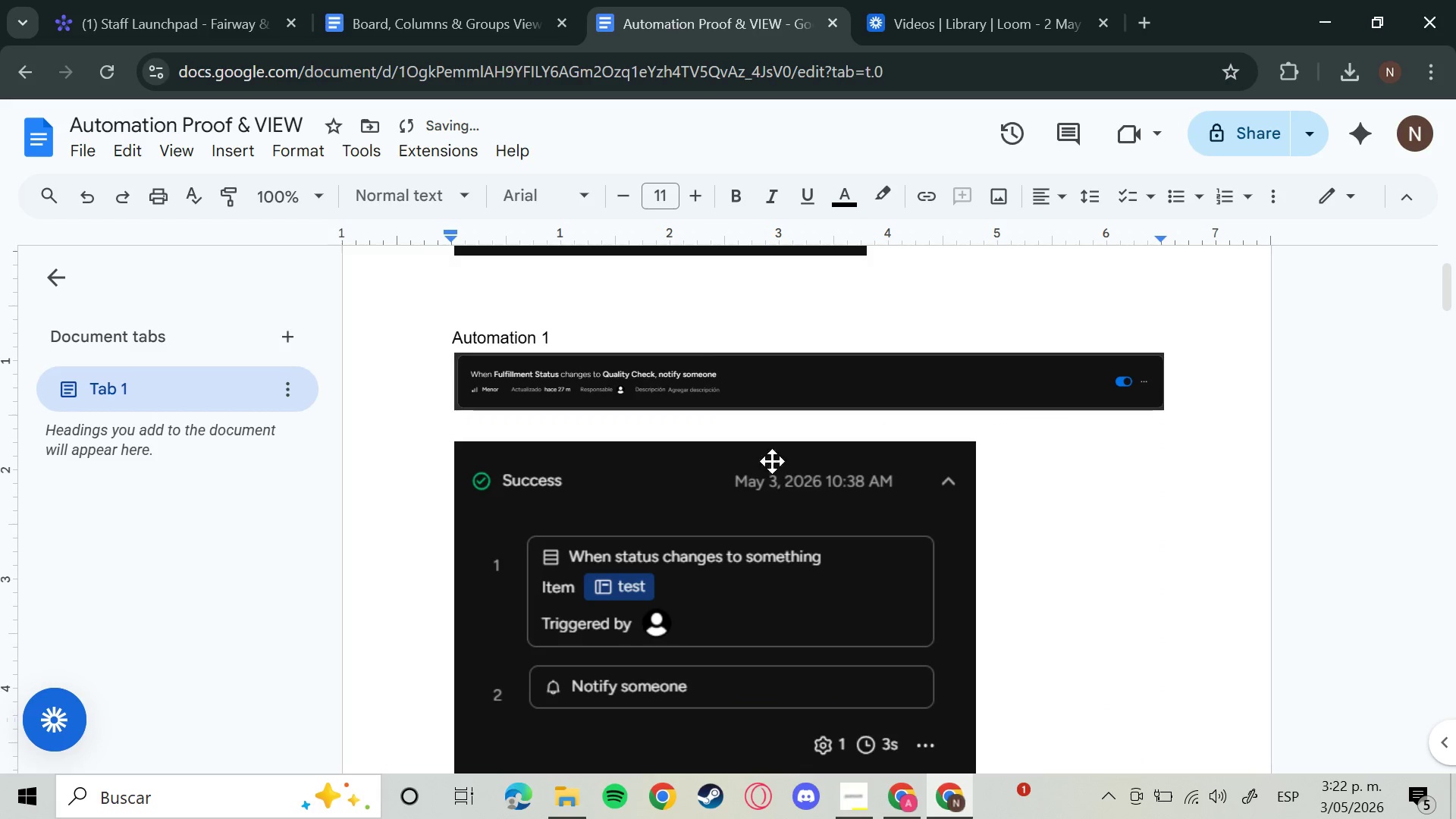 
left_click_drag(start_coordinate=[704, 371], to_coordinate=[713, 374])
 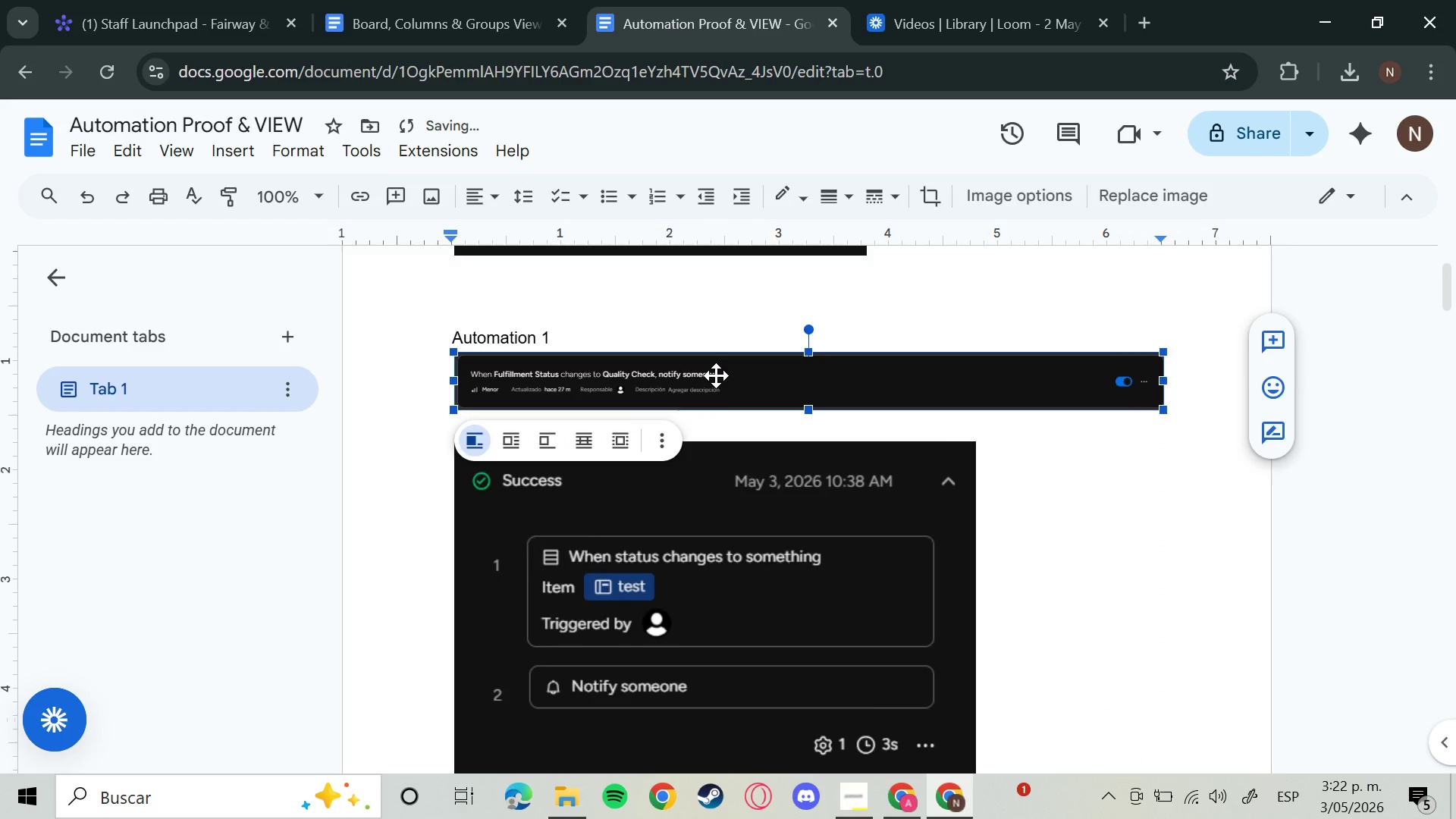 
key(Backspace)
 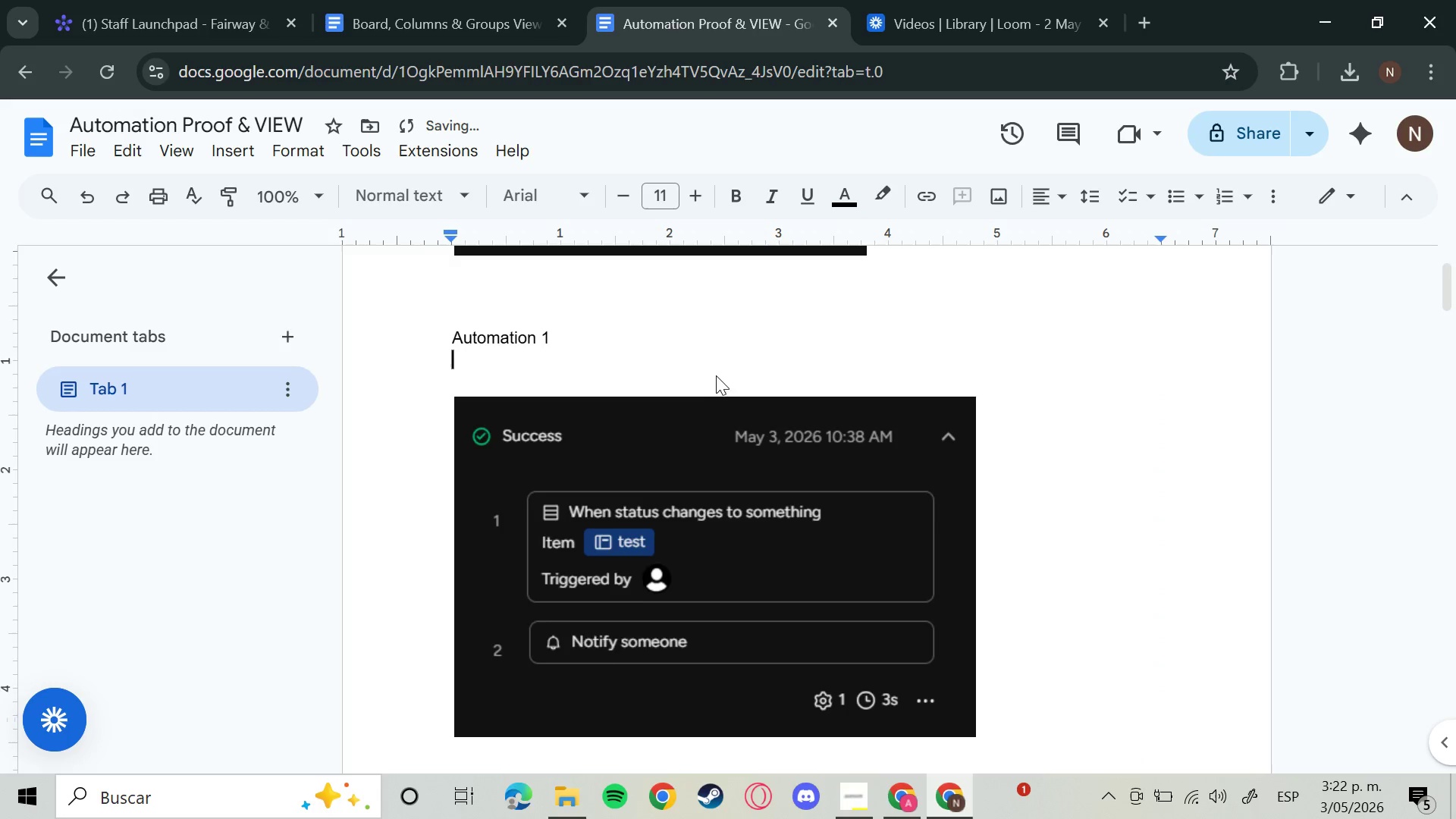 
left_click([704, 554])
 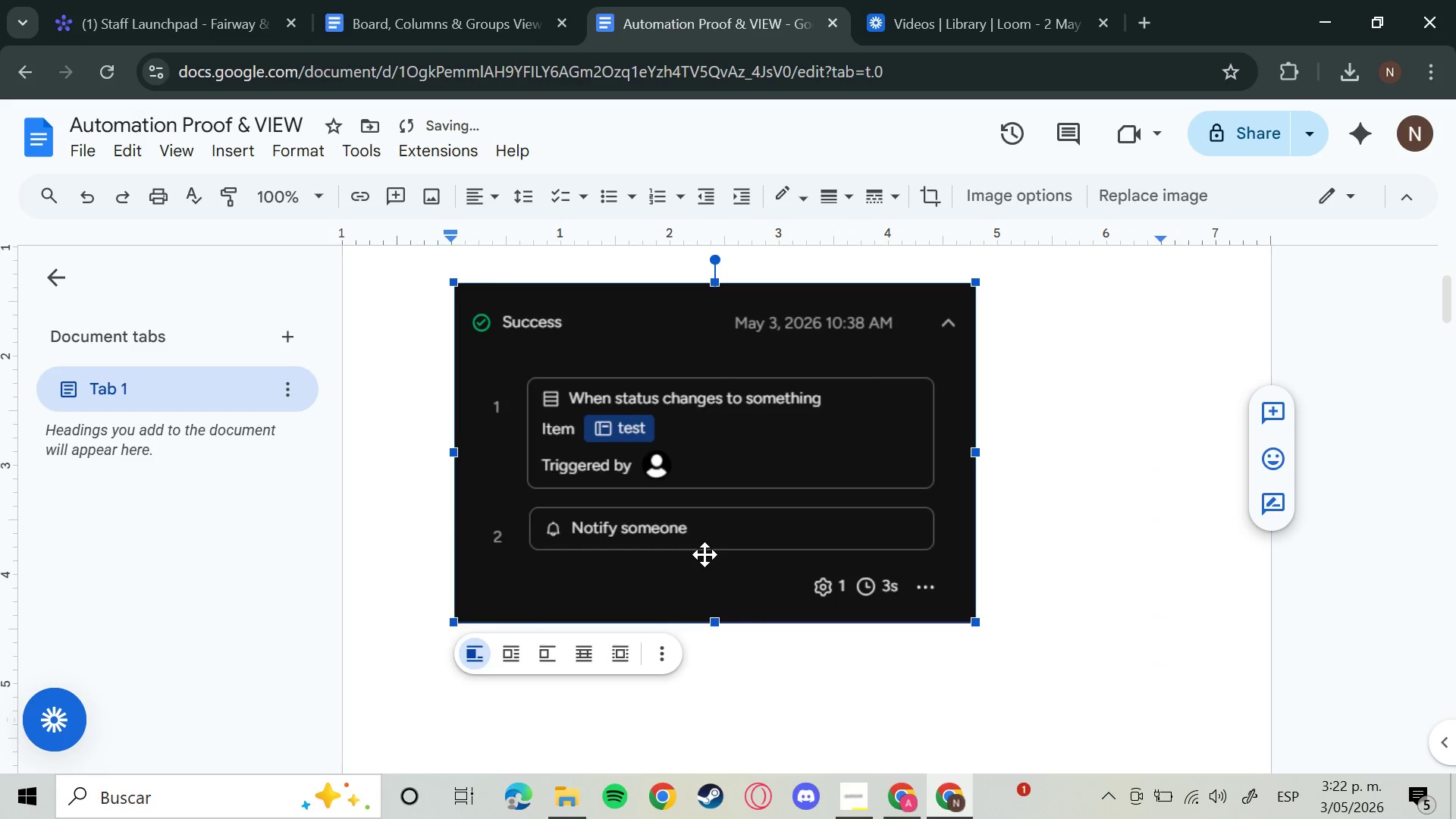 
scroll: coordinate [717, 376], scroll_direction: down, amount: 1.0
 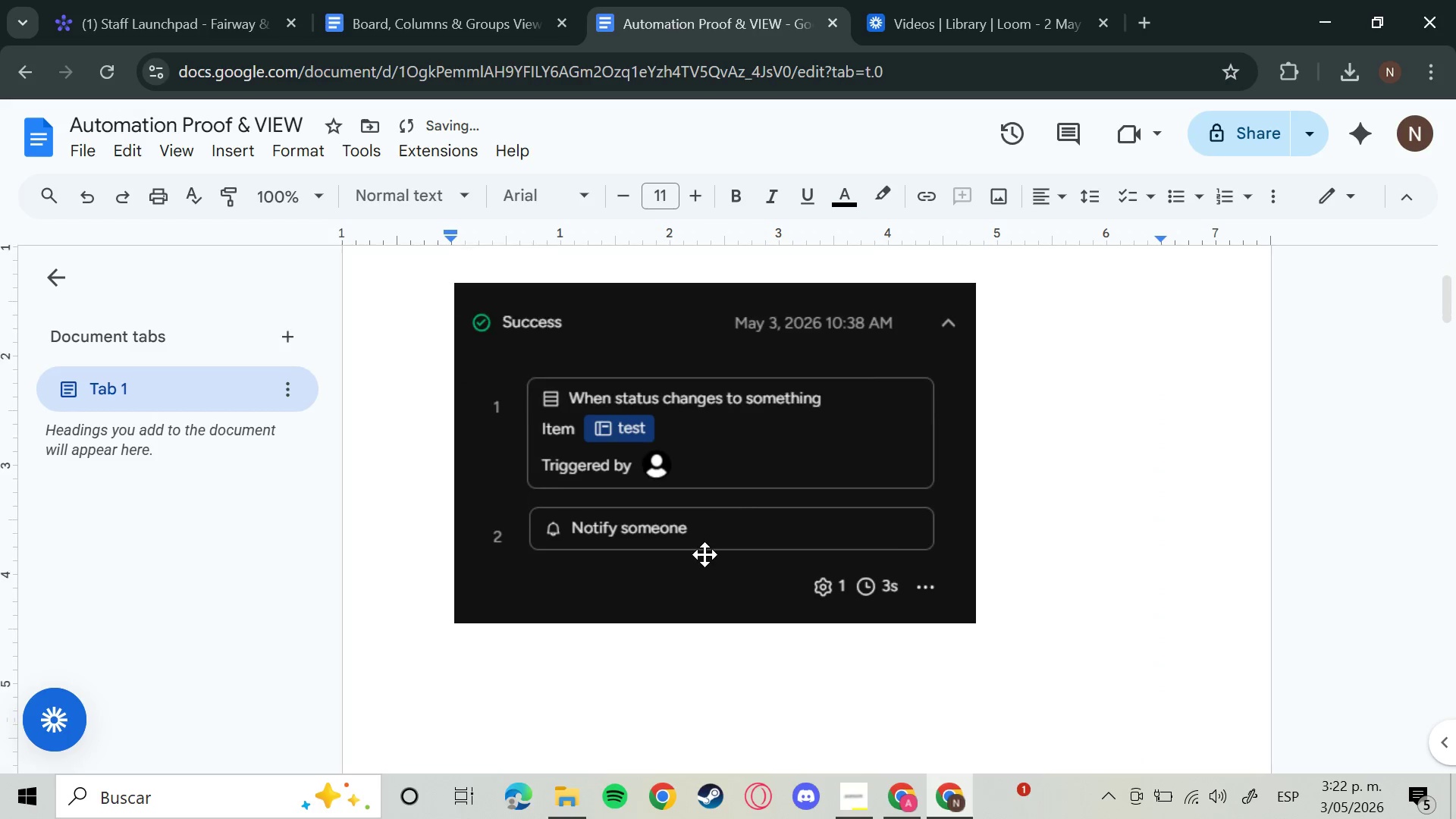 
key(Backspace)
 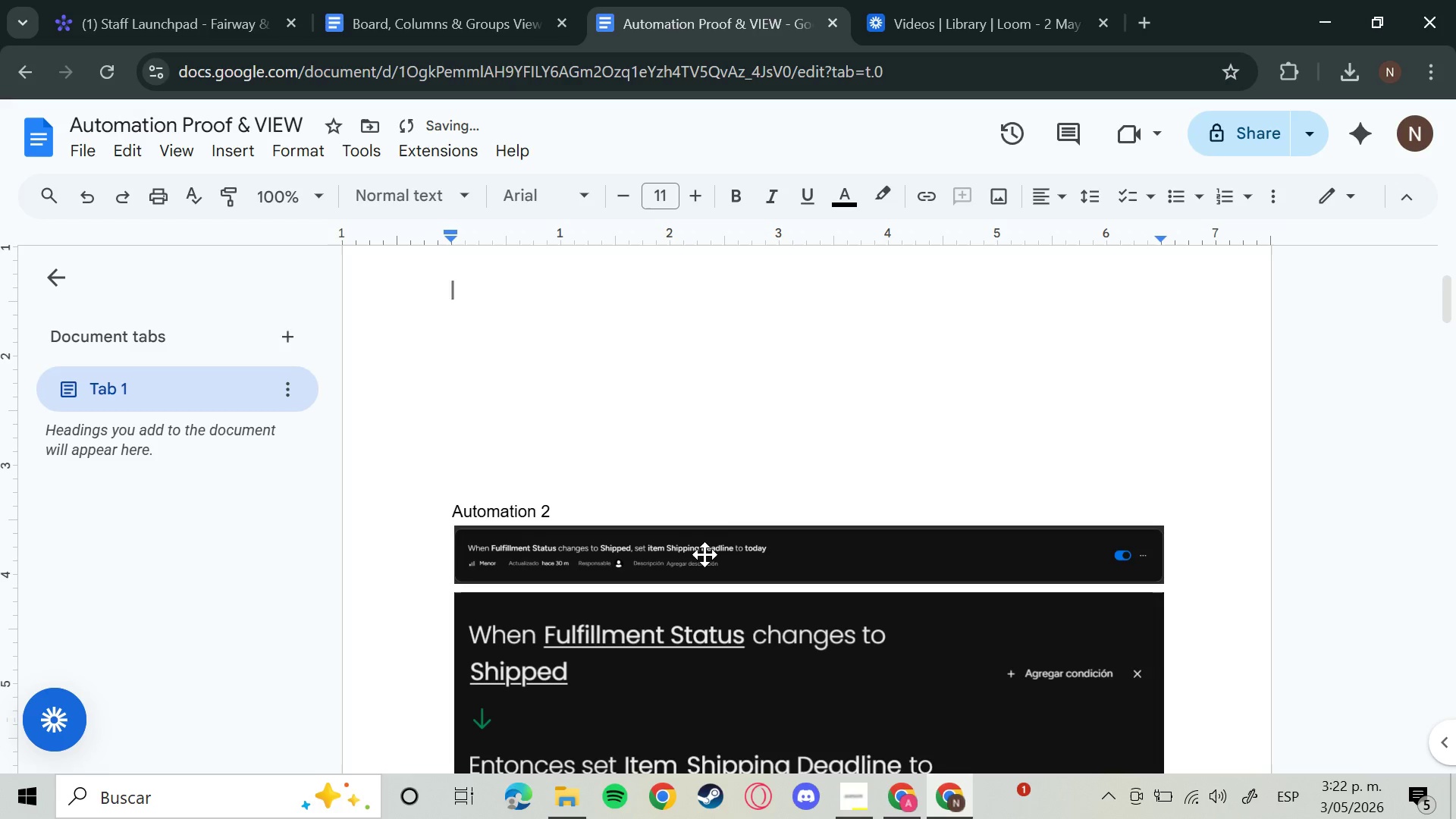 
left_click([704, 554])
 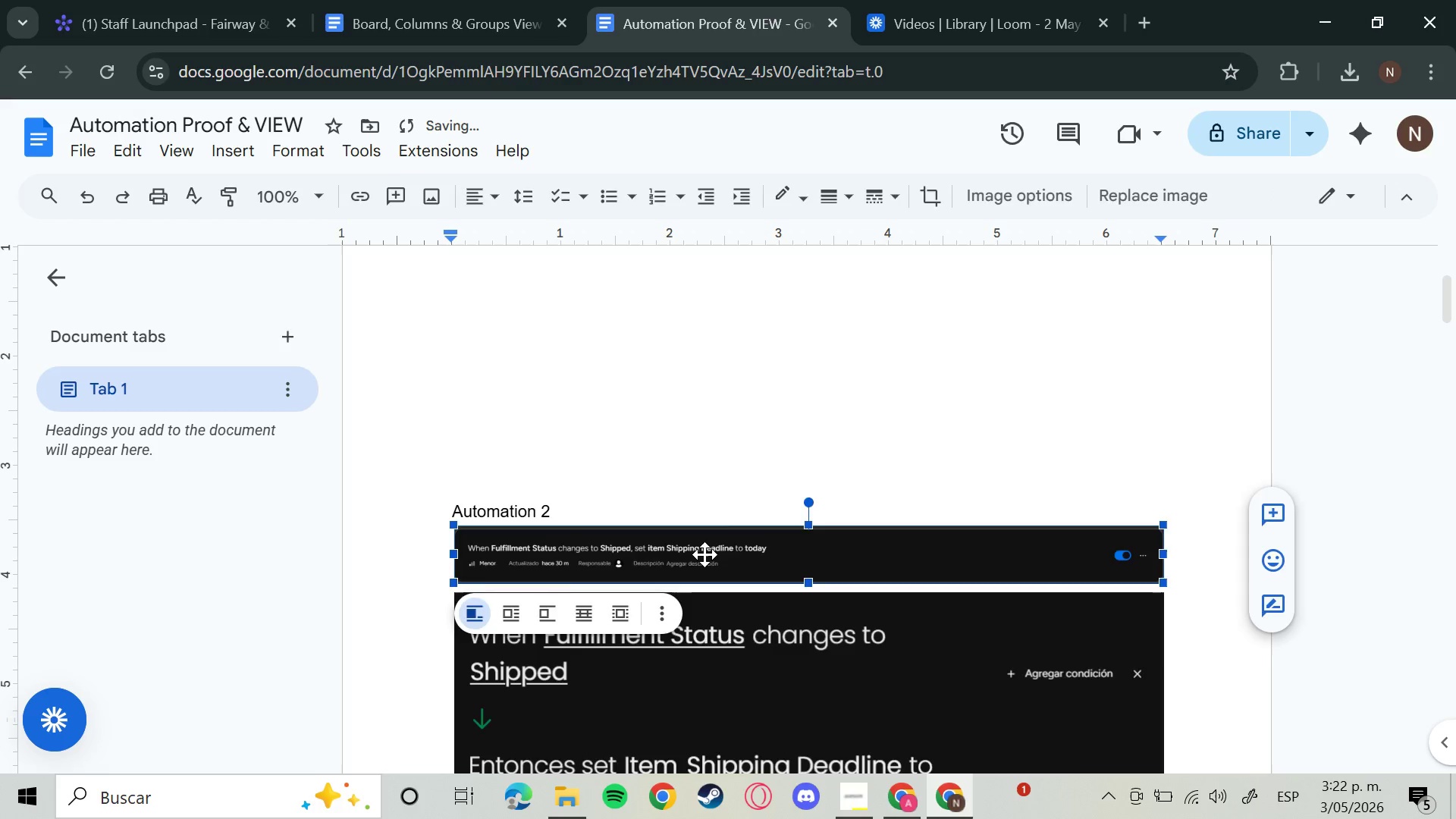 
key(Backspace)
 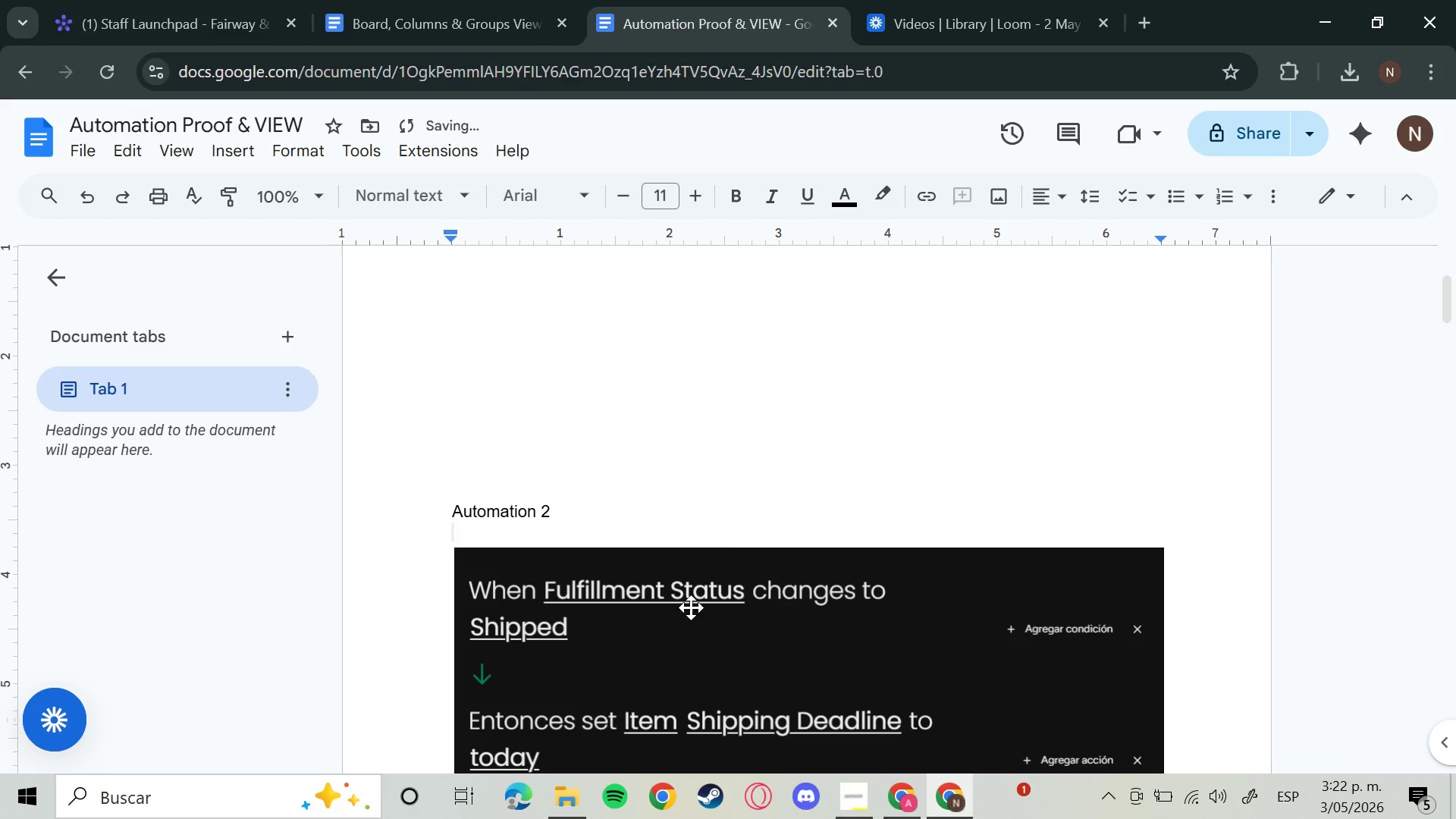 
left_click([706, 722])
 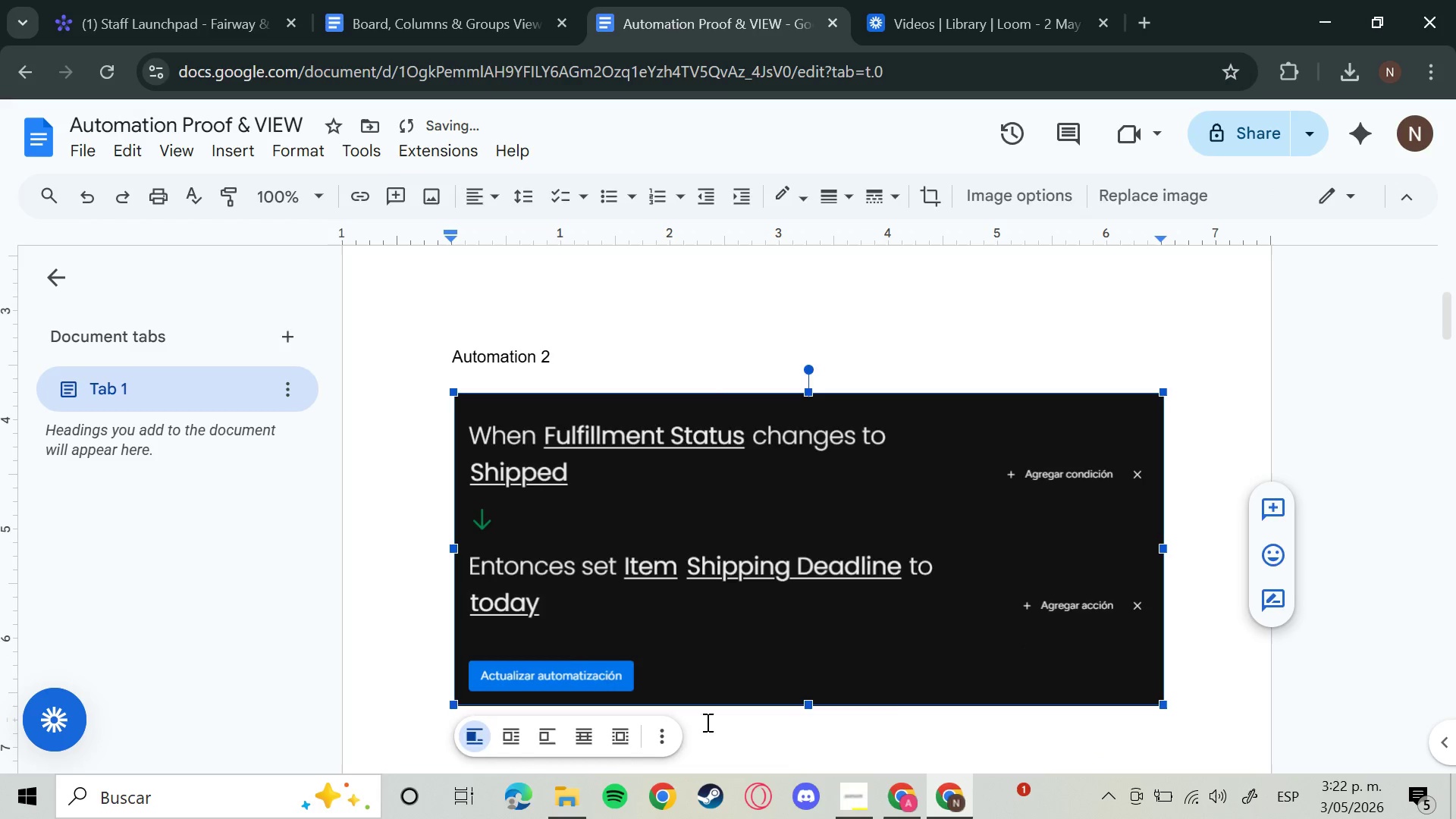 
key(Backspace)
 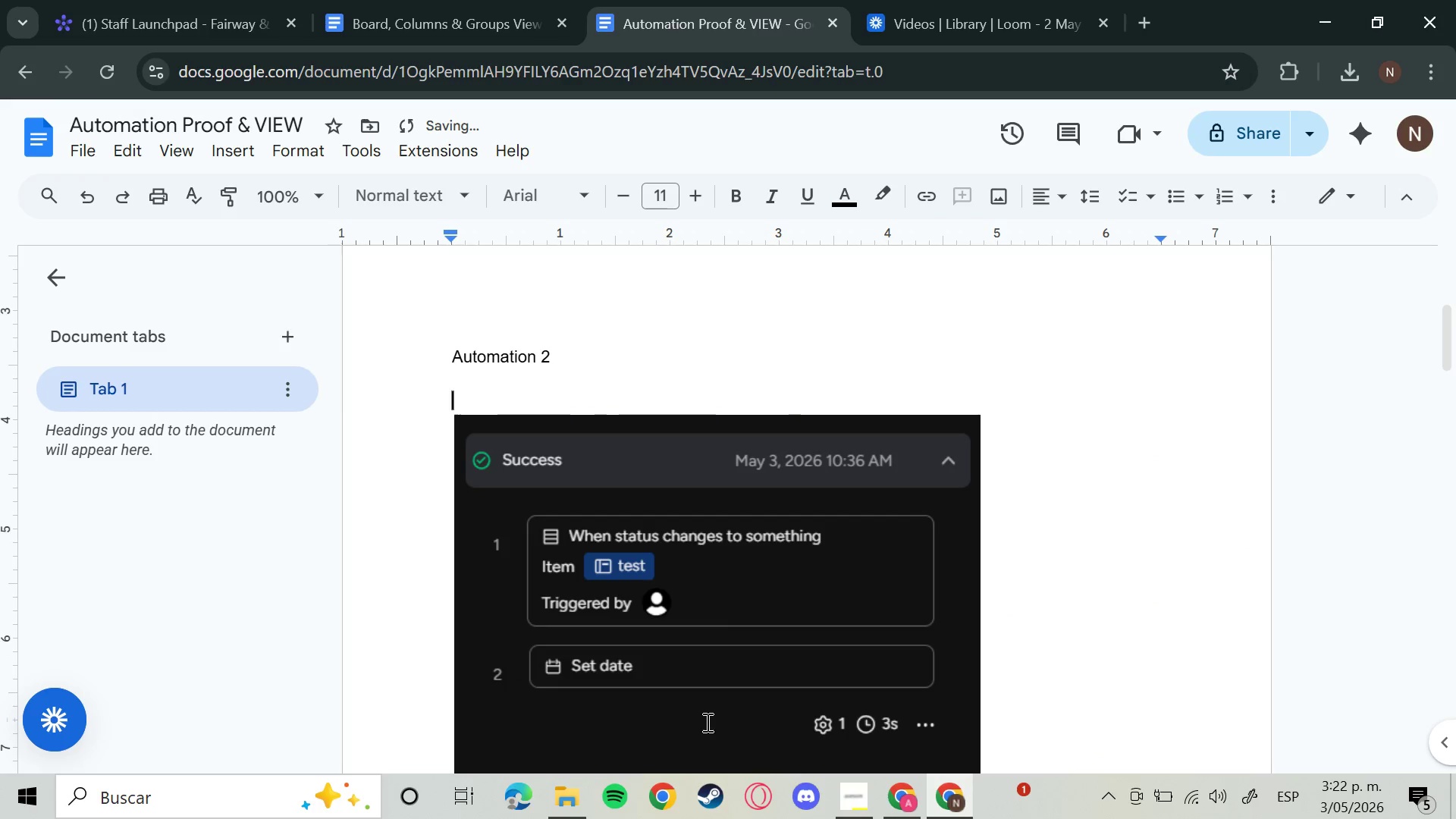 
left_click([676, 566])
 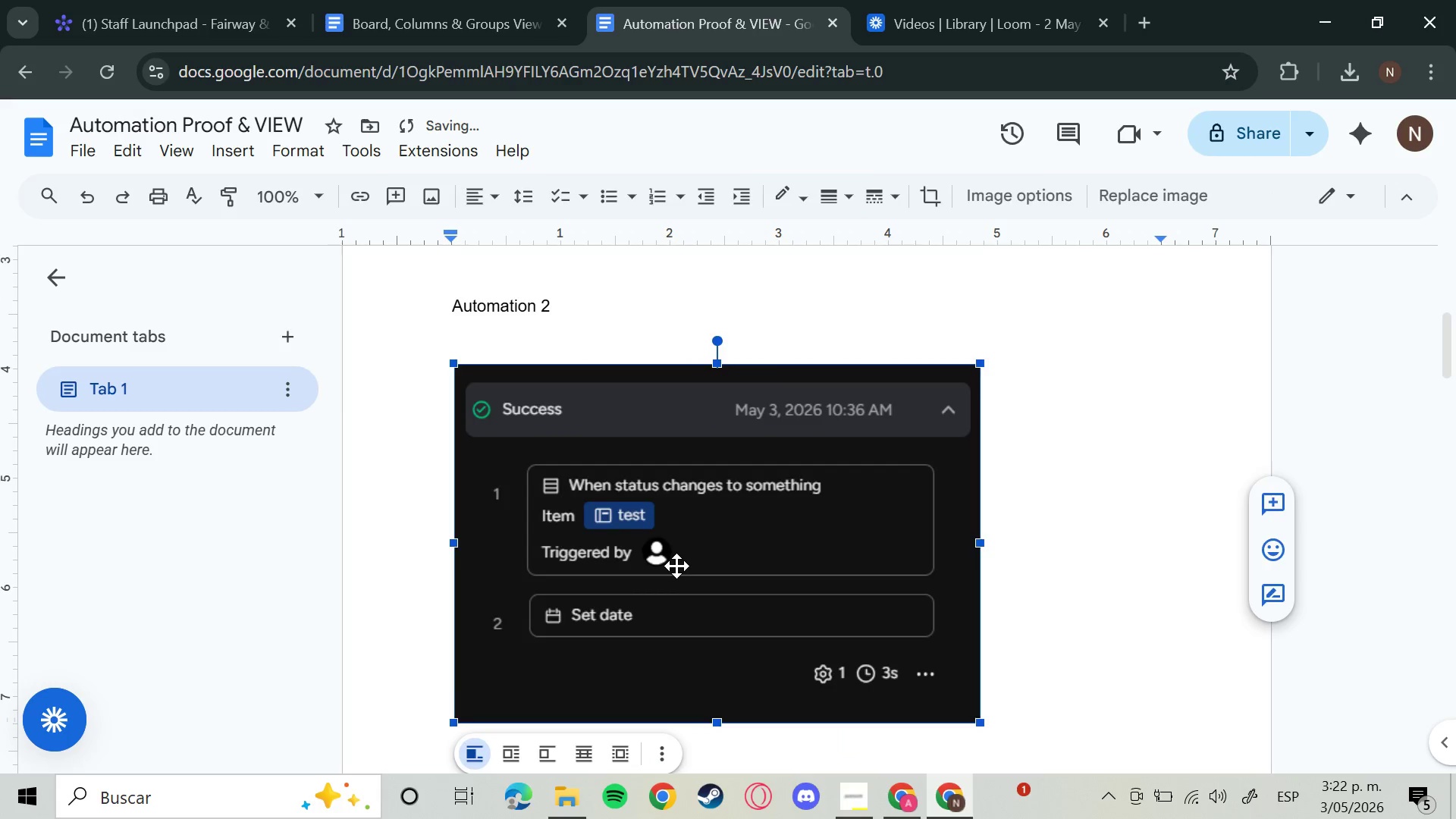 
key(Backspace)
 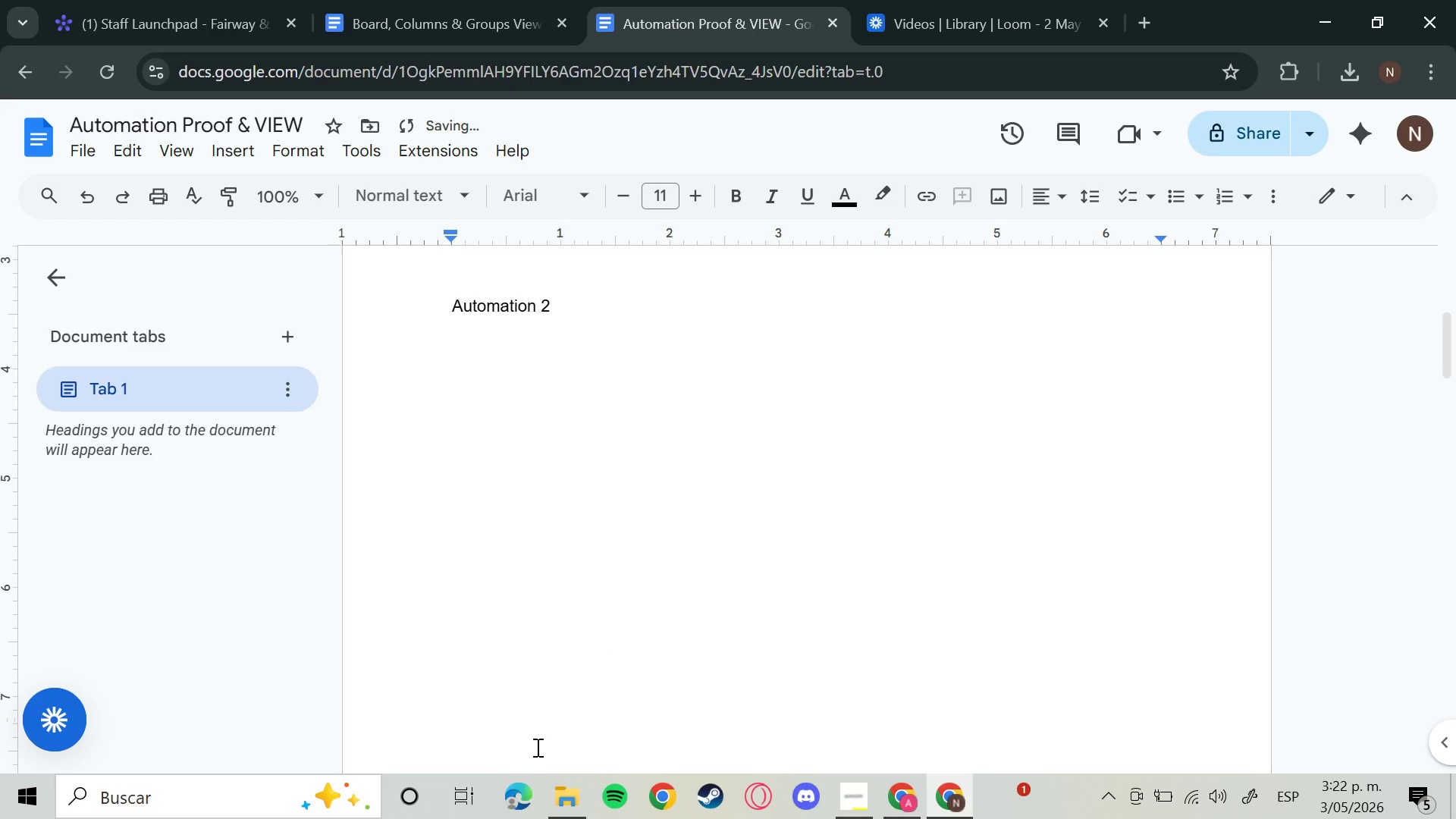 
scroll: coordinate [546, 752], scroll_direction: up, amount: 4.0
 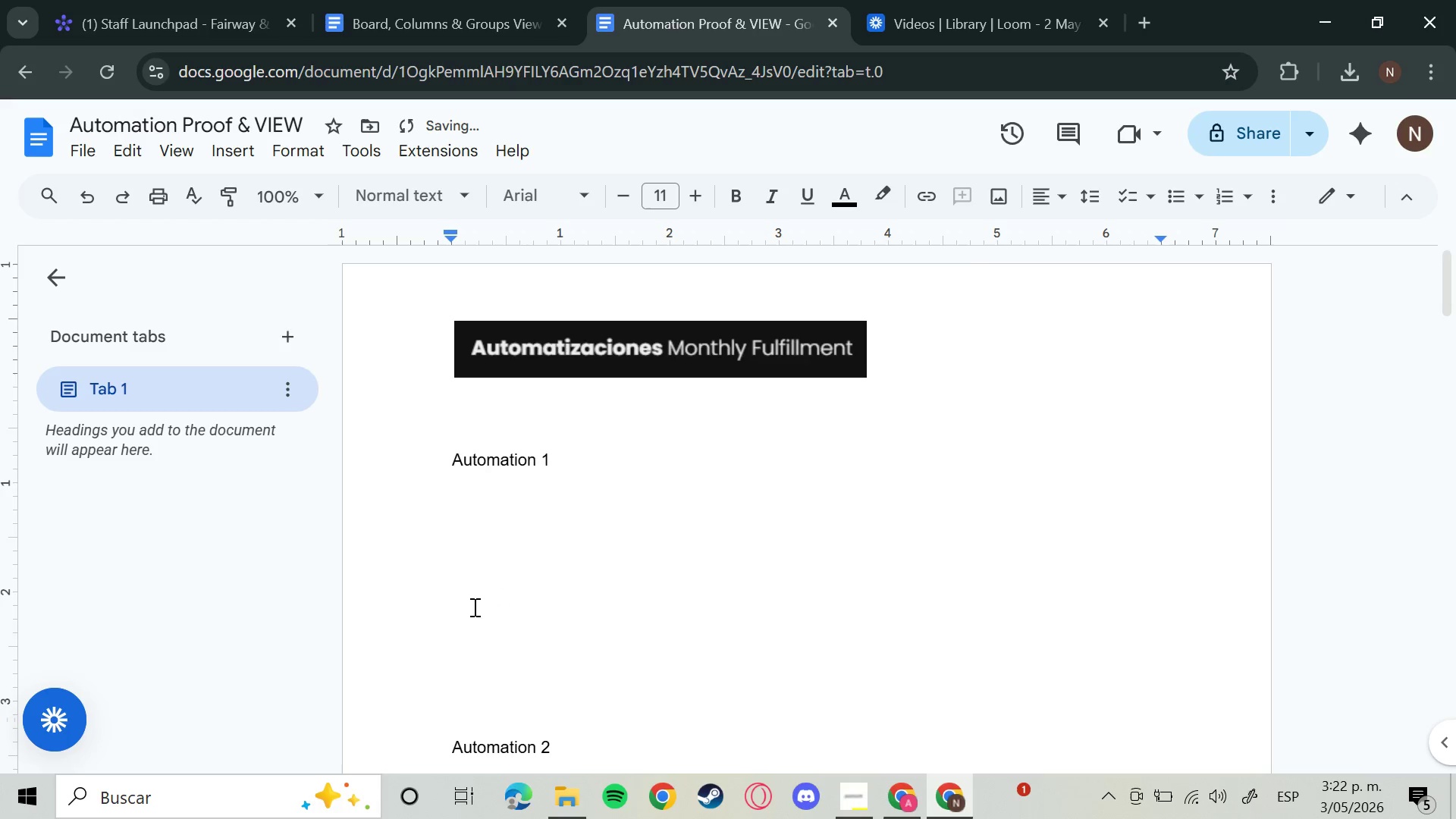 
scroll: coordinate [473, 607], scroll_direction: down, amount: 1.0
 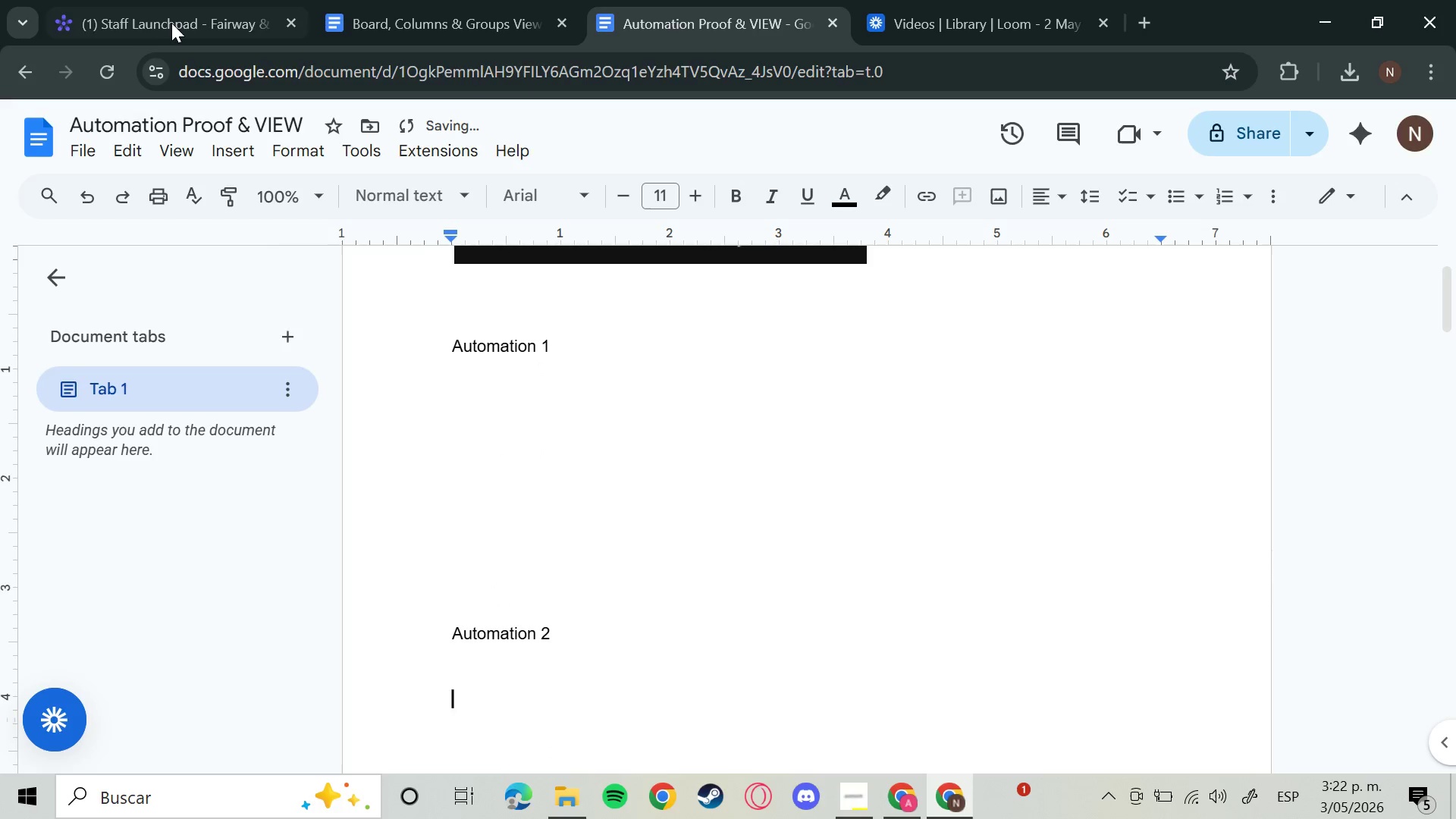 
left_click([168, 20])
 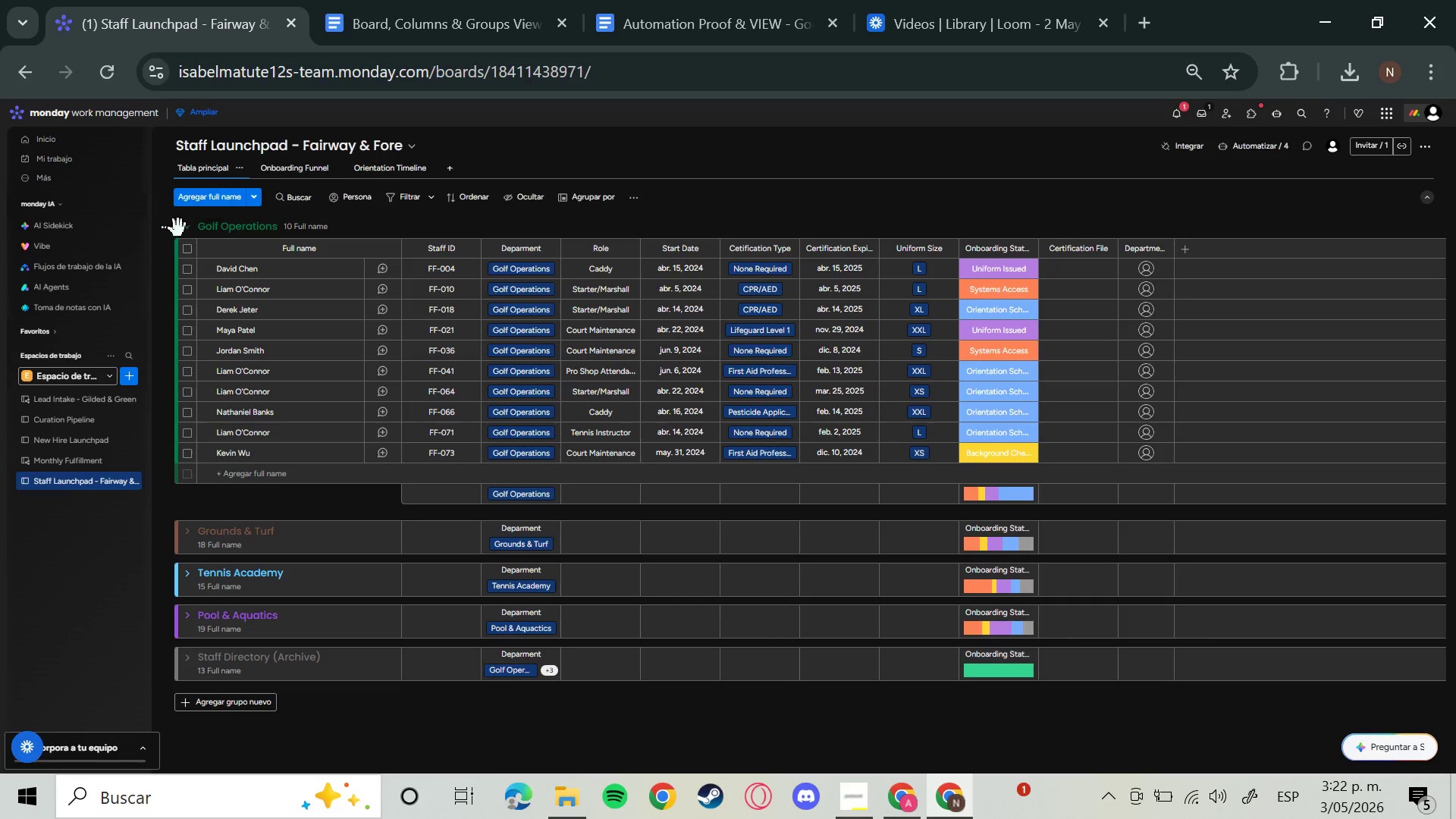 
left_click([188, 226])
 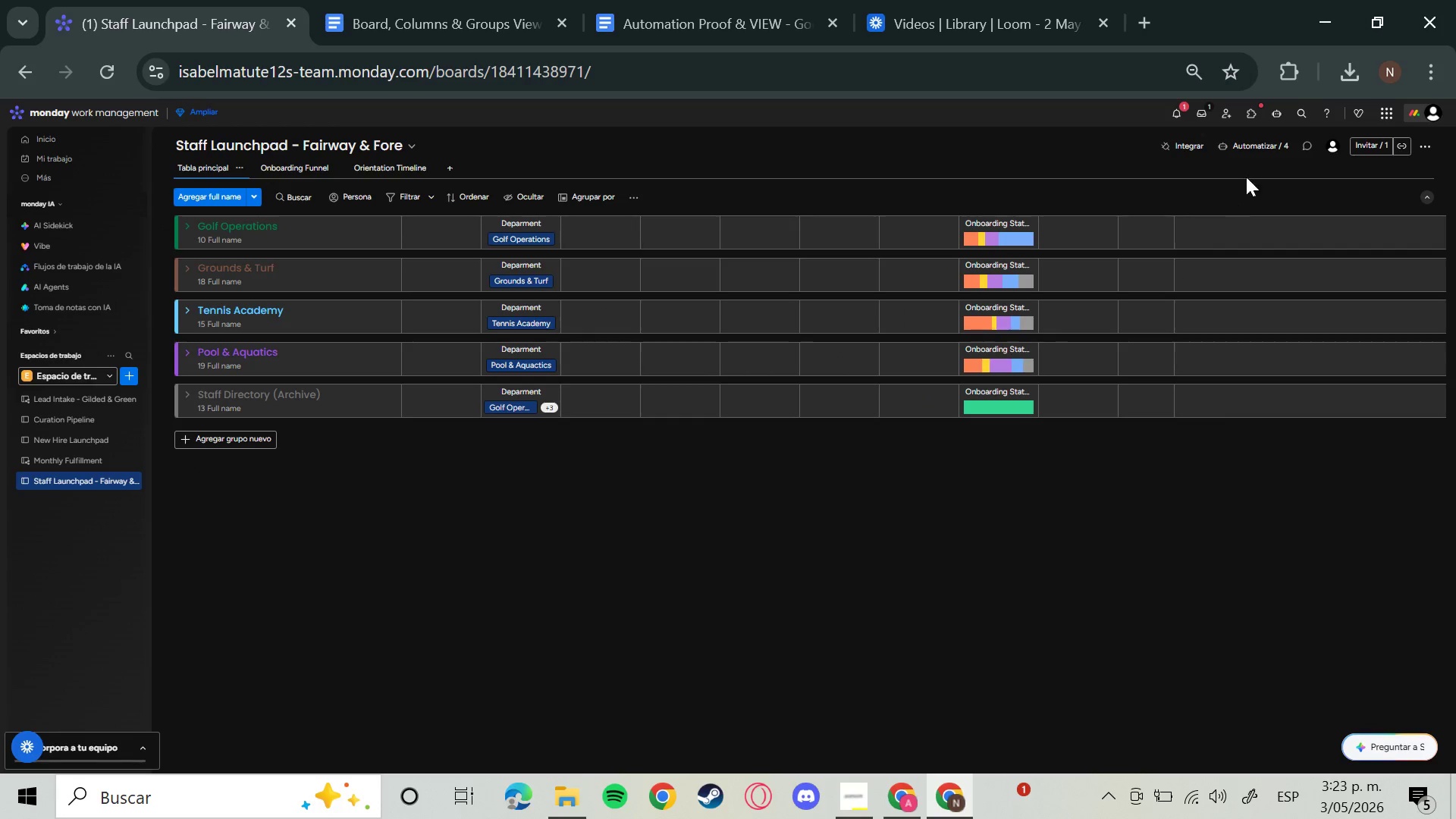 
double_click([1258, 148])
 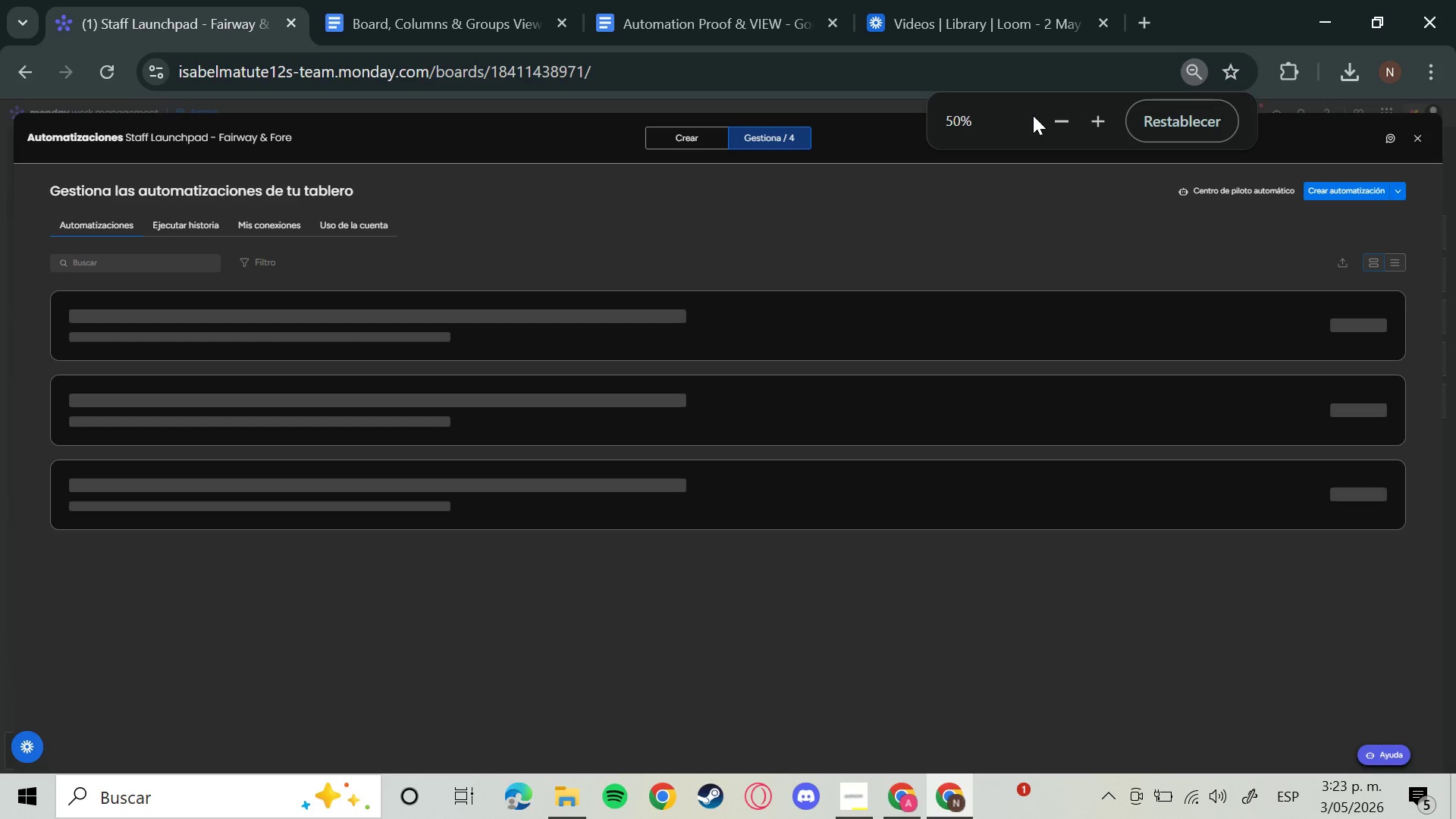 
left_click([1089, 121])
 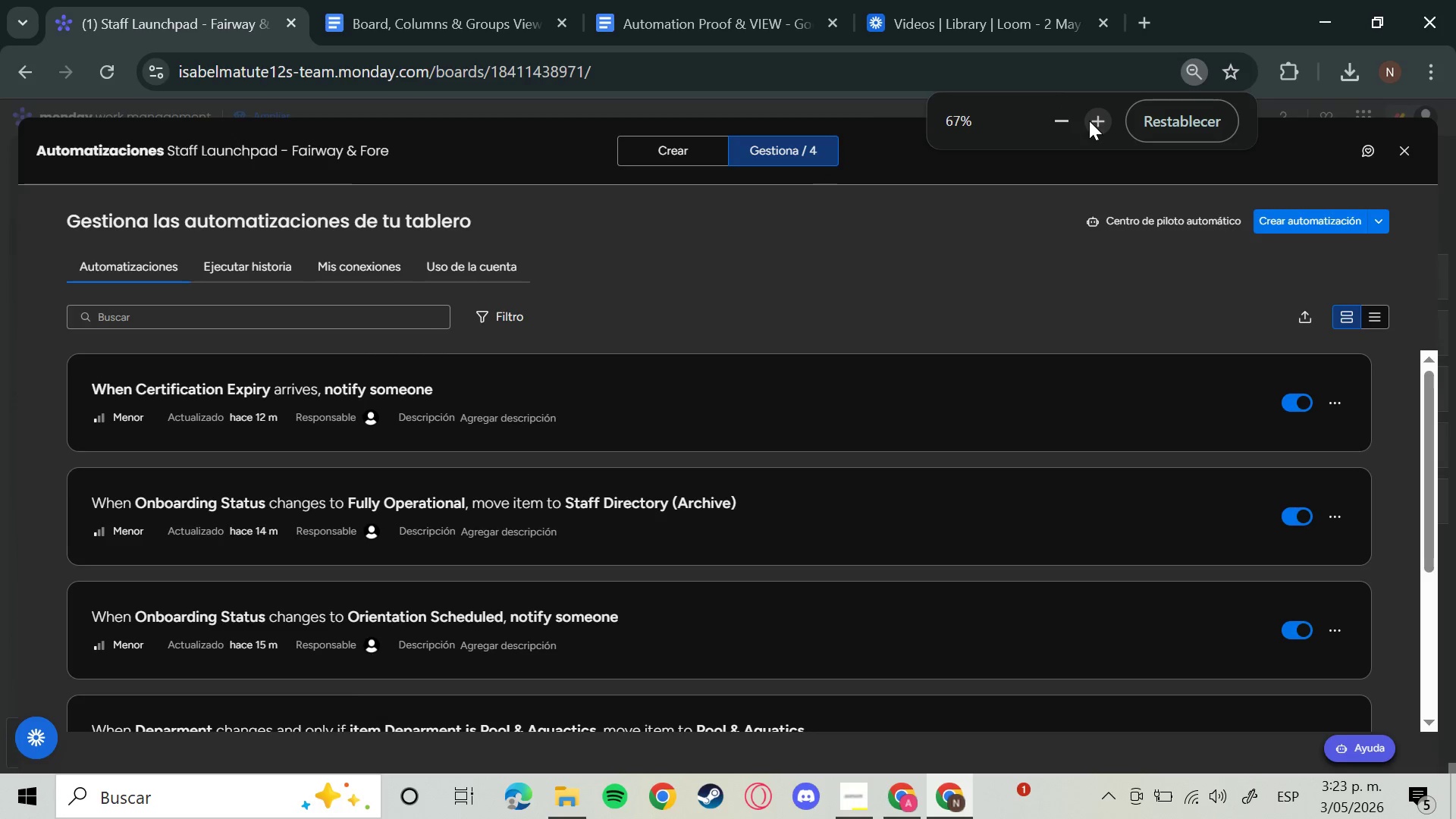 
wait(9.25)
 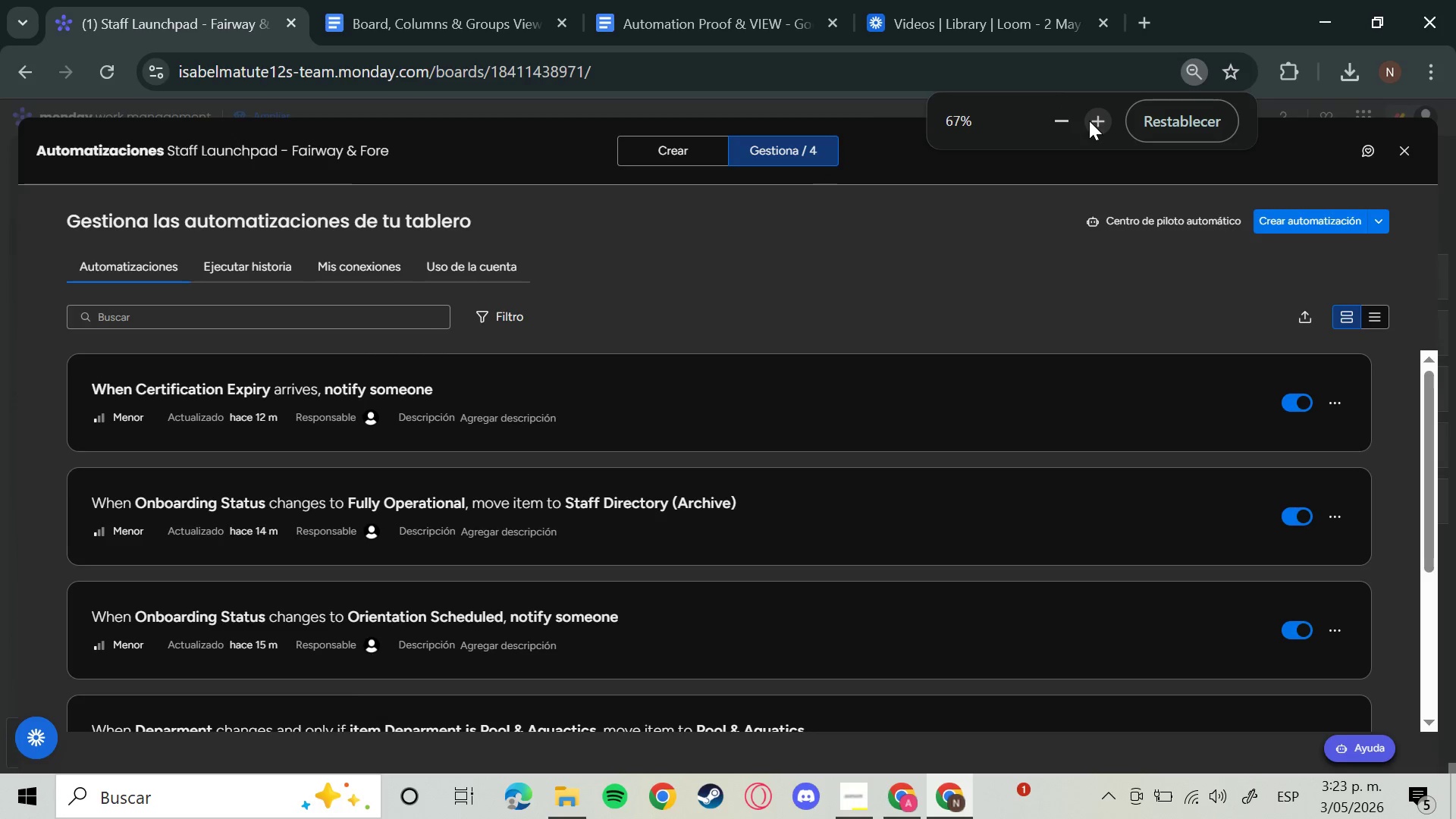 
left_click([1054, 119])
 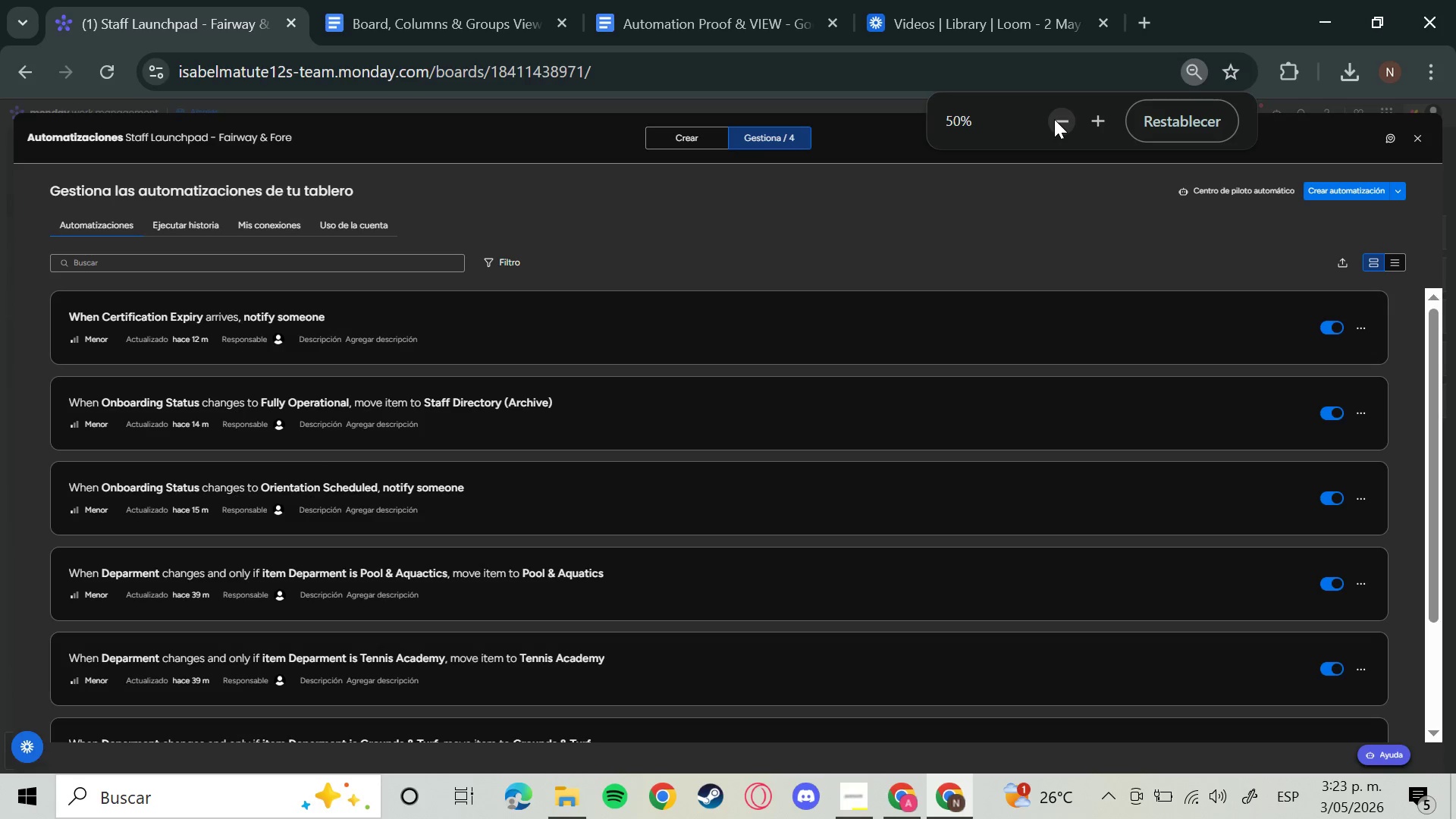 
left_click([1054, 119])
 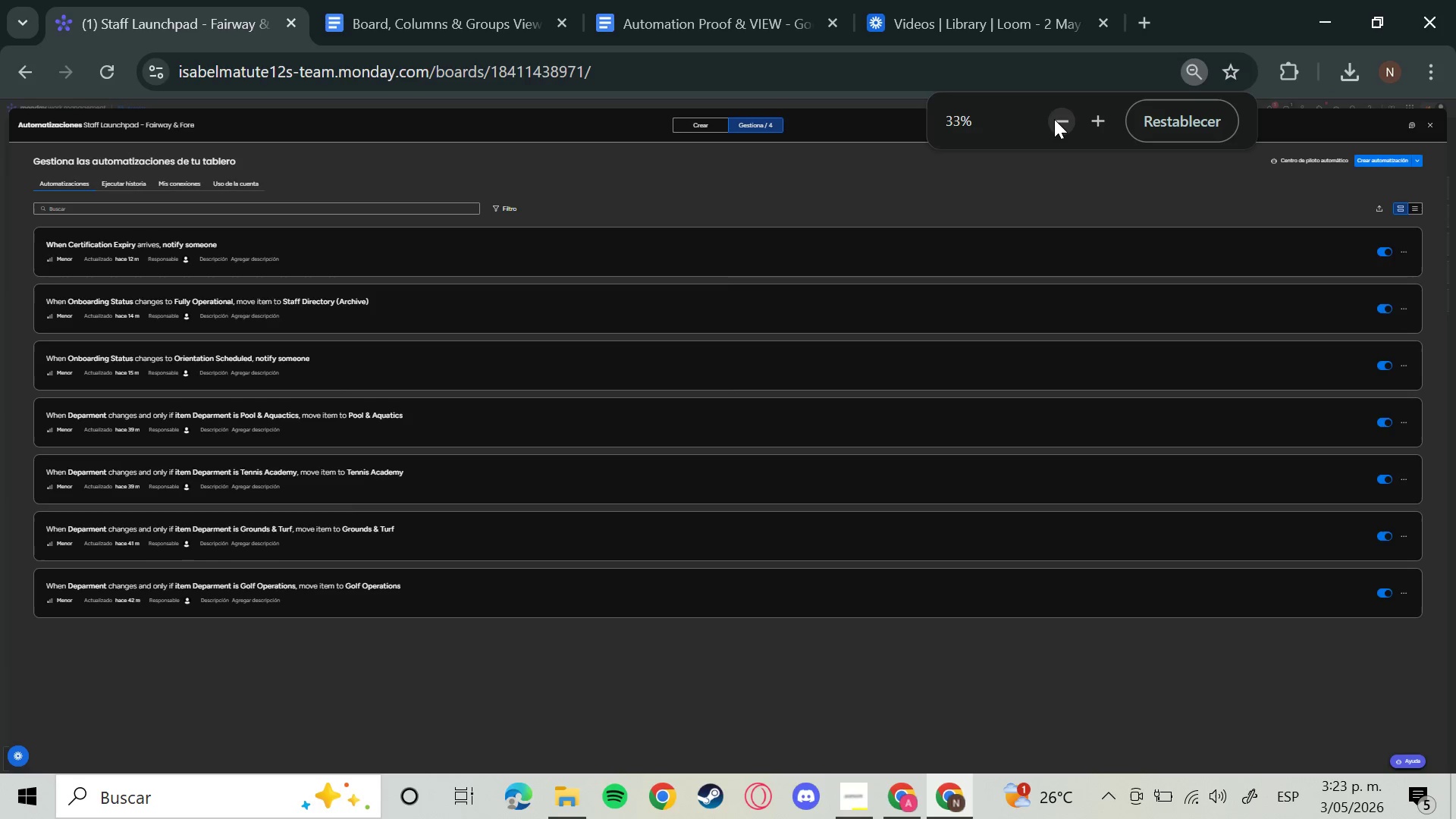 
wait(5.12)
 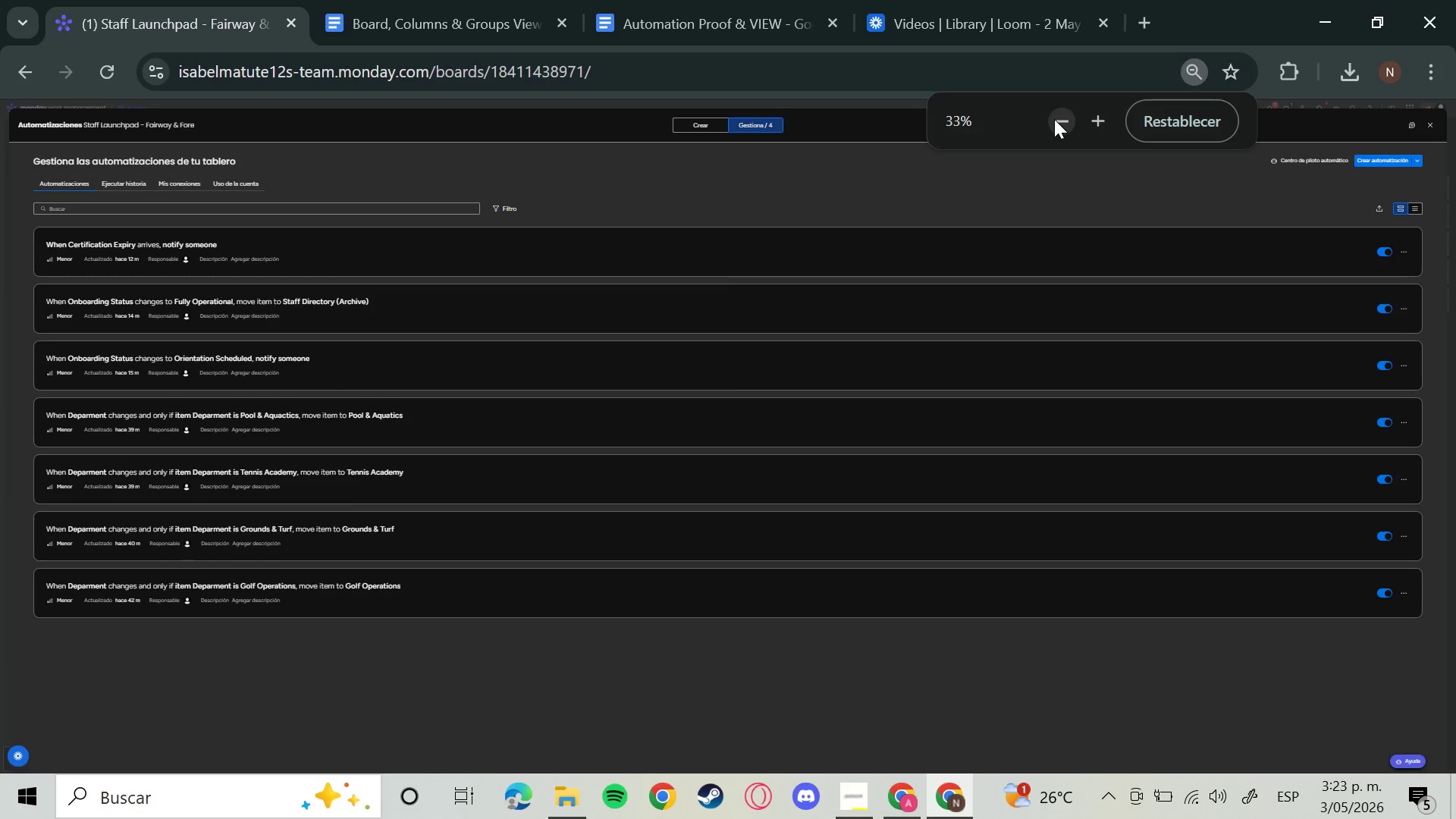 
left_click([1112, 122])
 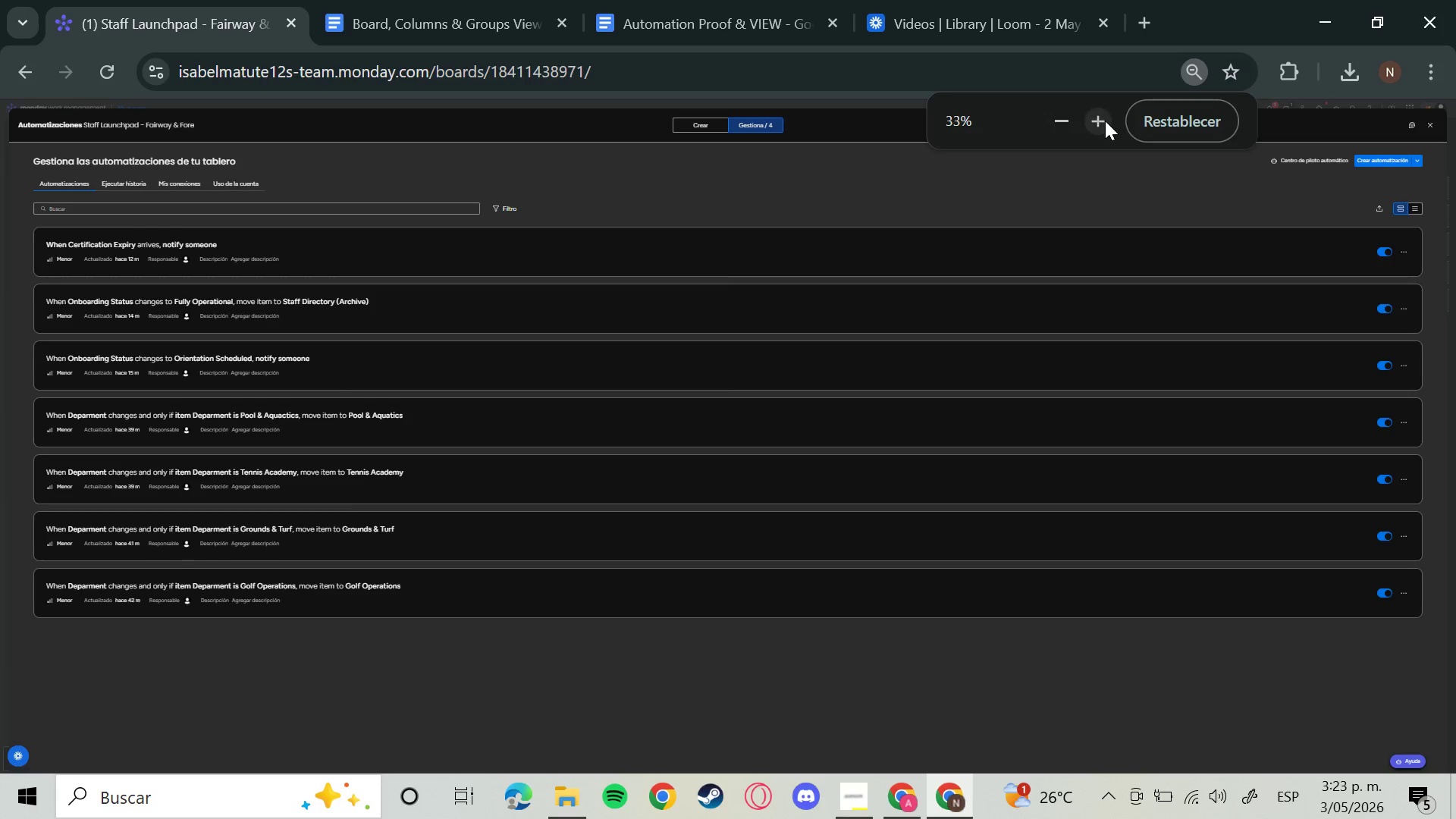 
left_click([1103, 121])
 